 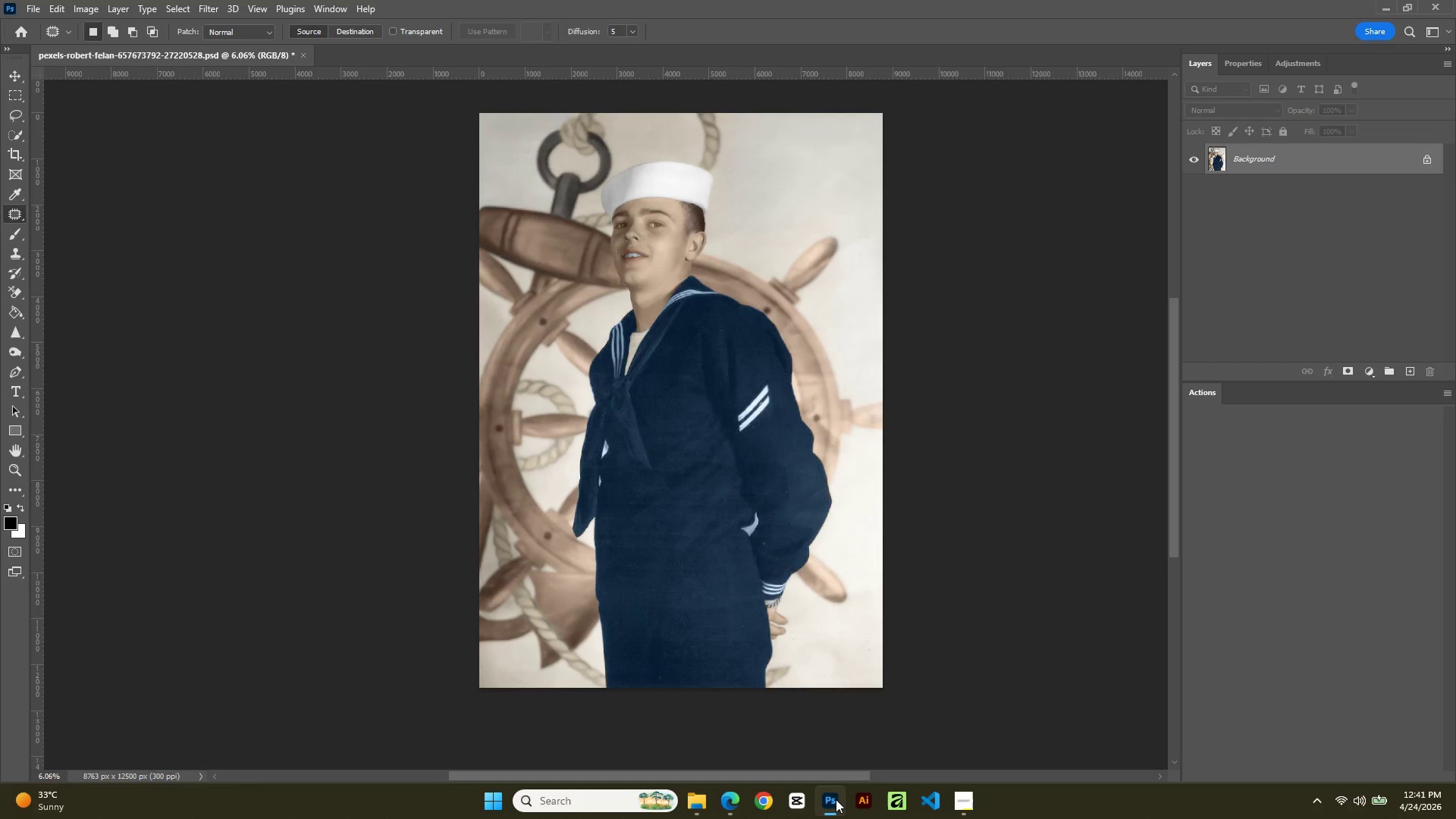 
key(Control+ControlLeft)
 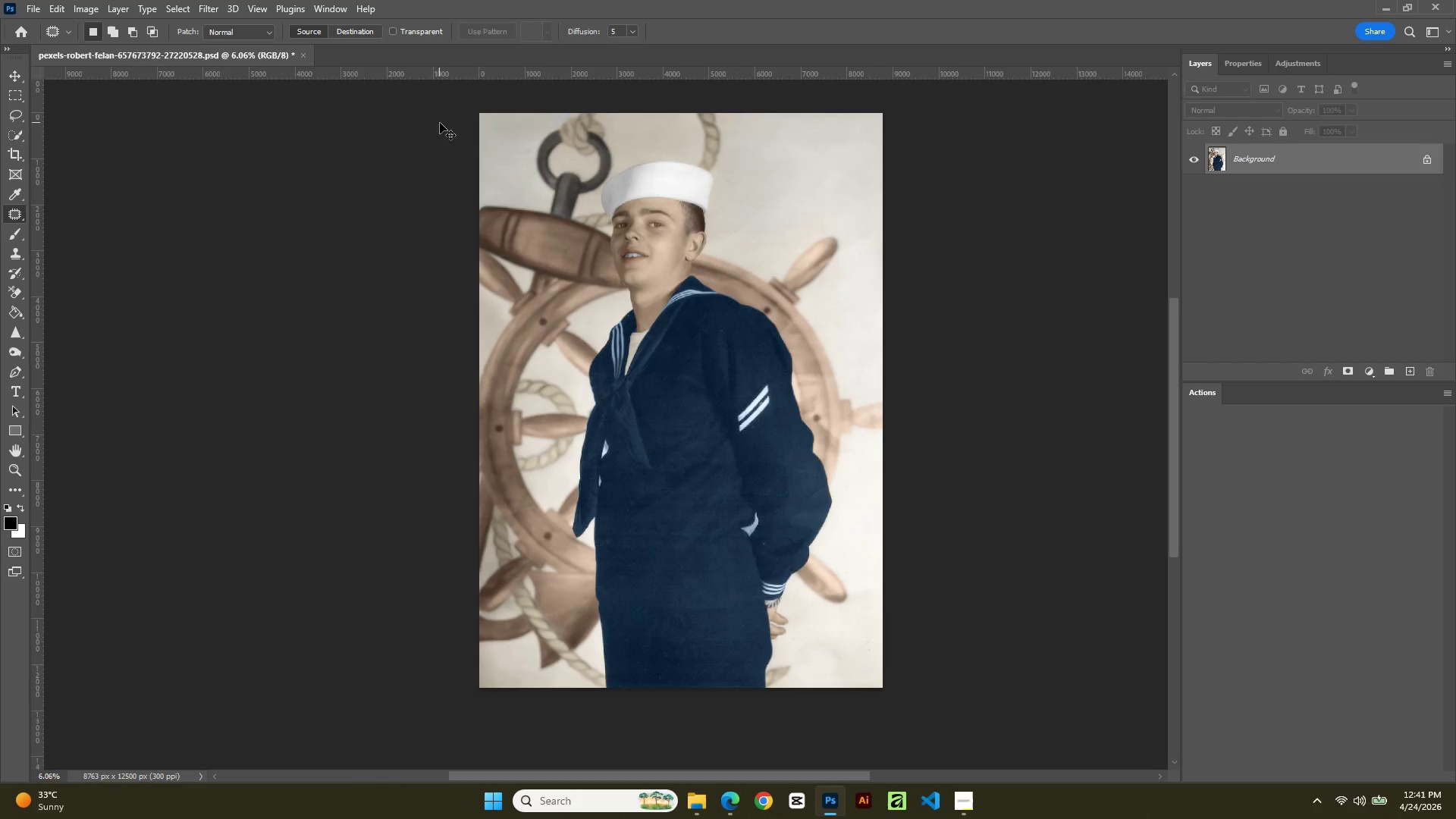 
key(Control+O)
 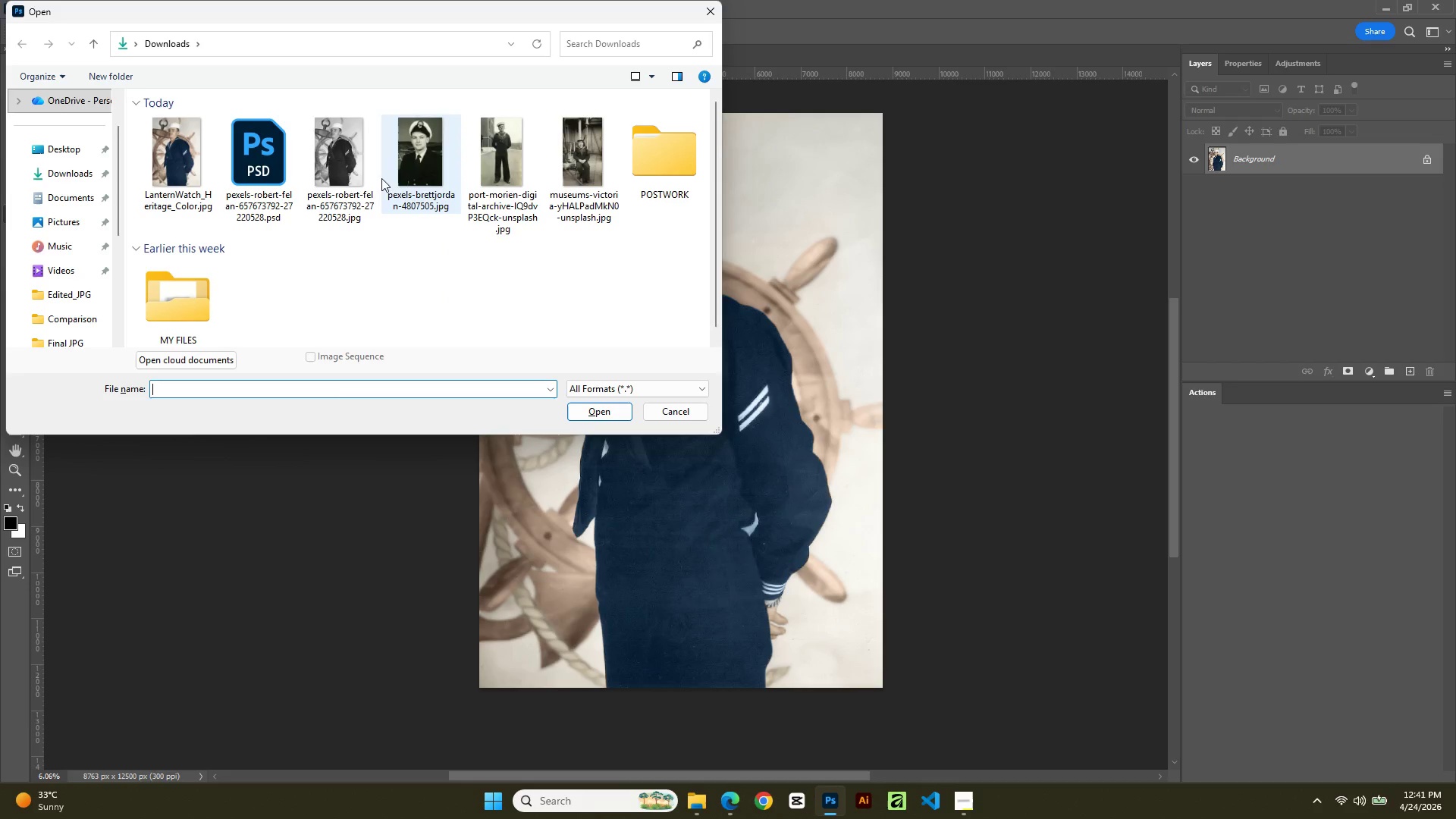 
left_click([322, 197])
 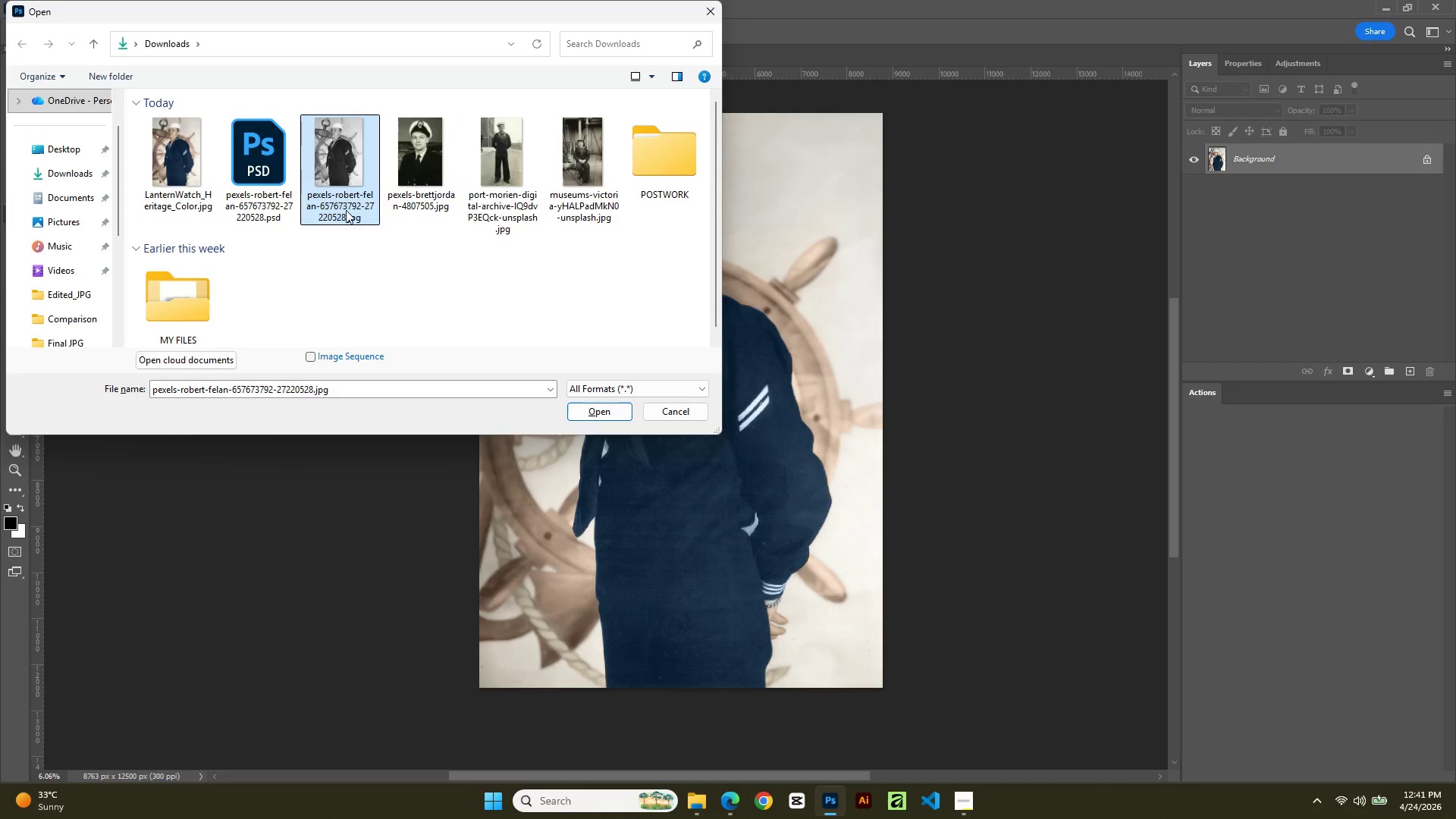 
double_click([348, 190])
 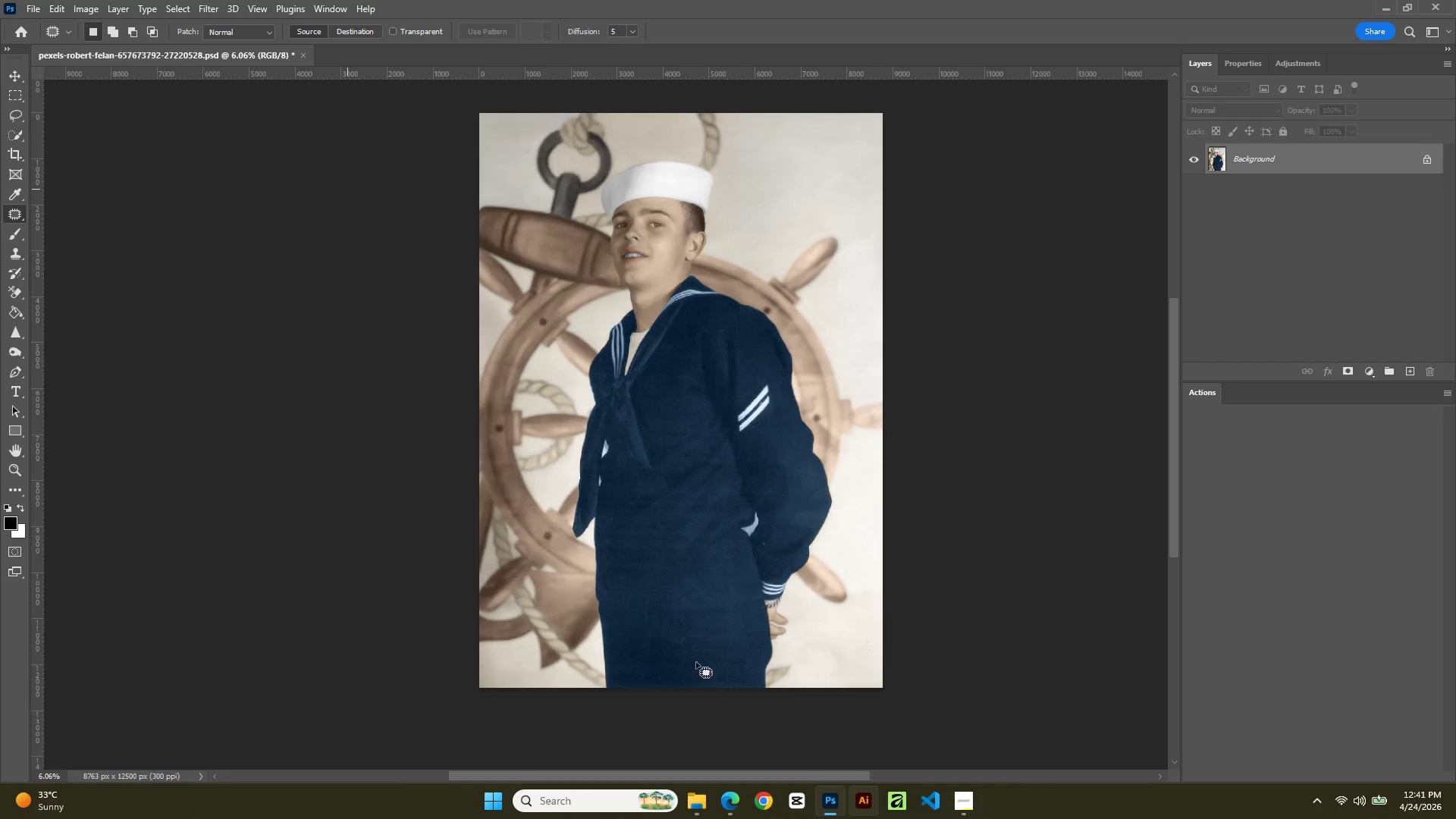 
wait(5.64)
 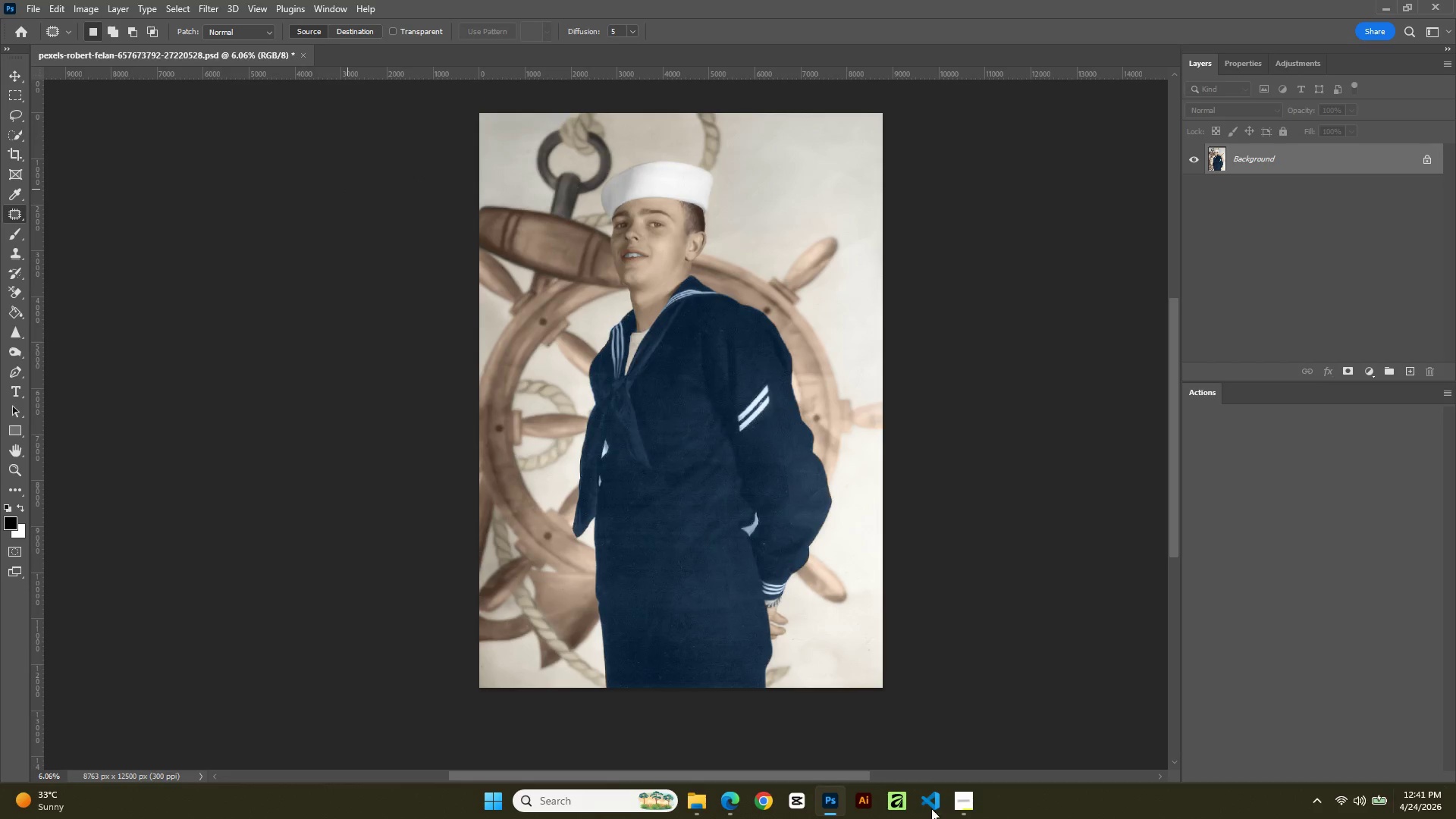 
left_click([39, 7])
 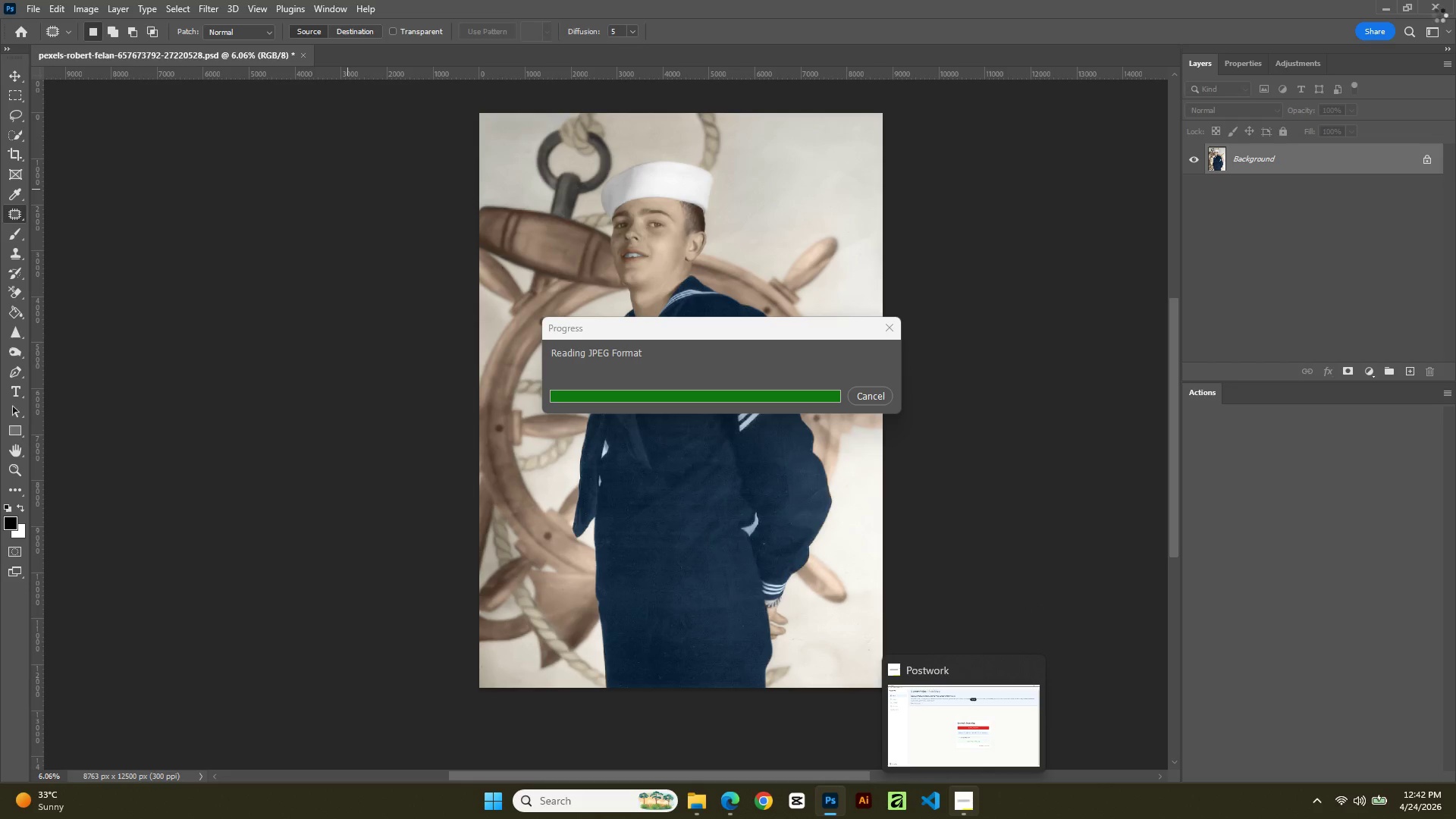 
wait(52.05)
 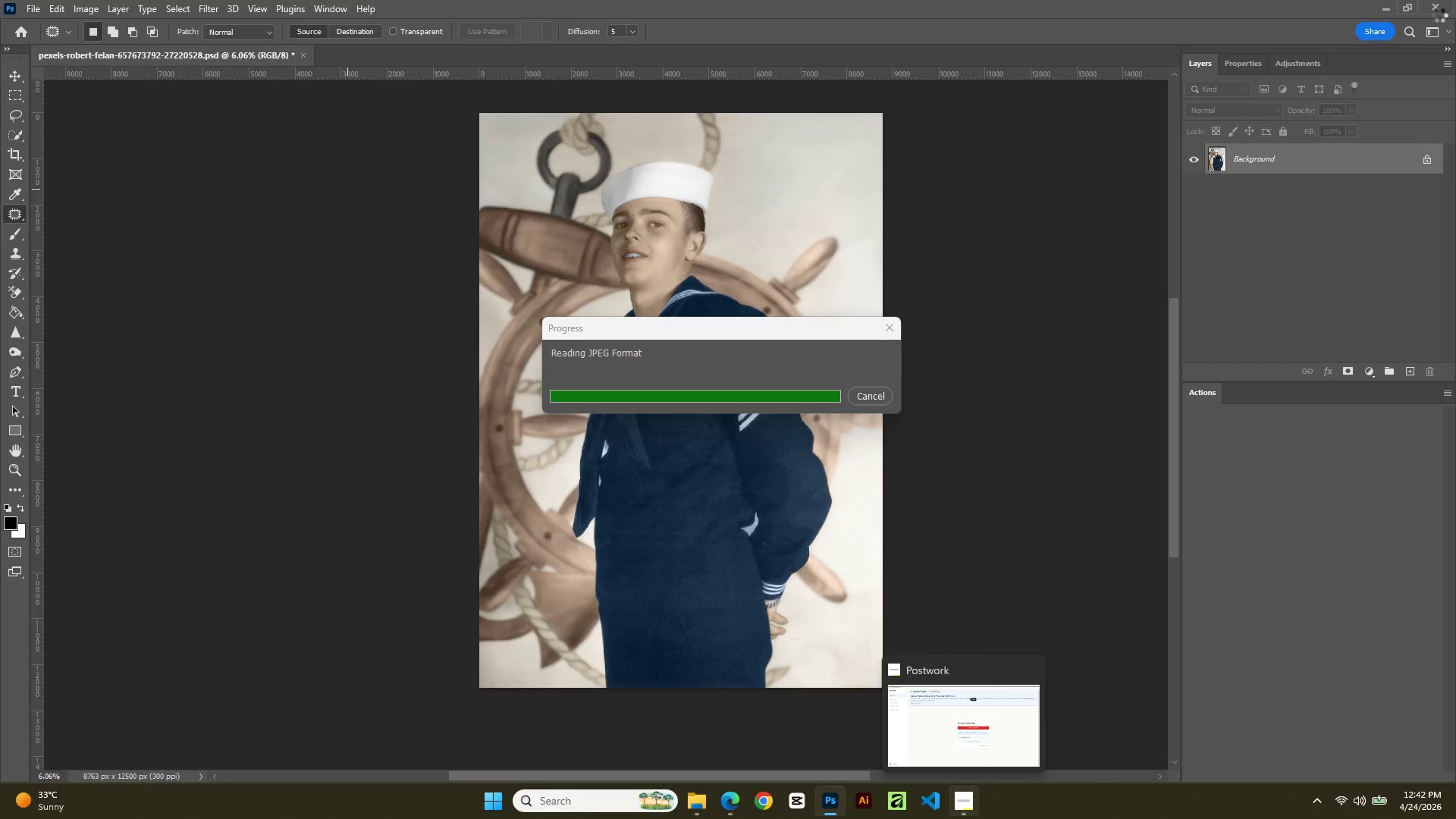 
left_click([1134, 0])
 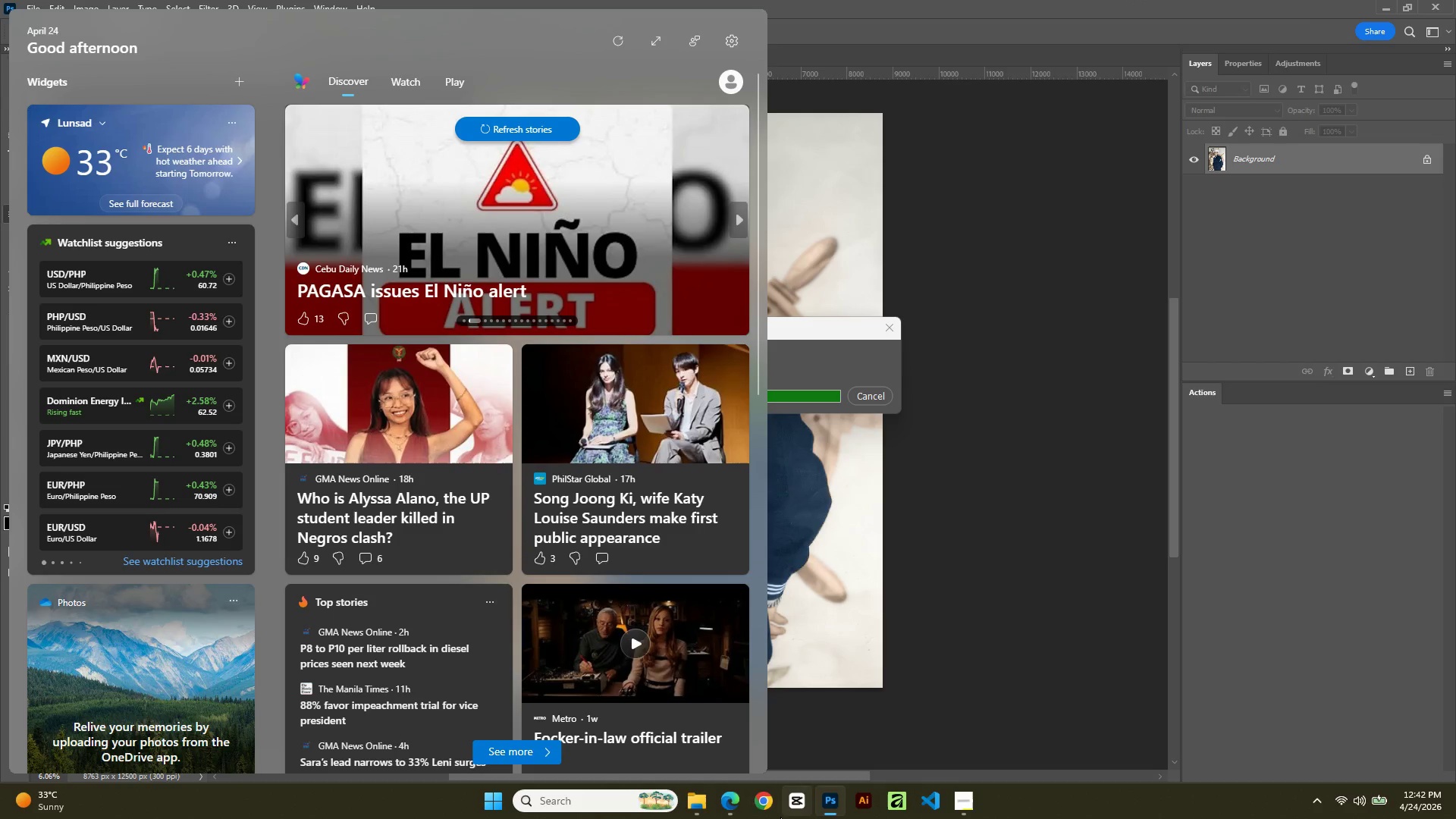 
left_click([726, 807])
 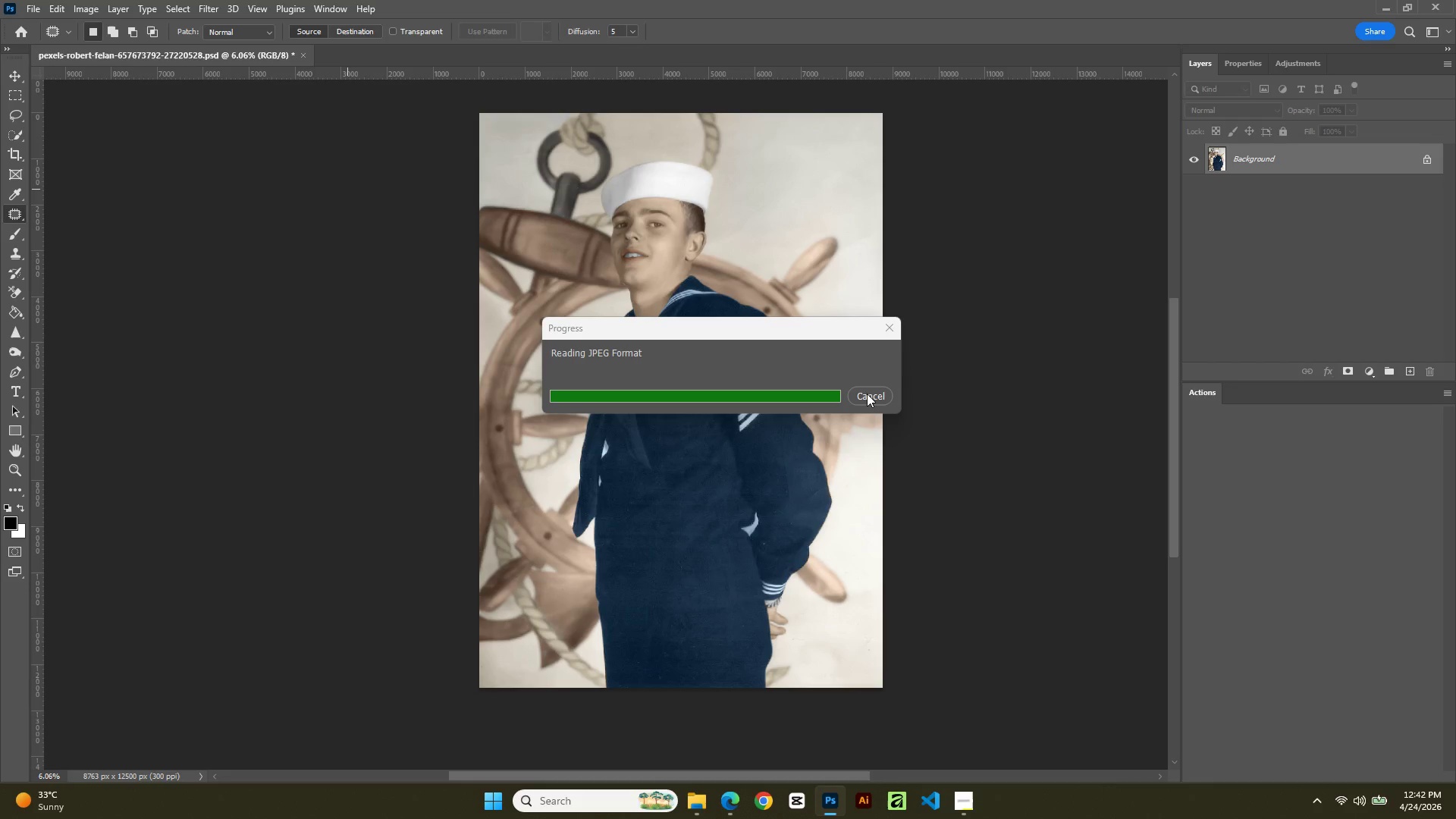 
wait(10.53)
 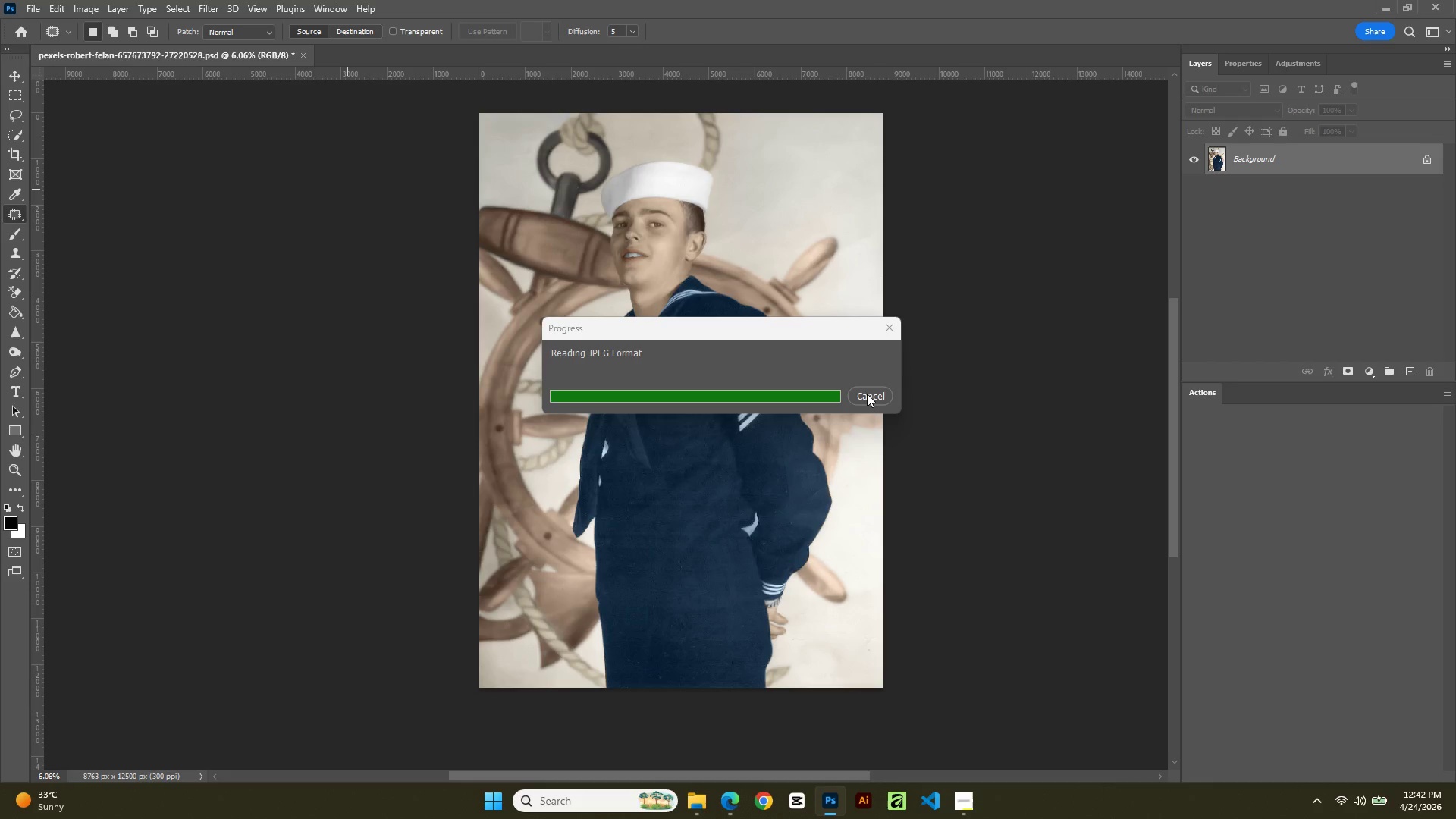 
left_click([695, 817])
 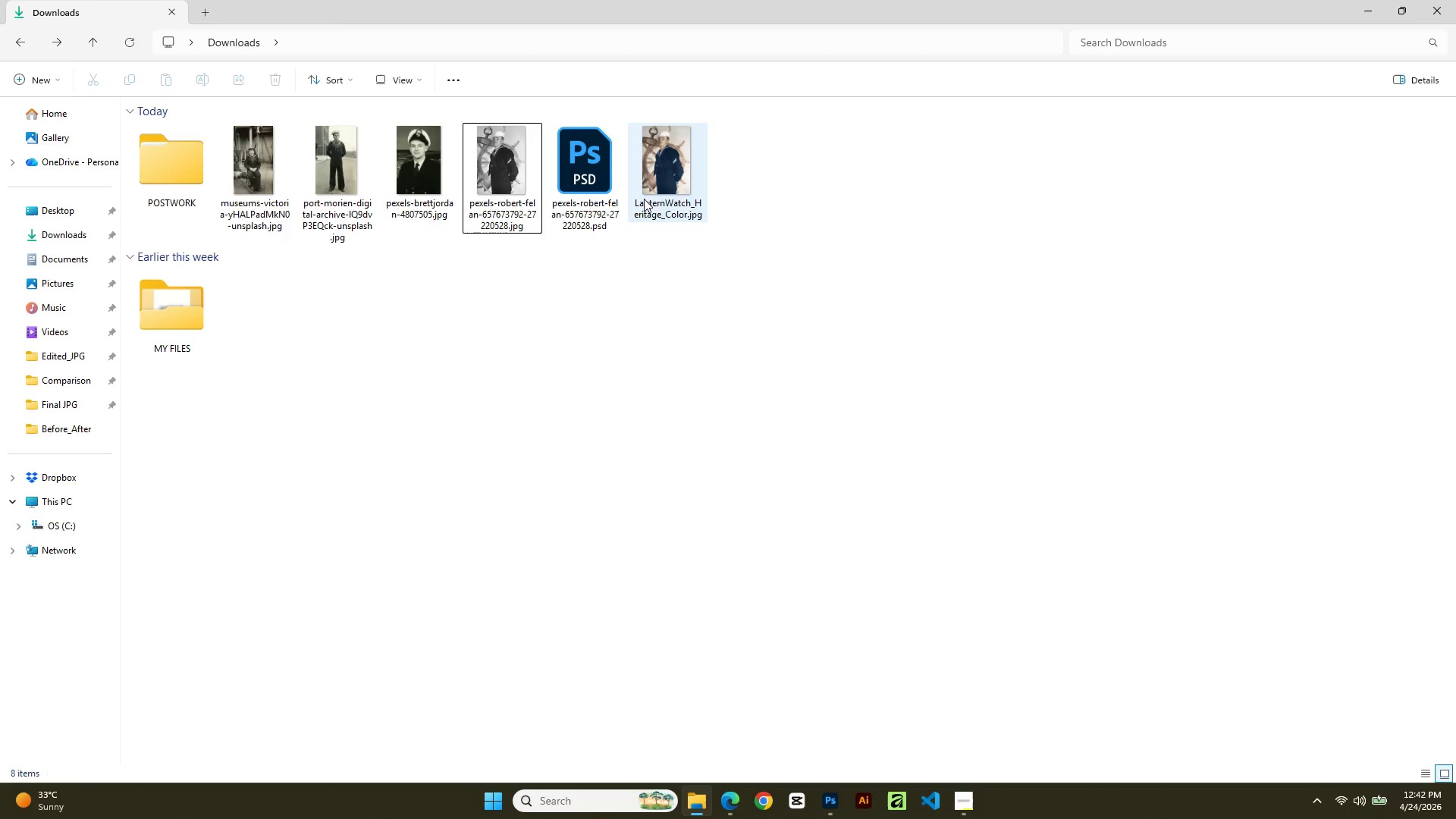 
right_click([657, 185])
 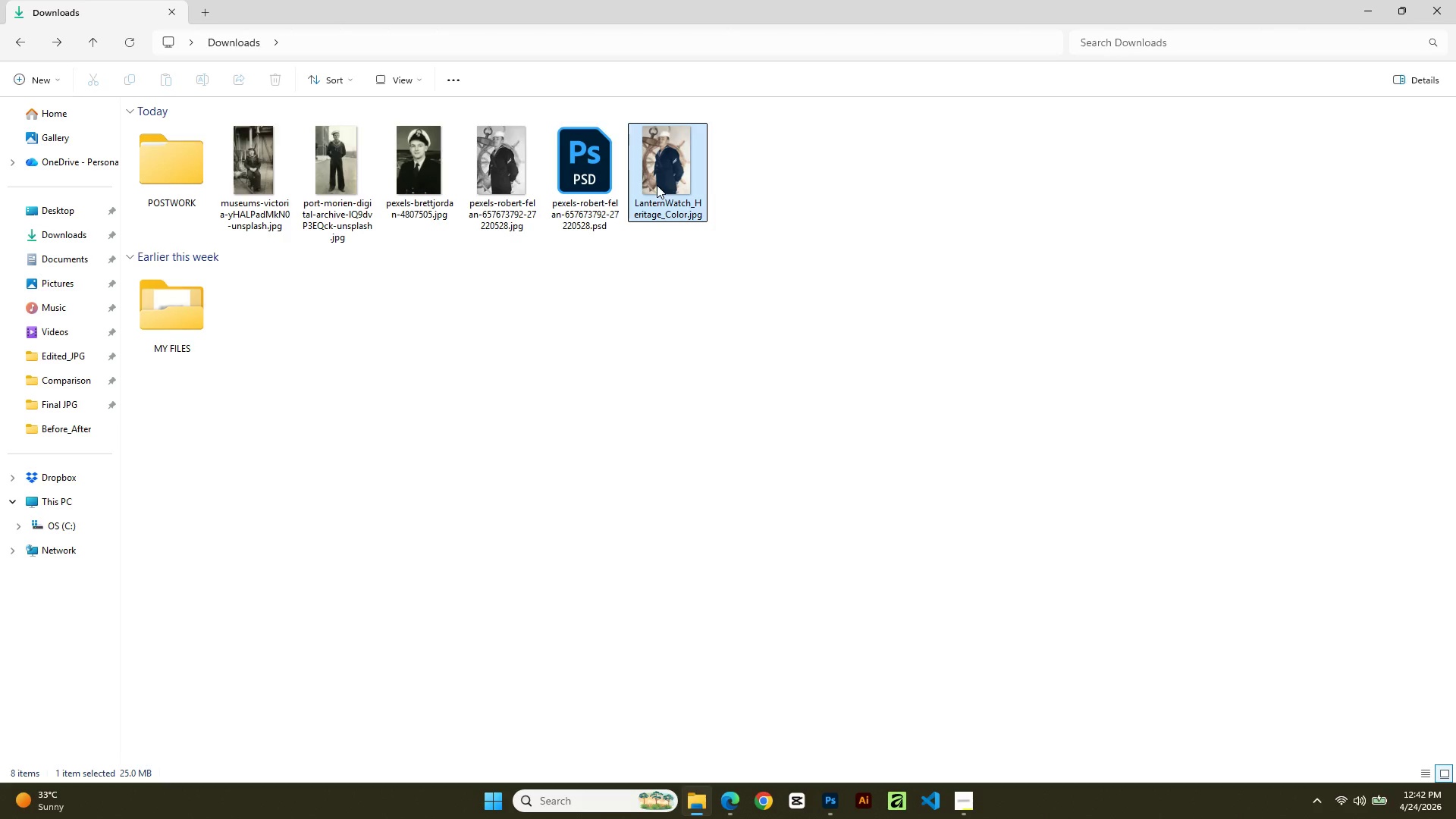 
double_click([657, 185])
 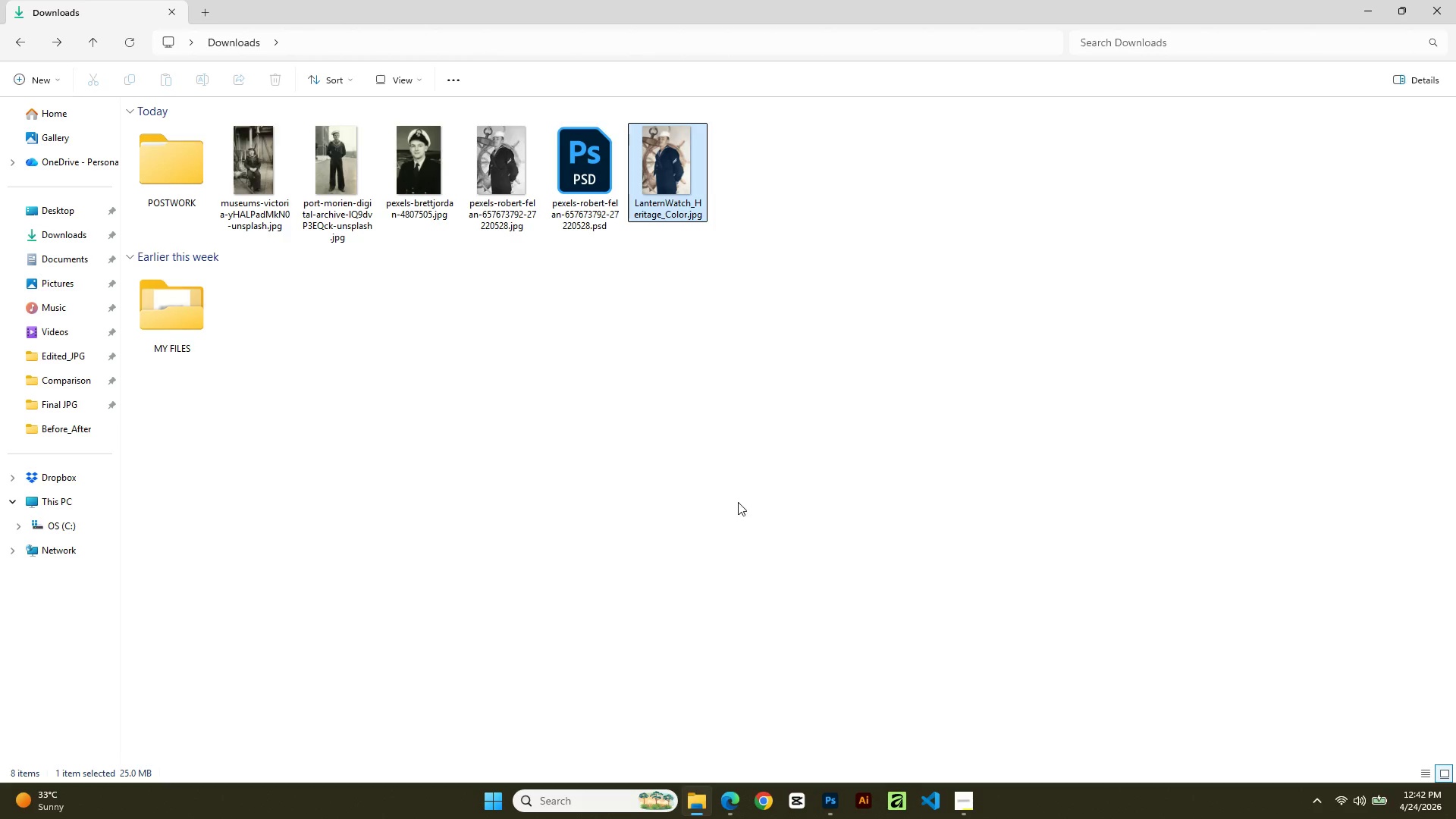 
mouse_move([830, 791])
 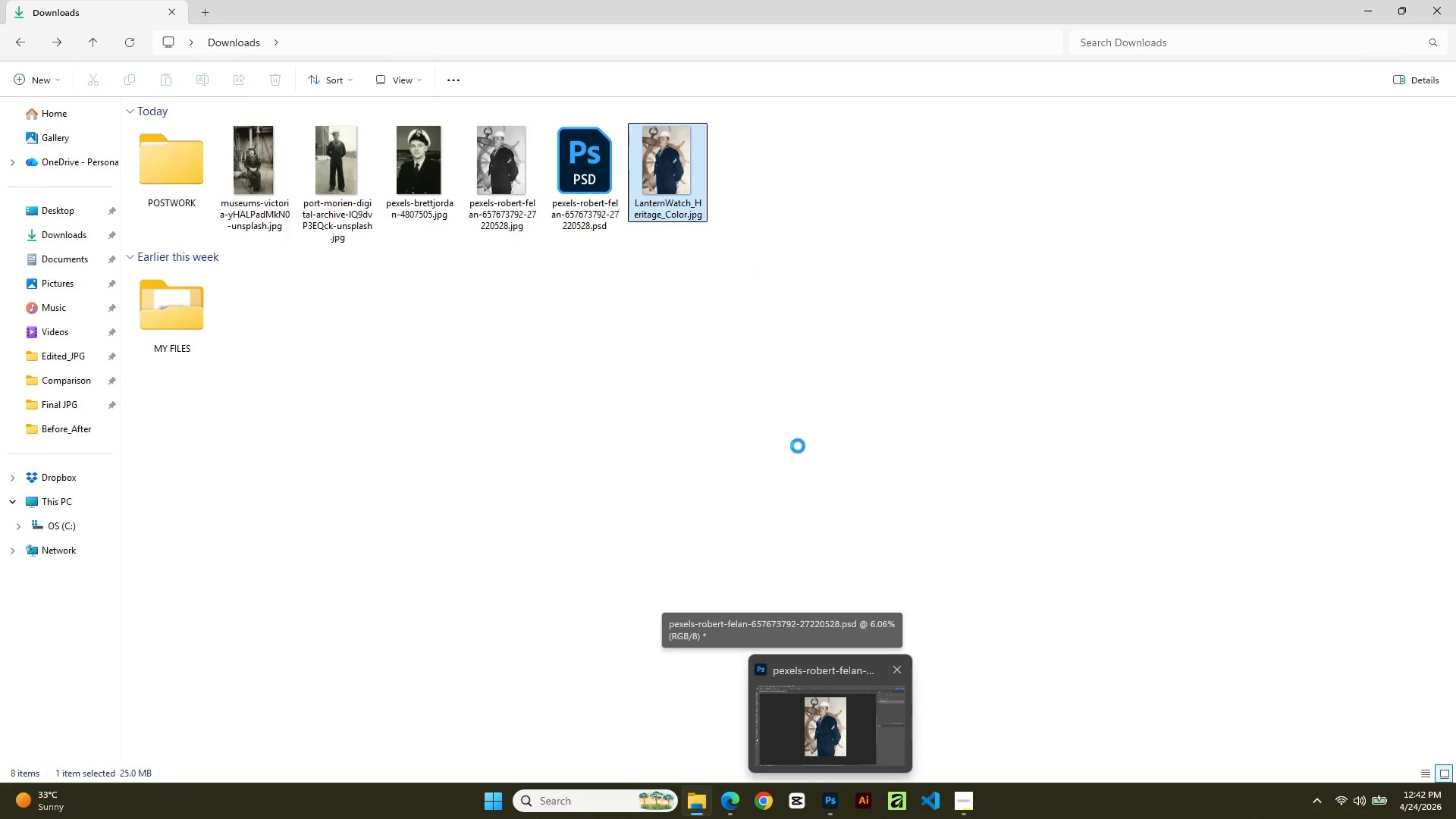 
left_click([818, 728])
 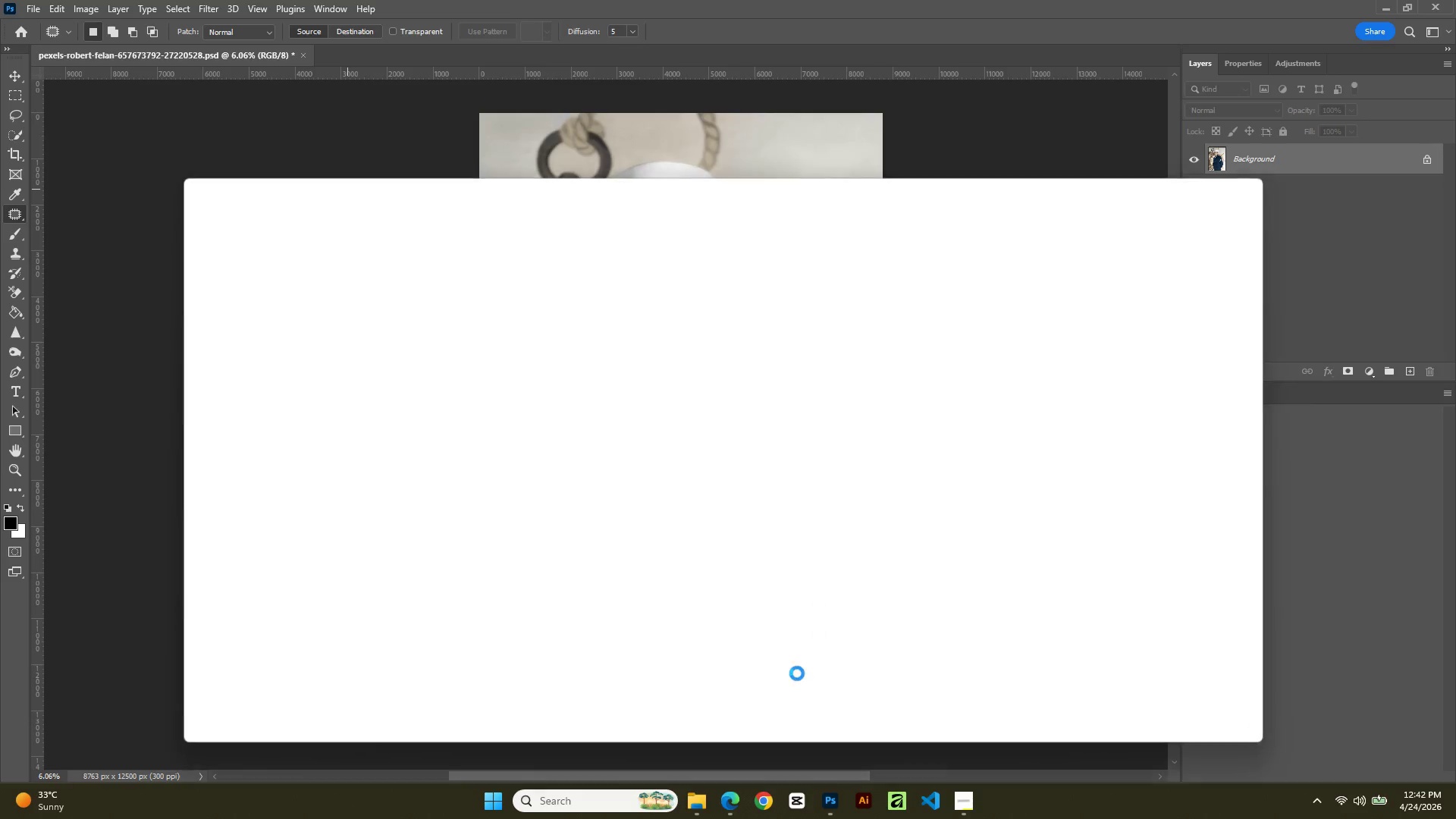 
wait(8.18)
 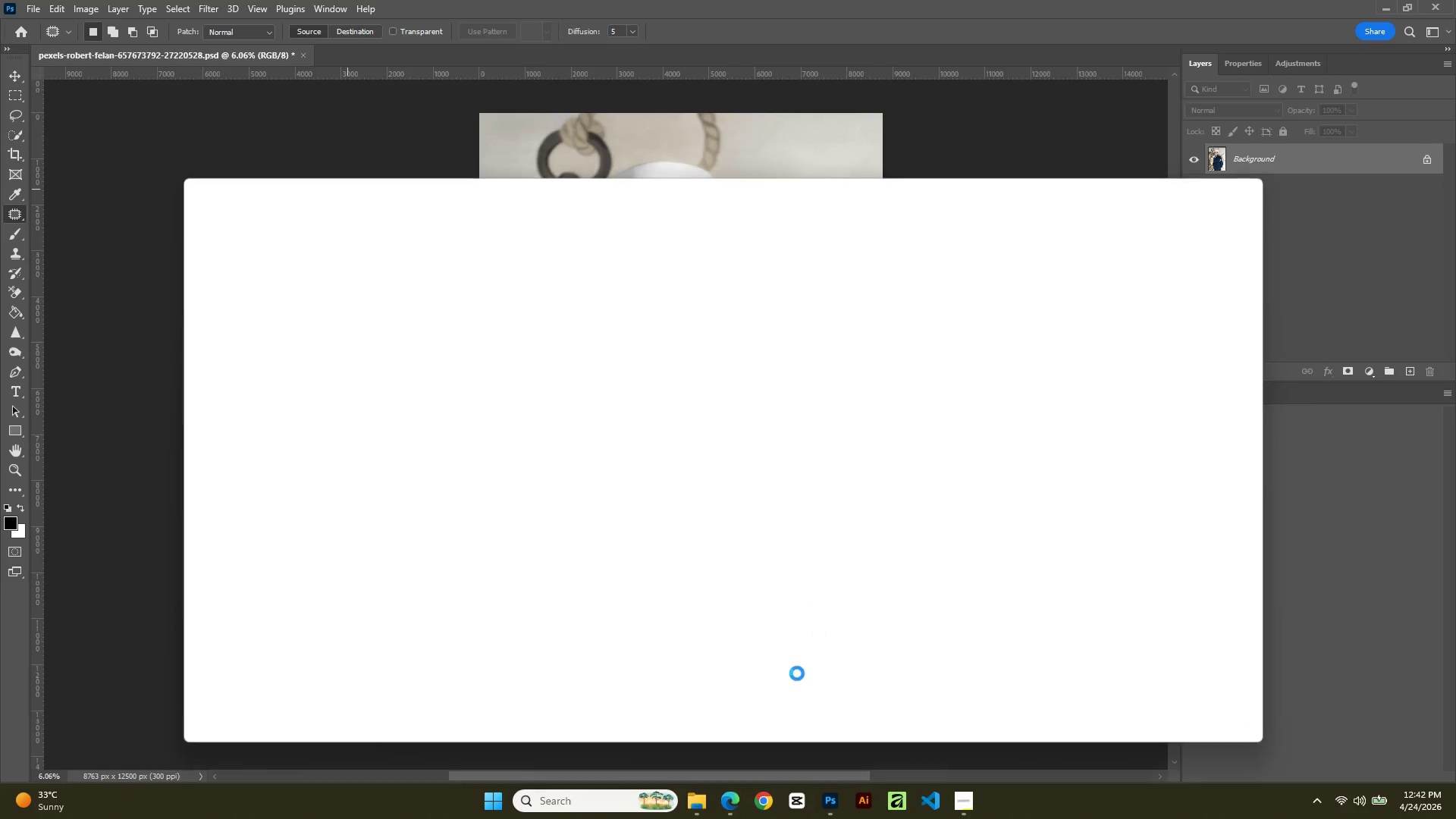 
mouse_move([1209, 188])
 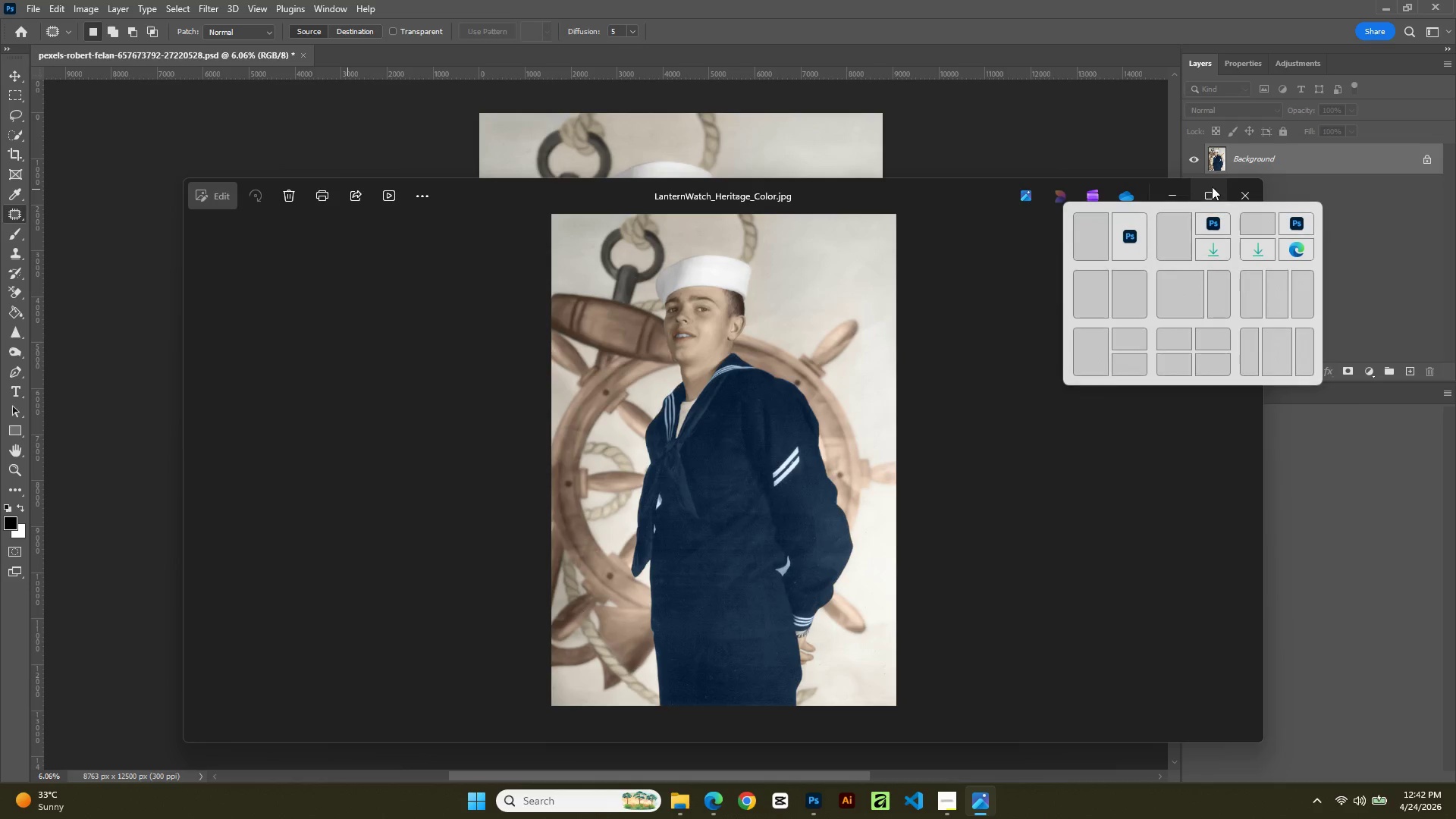 
mouse_move([1222, 212])
 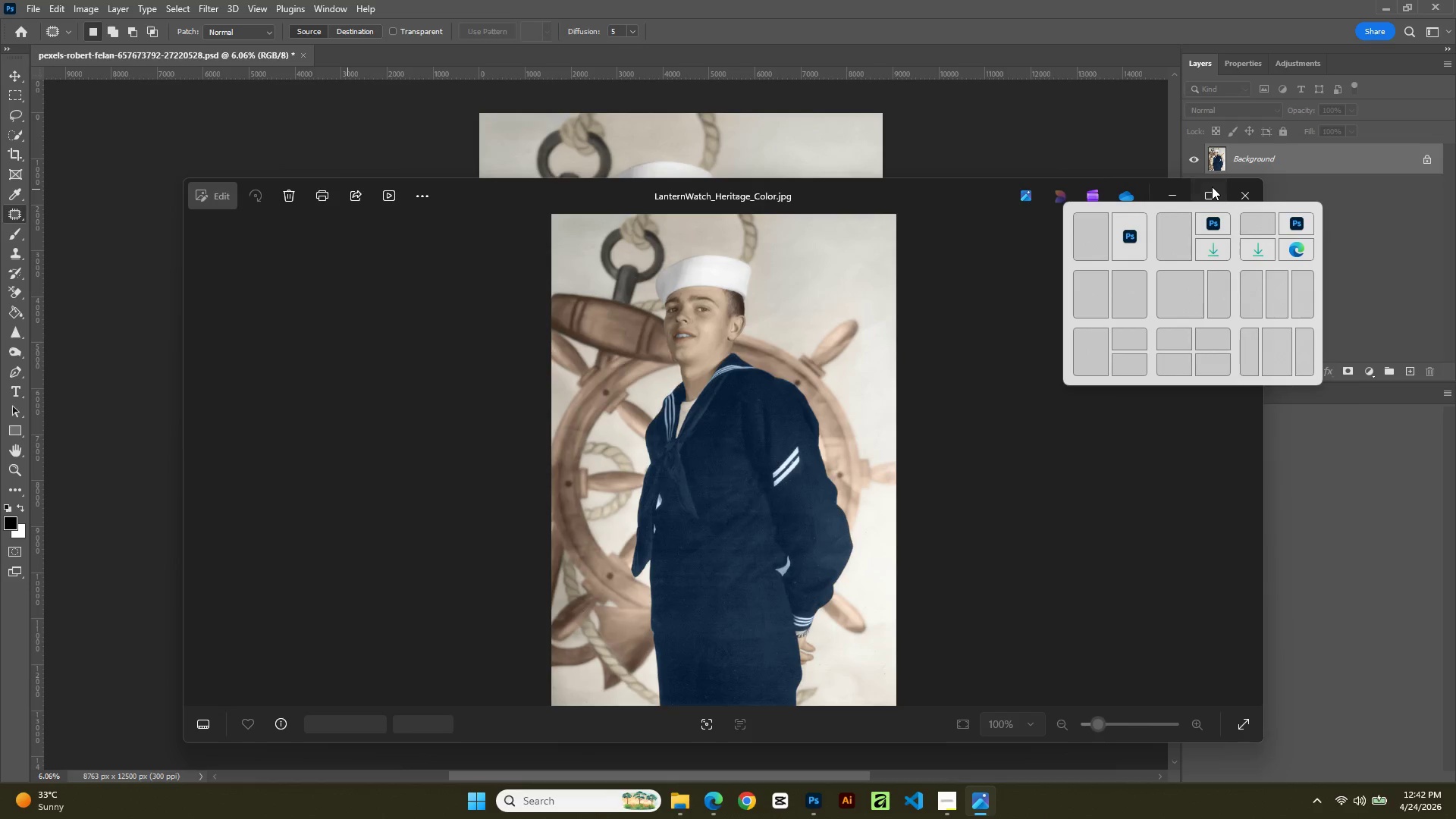 
left_click([1212, 187])
 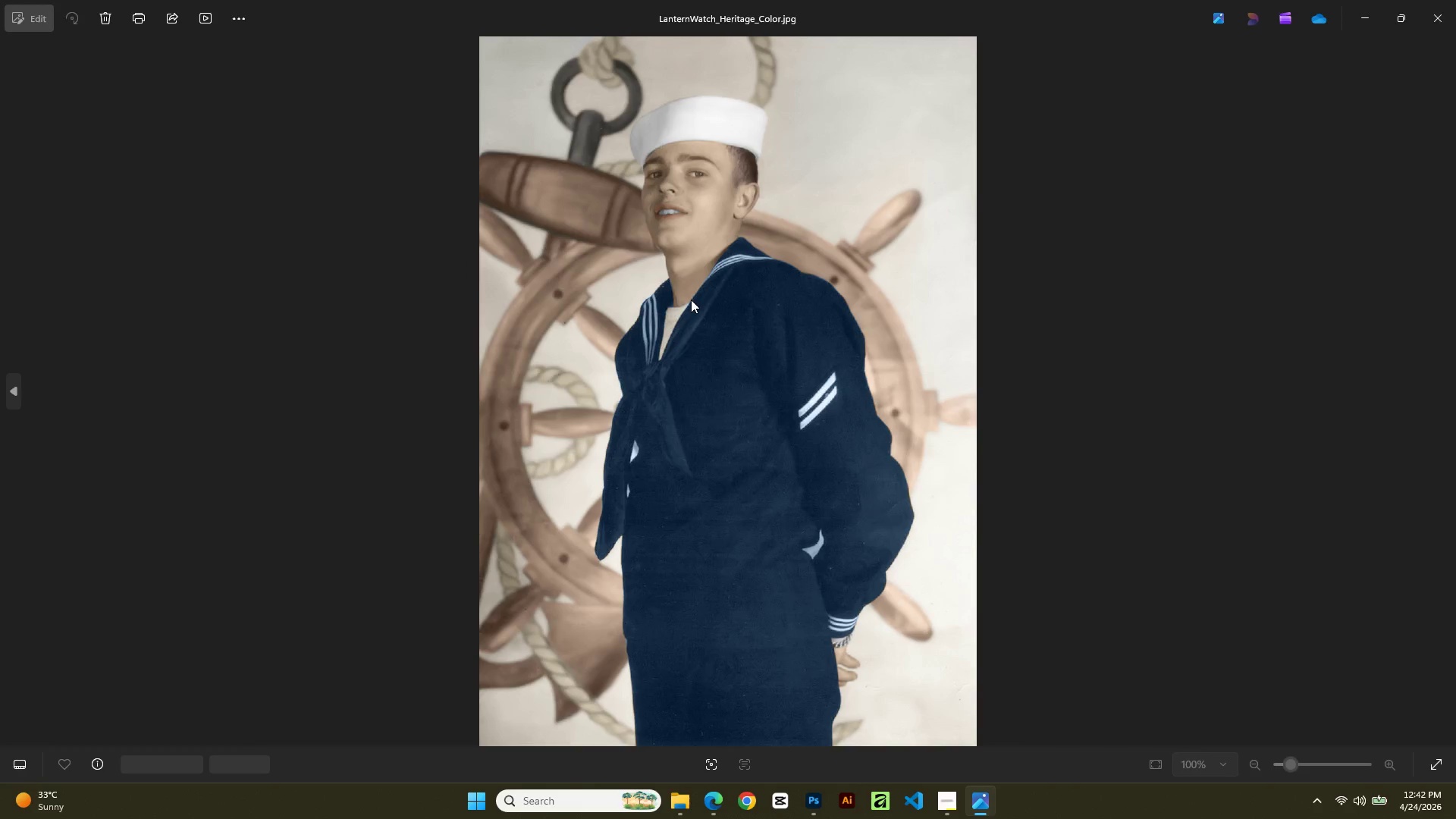 
scroll: coordinate [846, 303], scroll_direction: up, amount: 10.0
 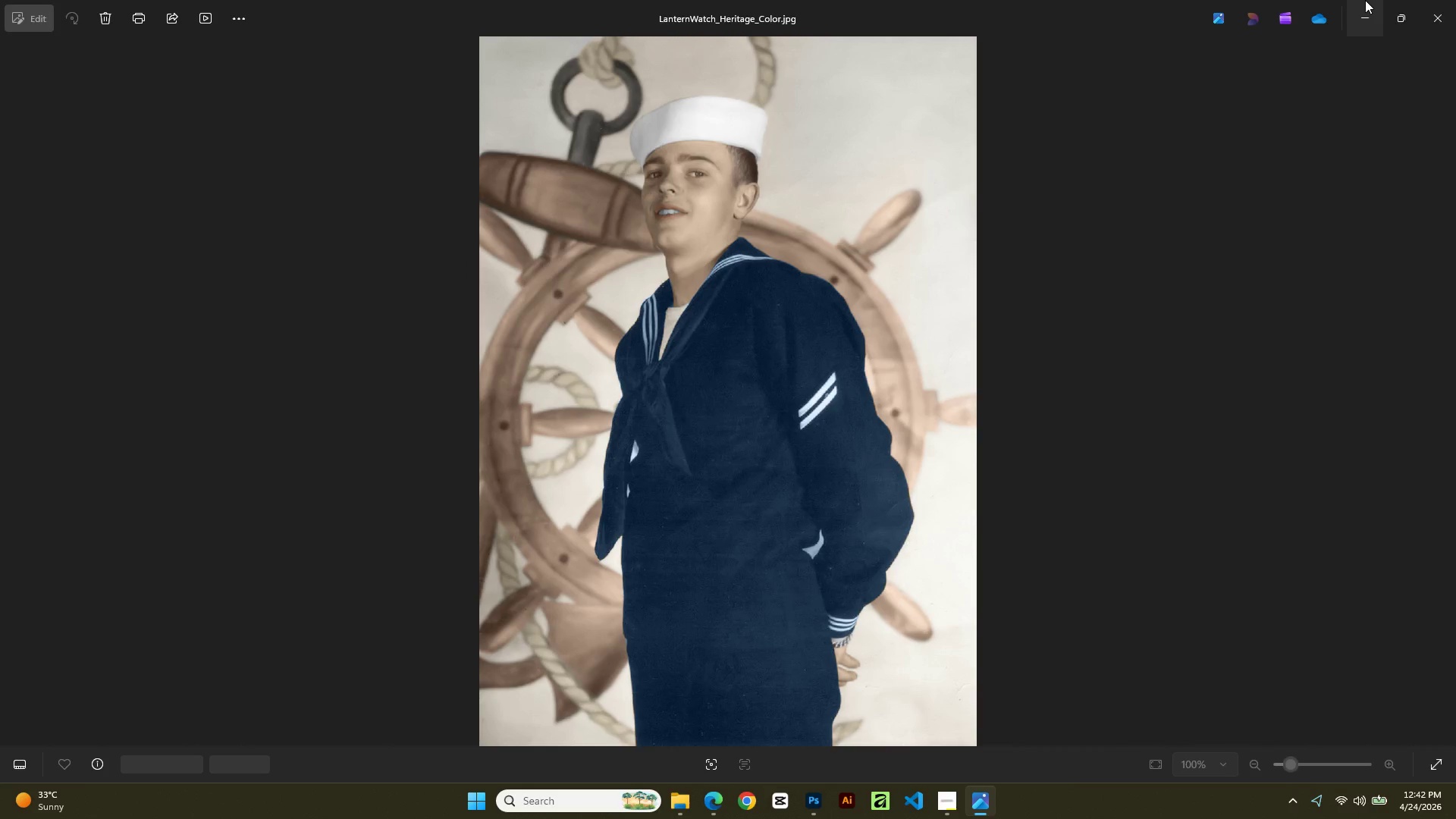 
left_click([1363, 11])
 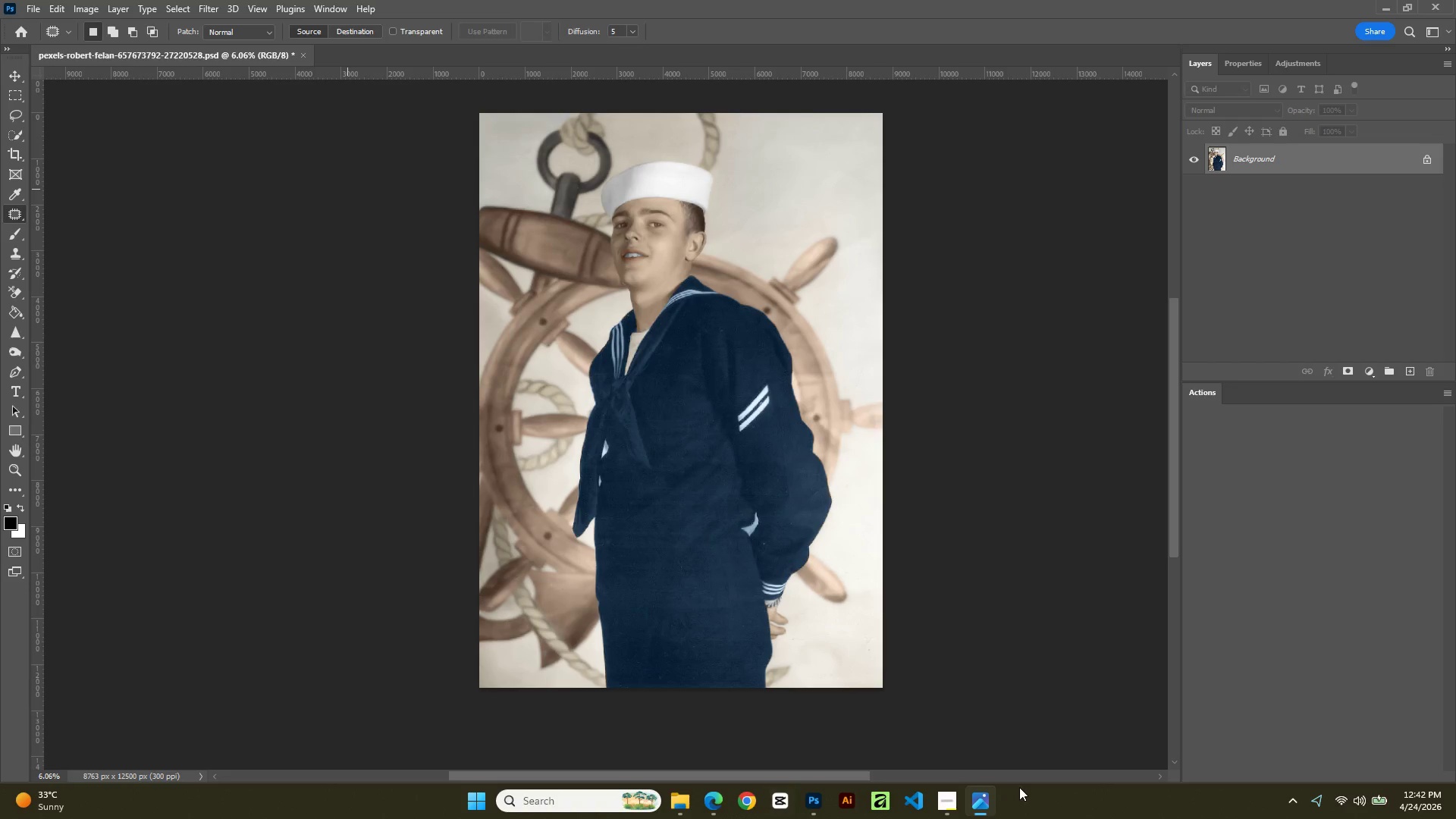 
left_click([985, 799])
 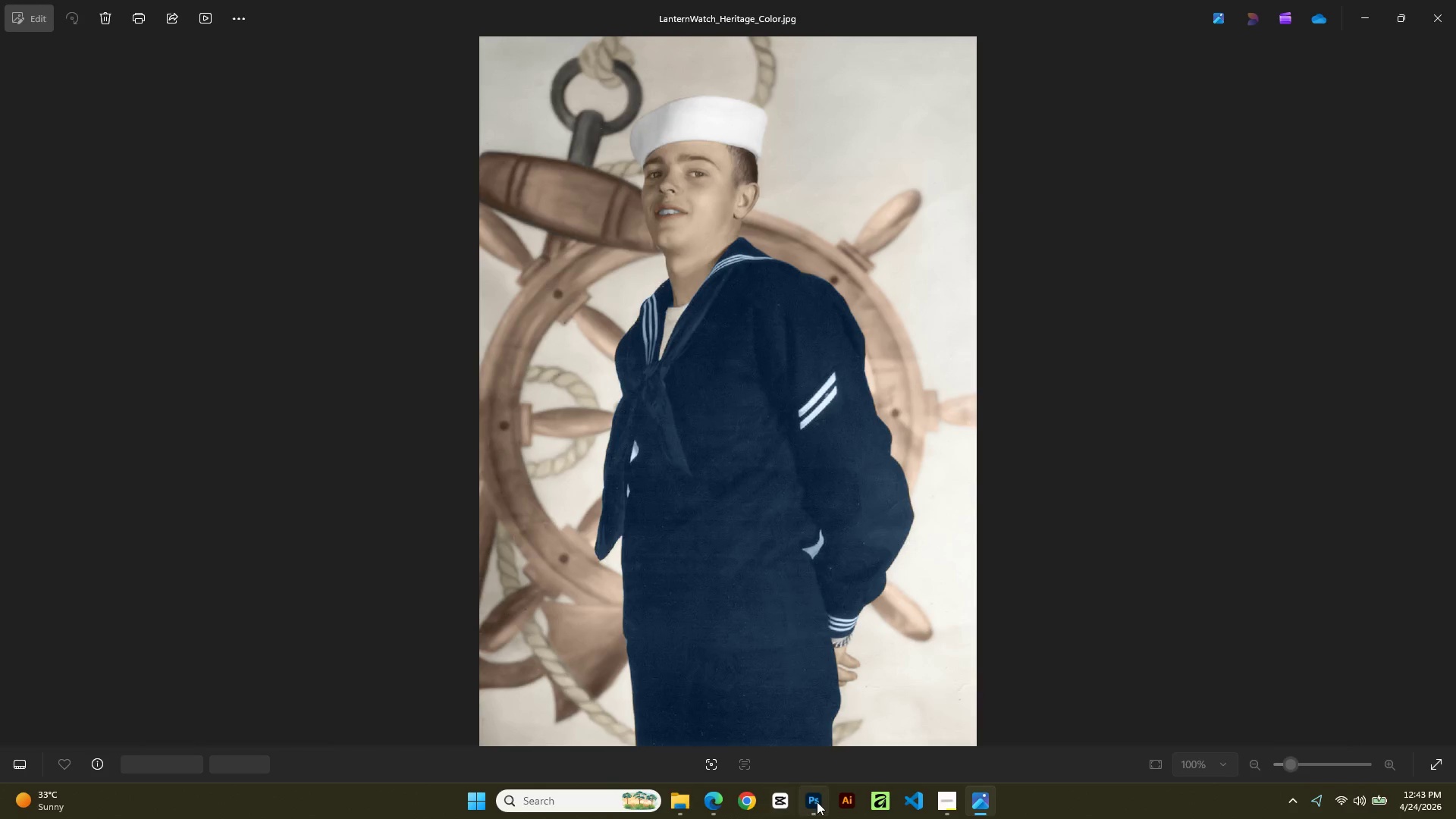 
right_click([820, 802])
 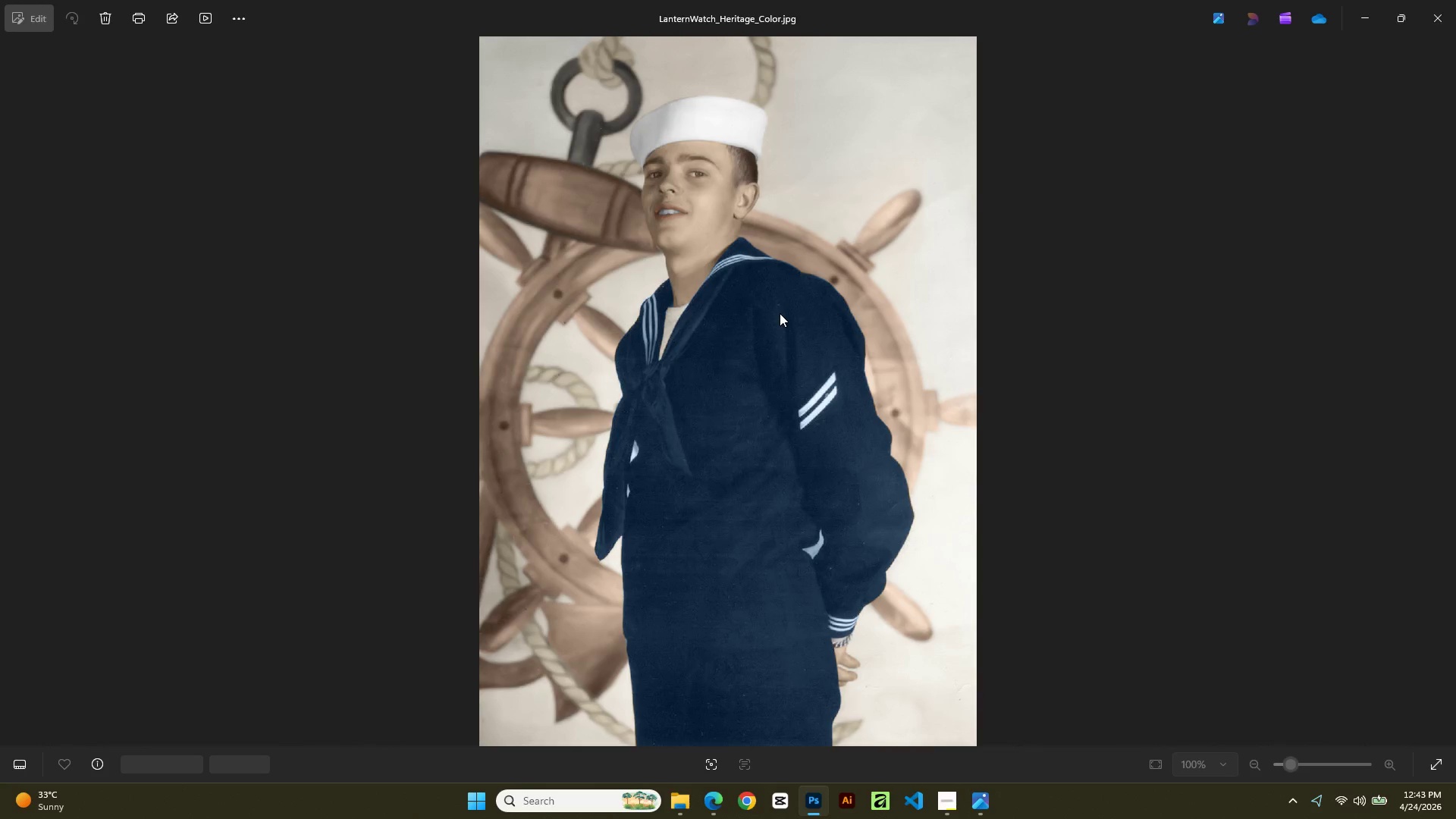 
left_click([1438, 0])
 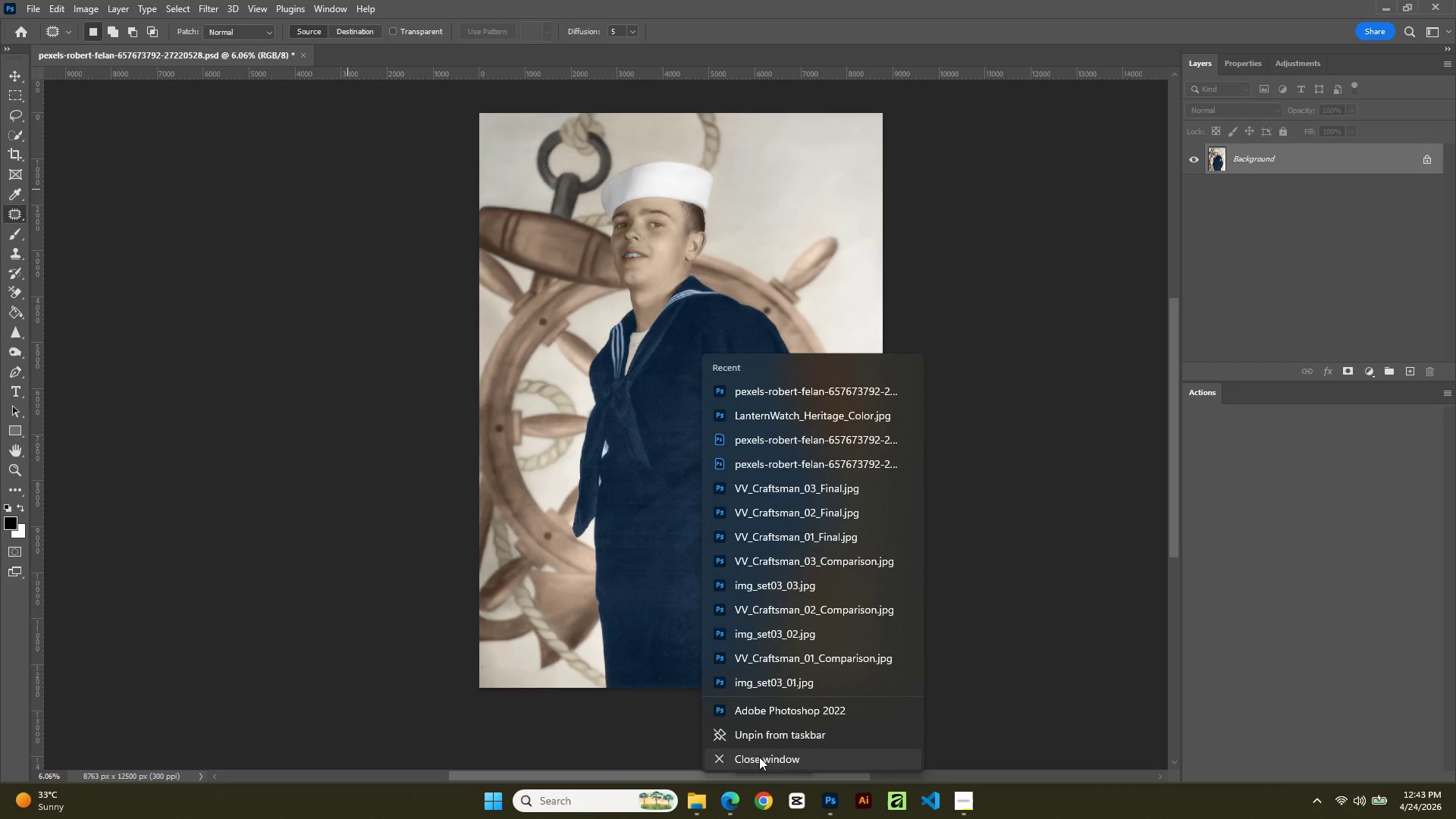 
wait(9.14)
 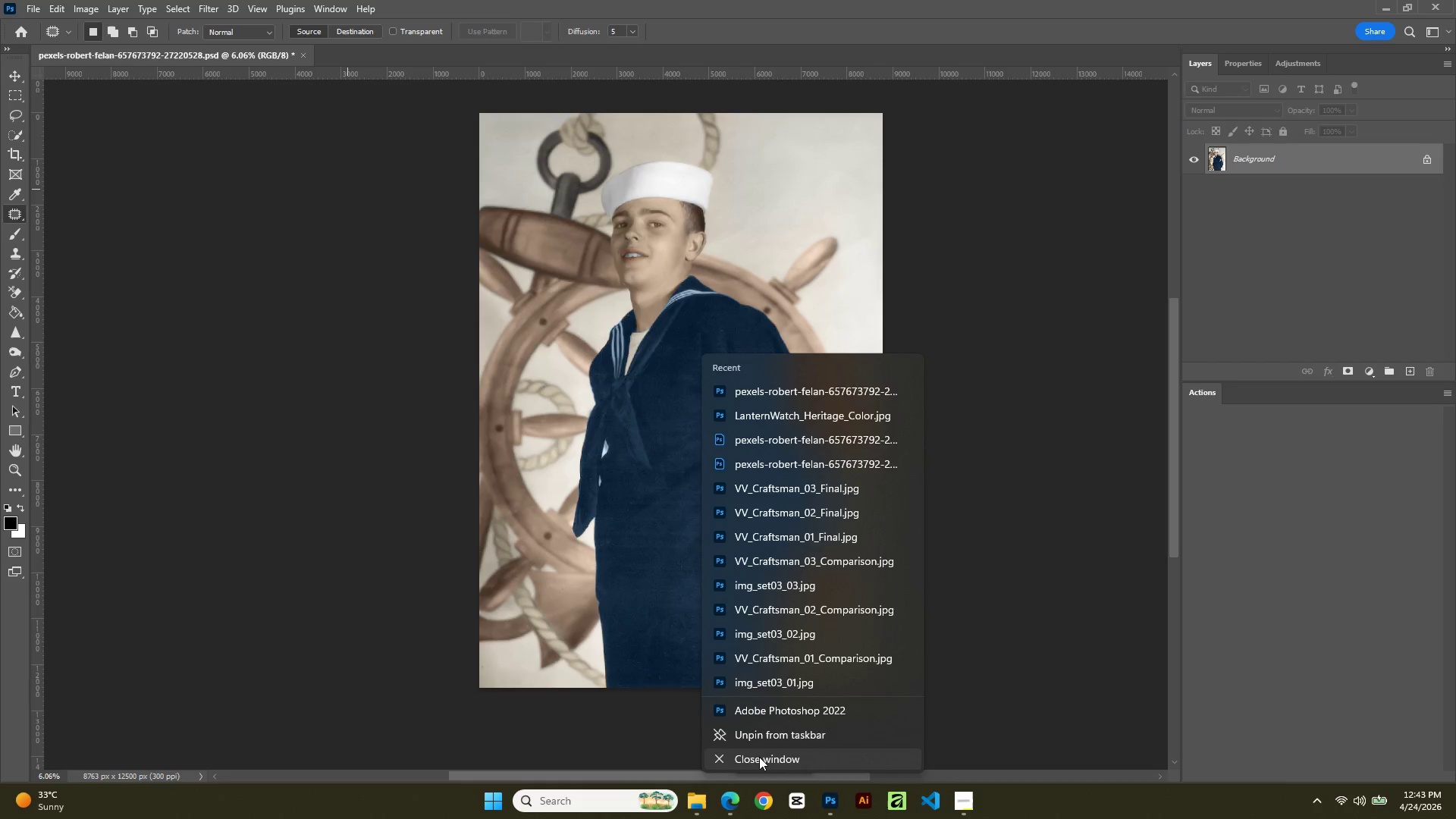 
left_click([463, 607])
 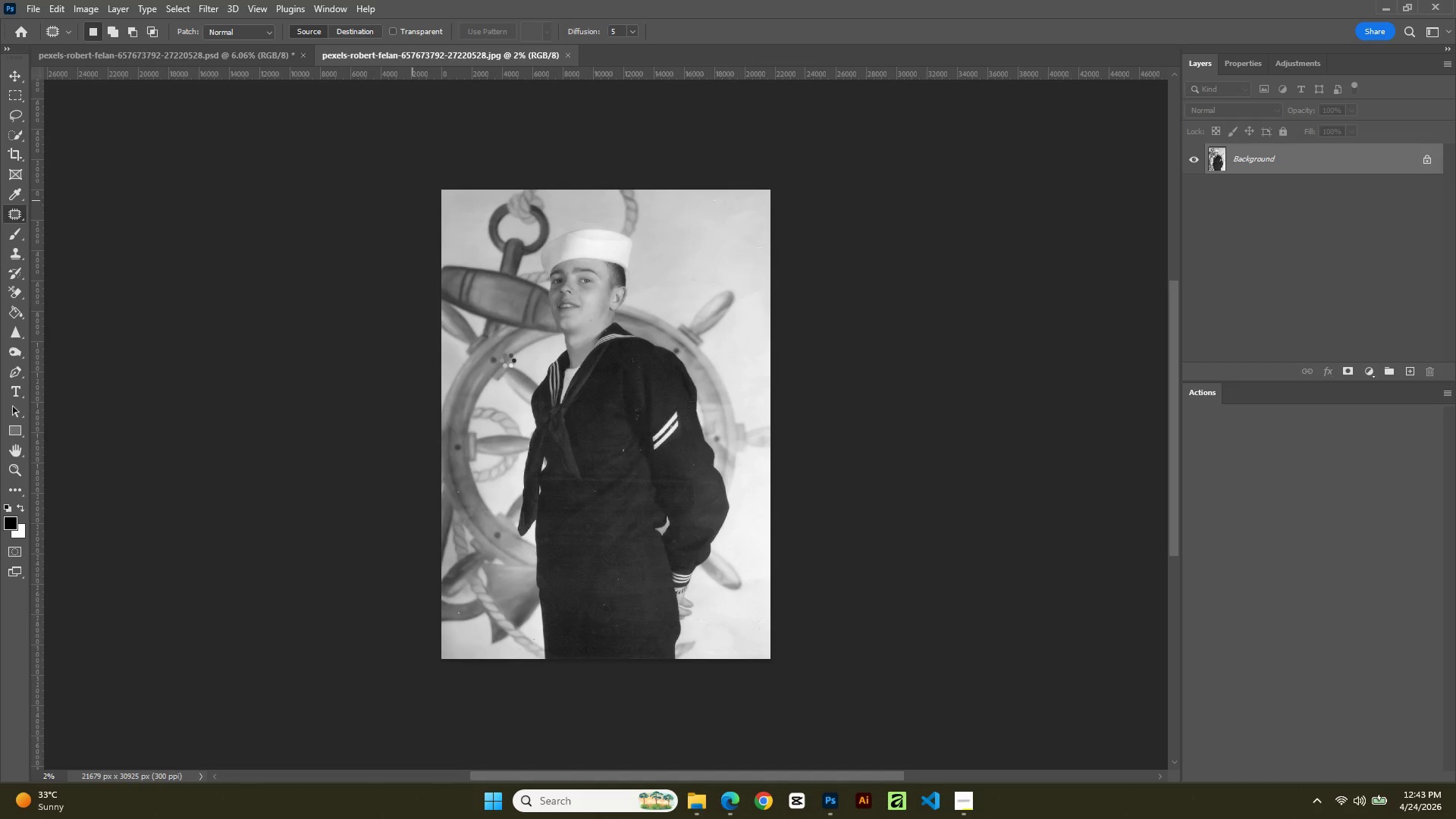 
wait(16.43)
 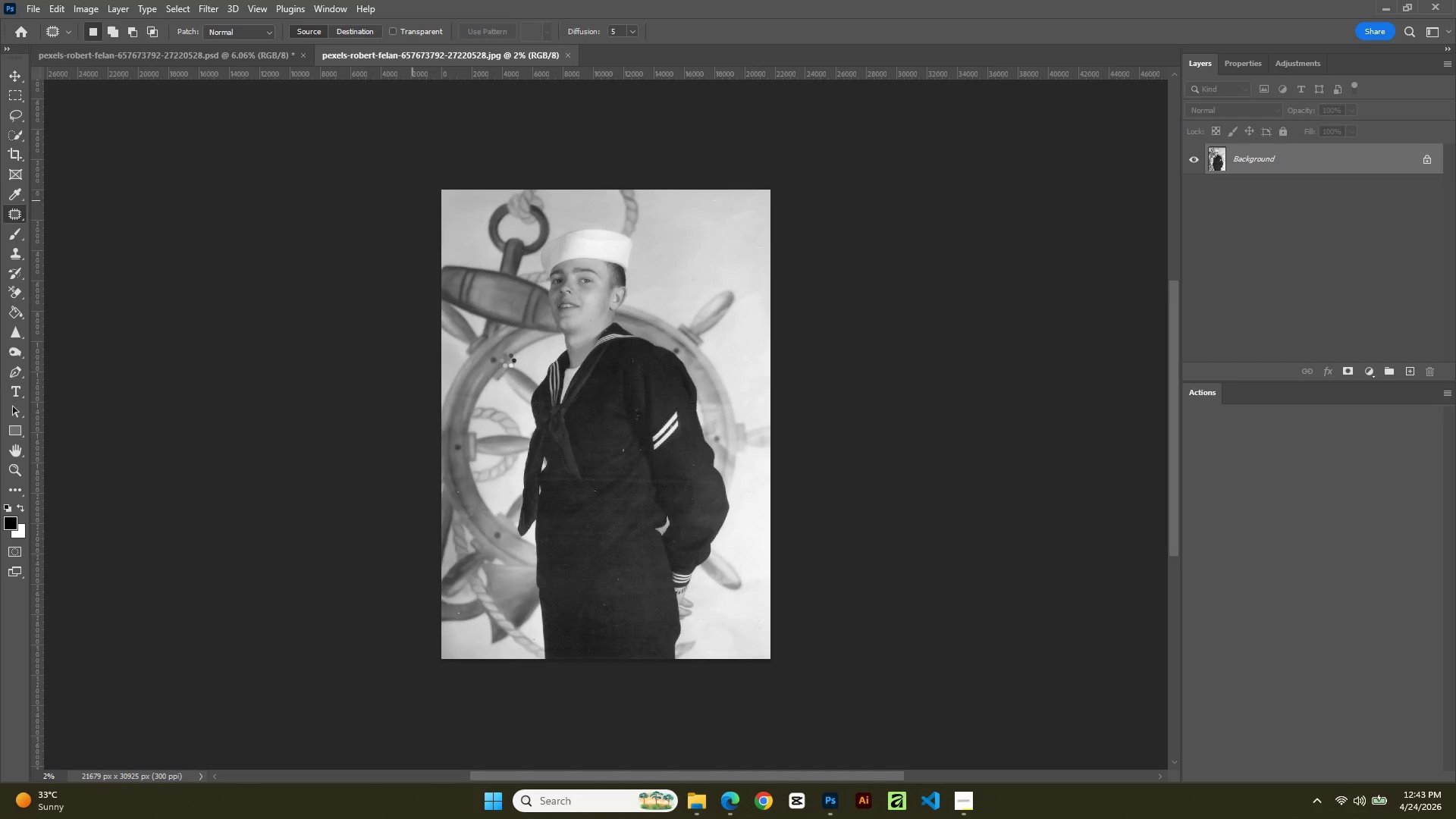 
mouse_move([949, 807])
 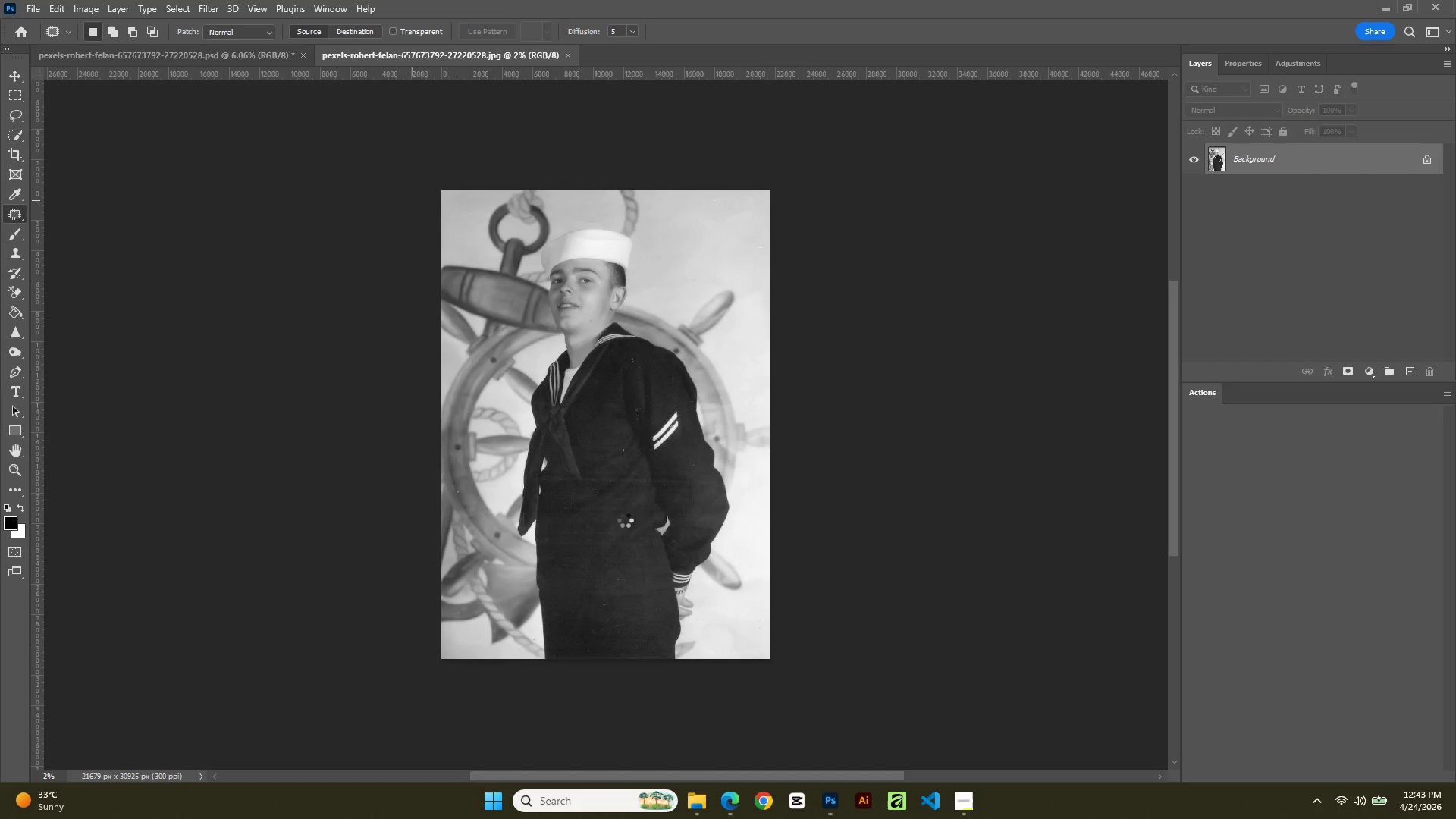 
wait(22.52)
 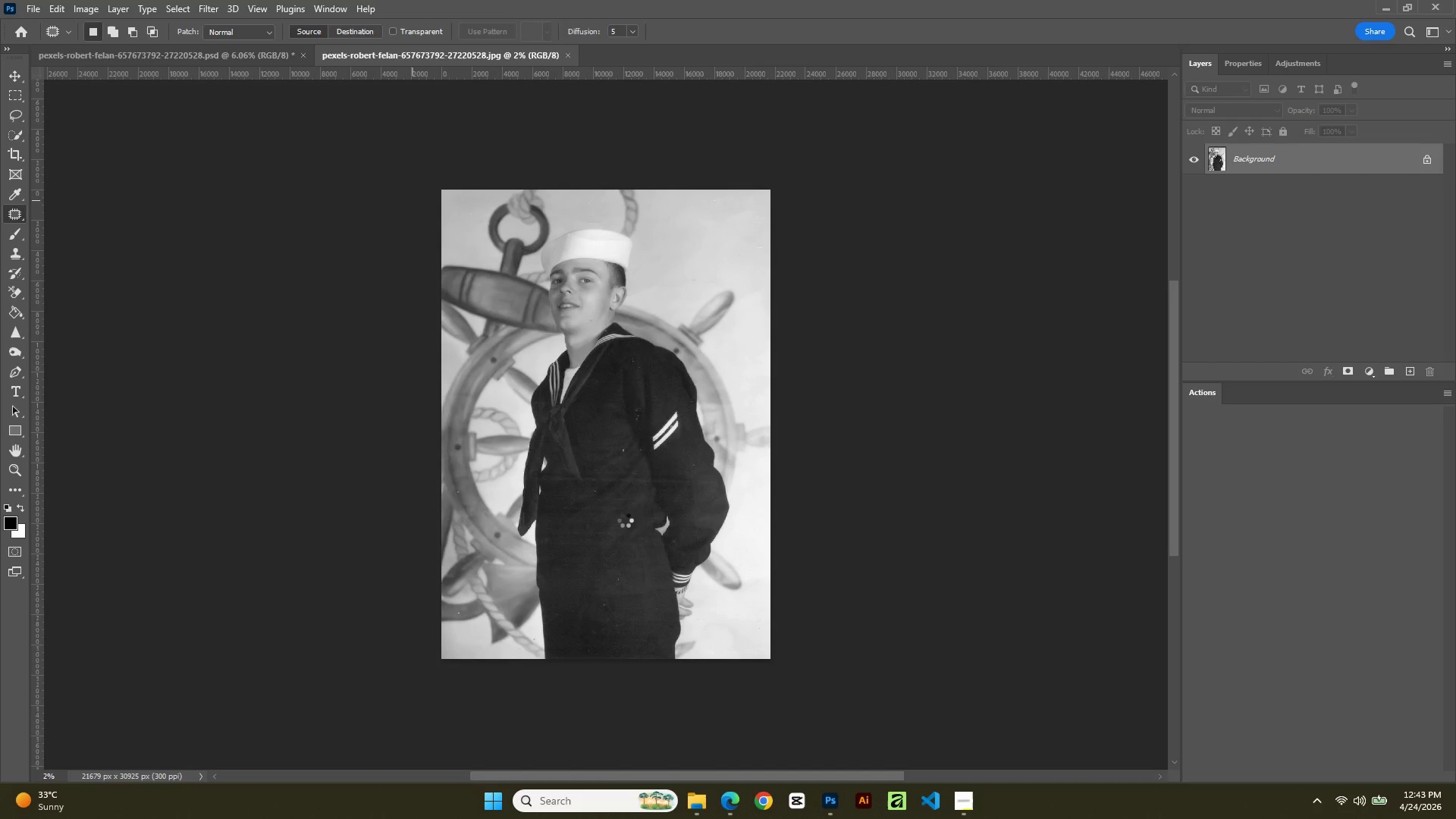 
left_click([721, 804])
 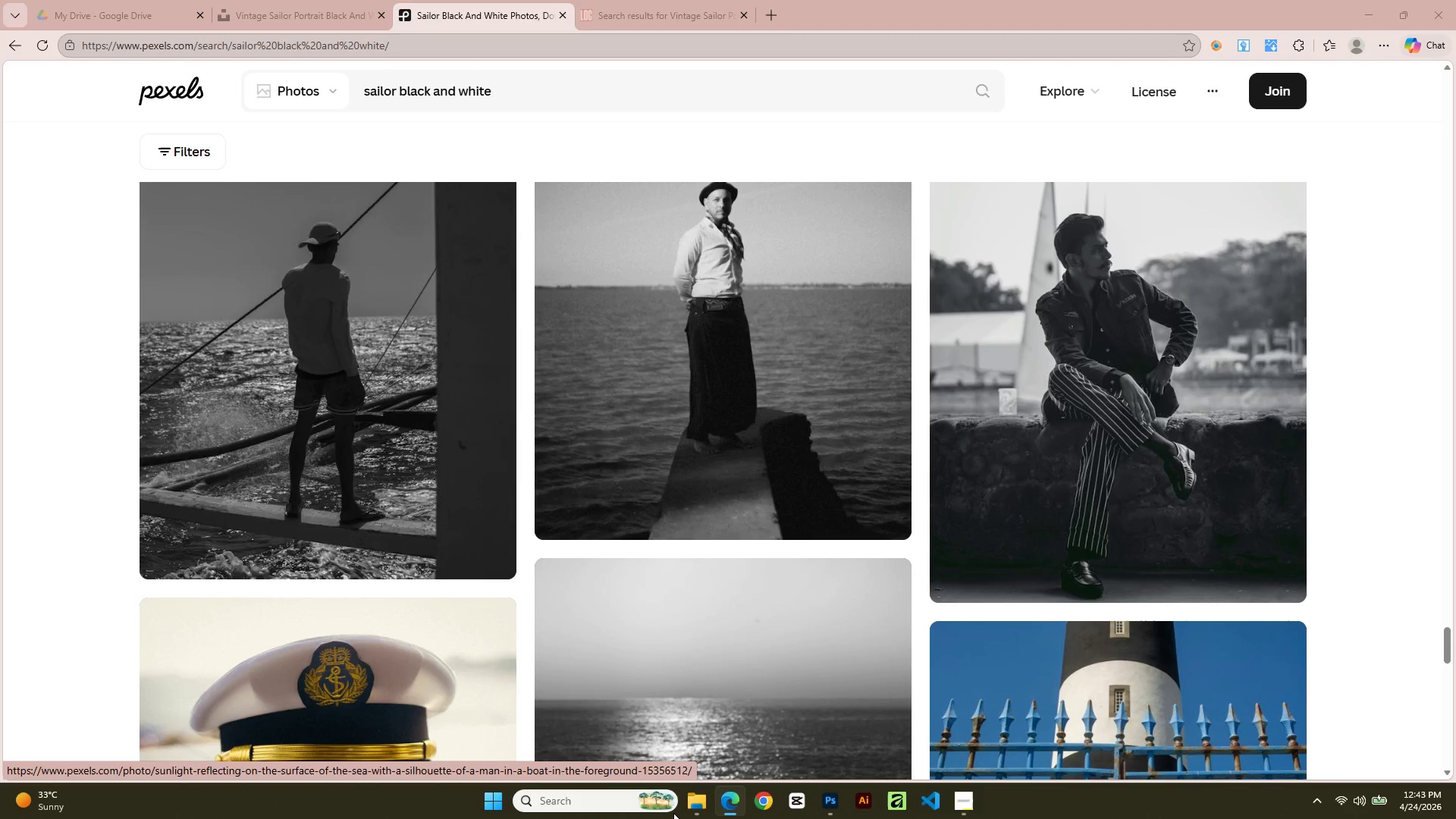 
left_click_drag(start_coordinate=[695, 812], to_coordinate=[699, 811])
 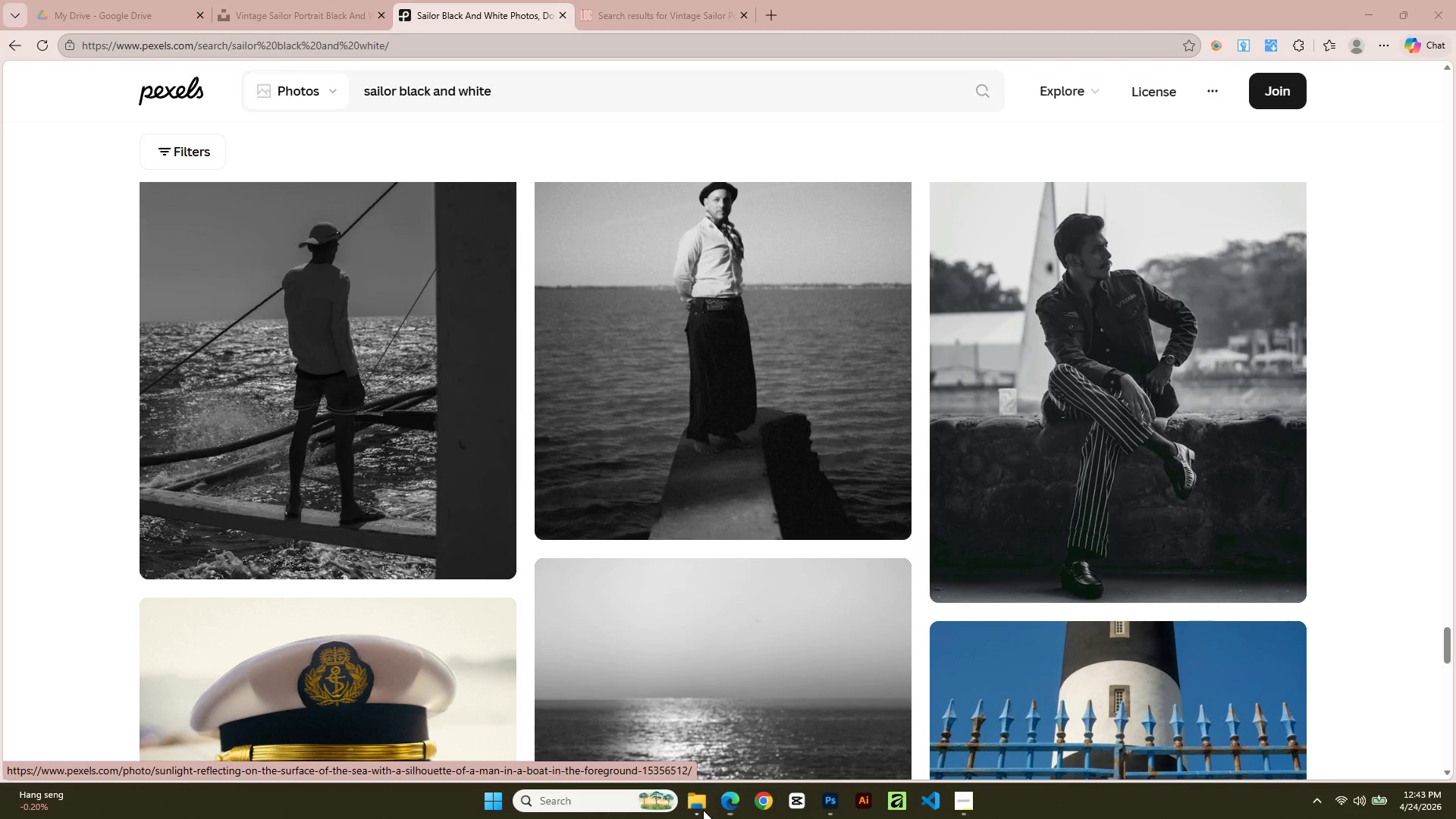 
left_click([703, 810])
 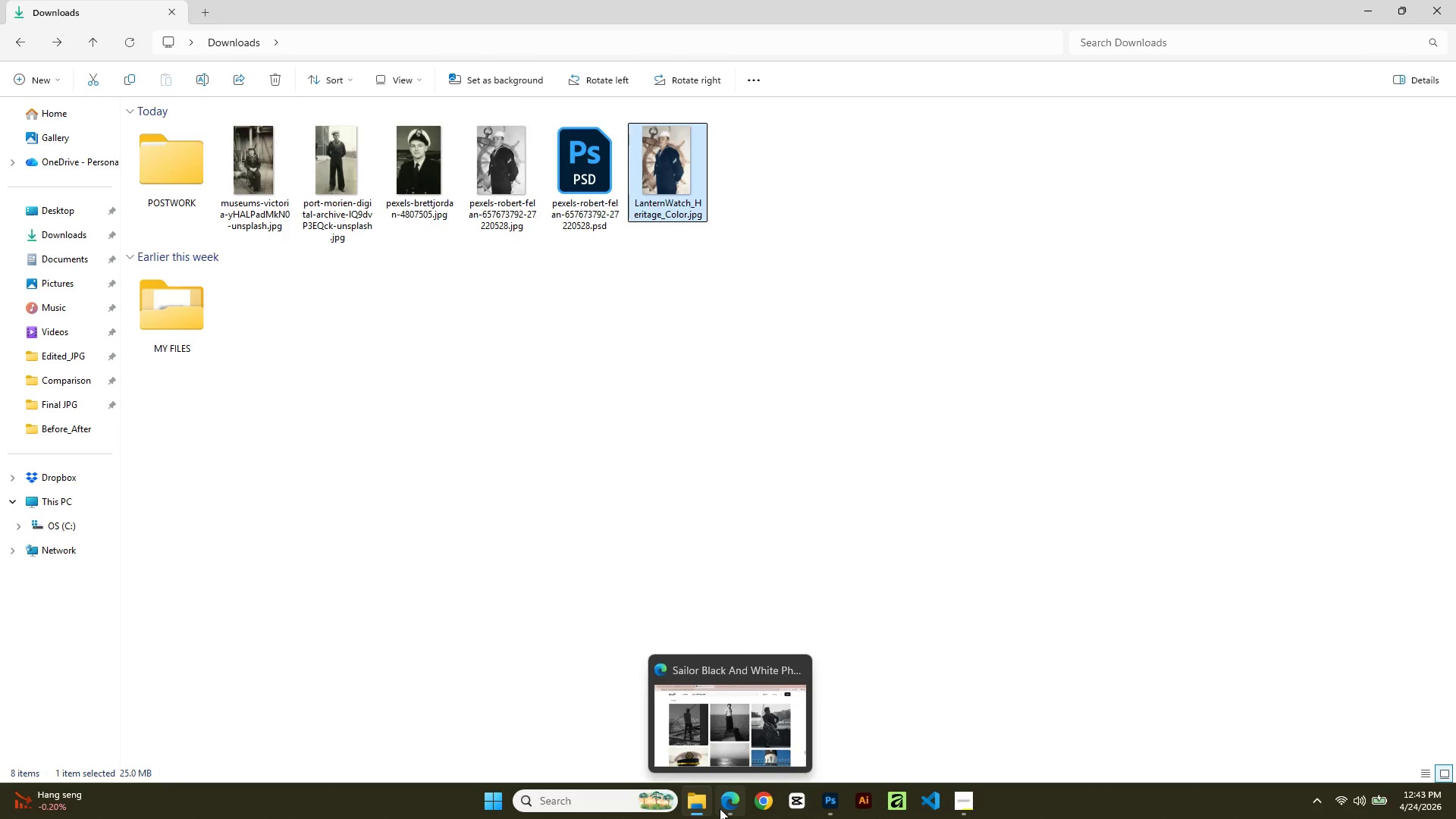 
left_click([720, 811])
 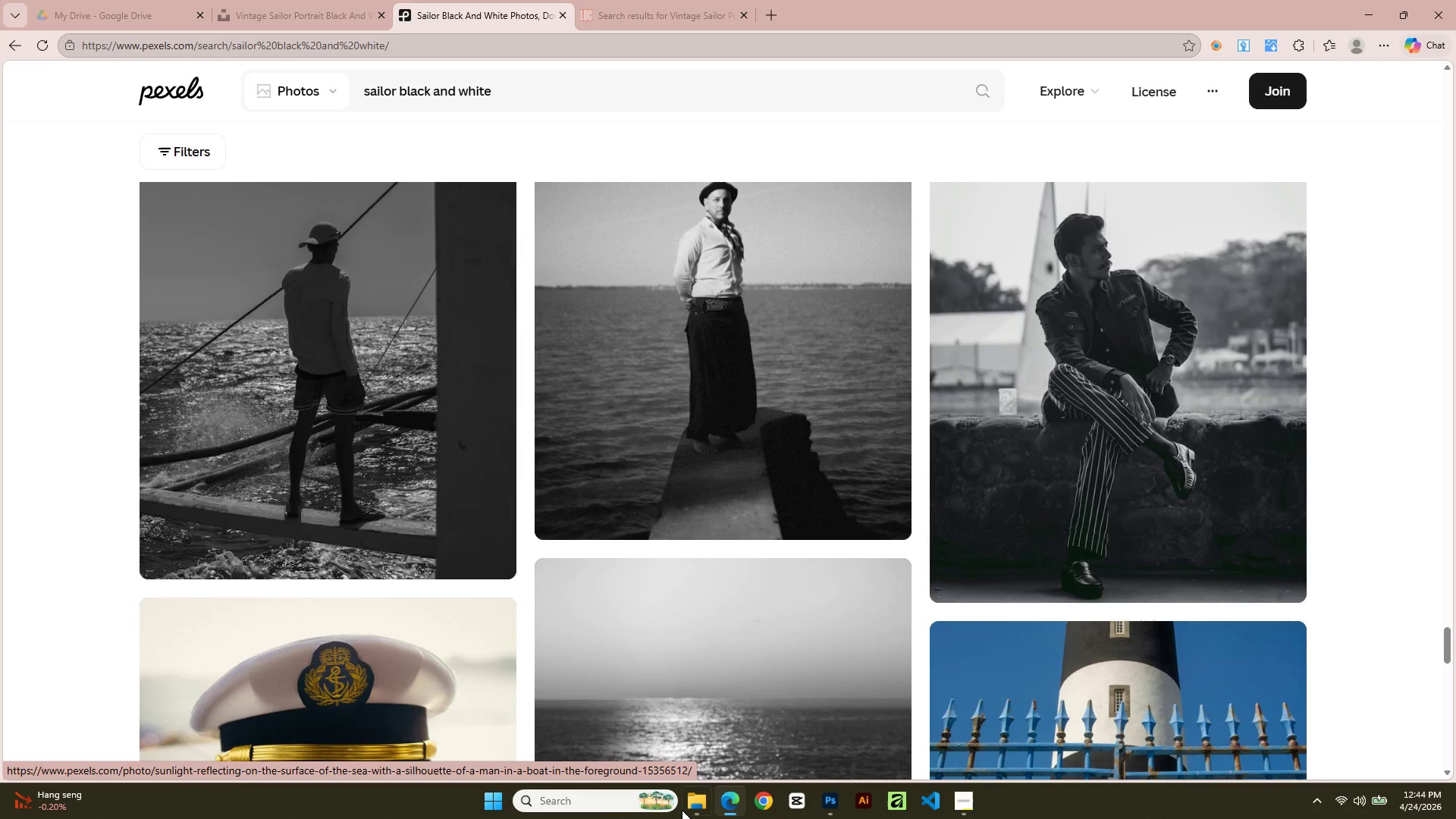 
left_click([698, 807])
 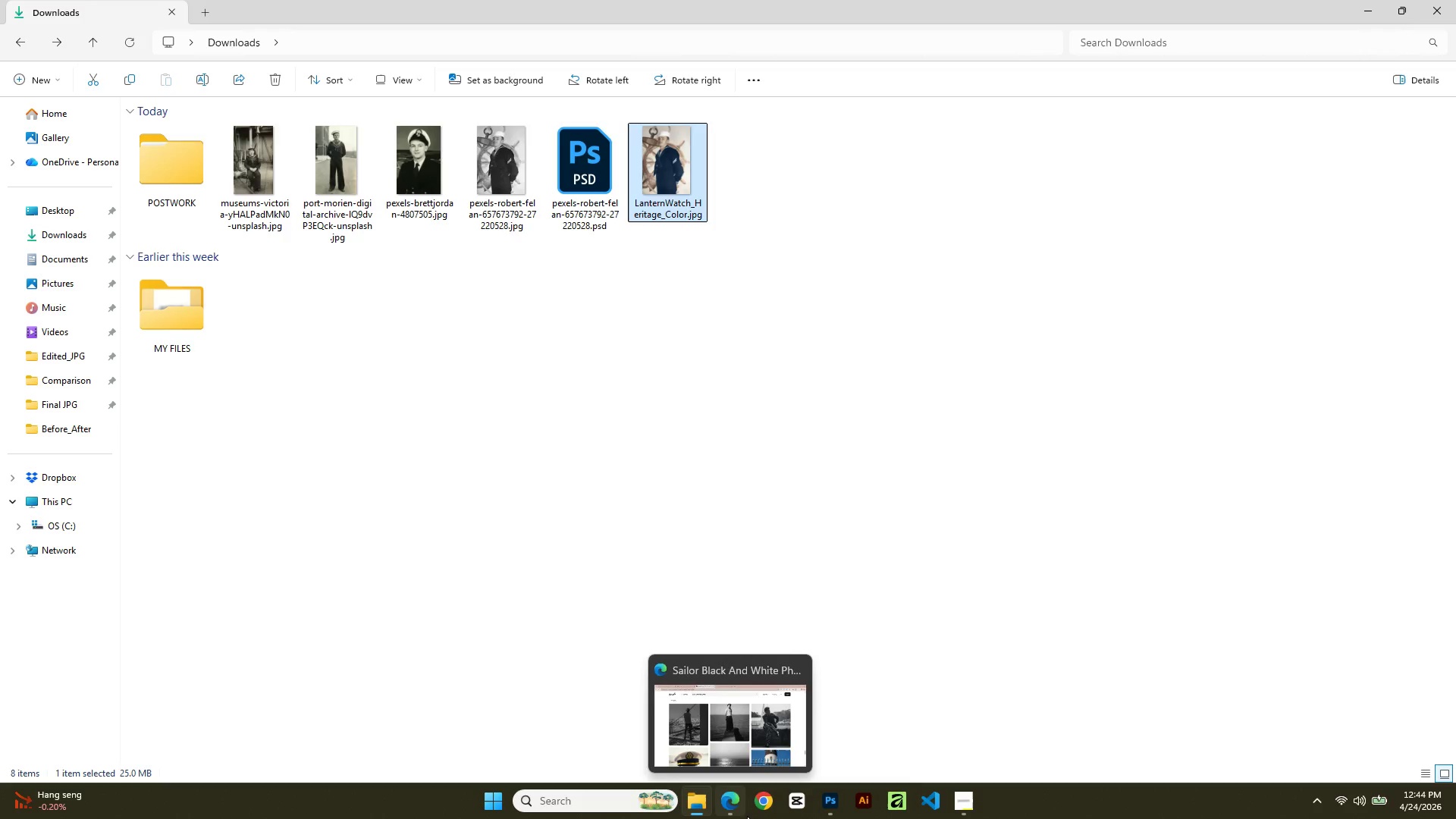 
left_click([740, 809])
 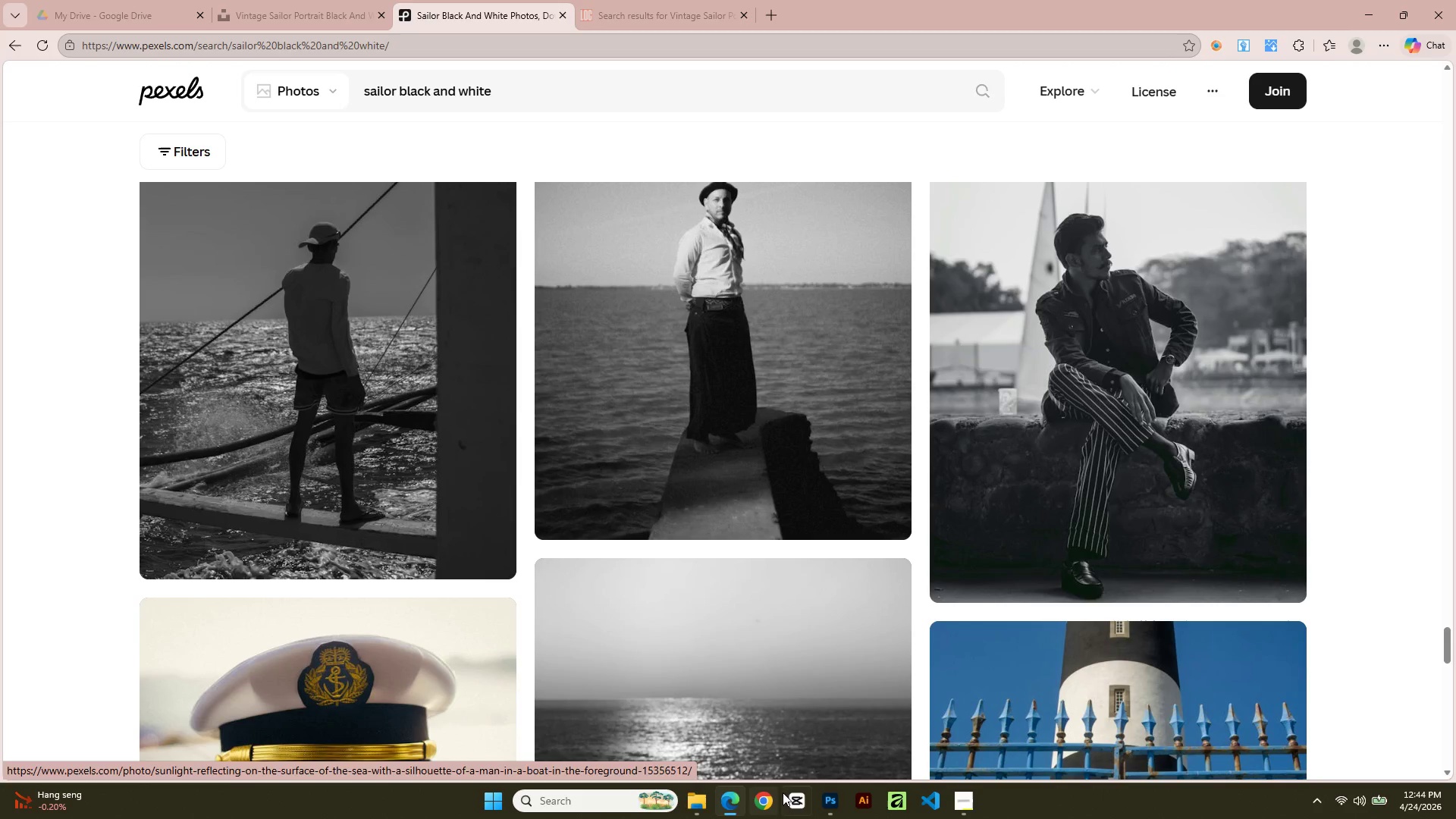 
left_click([828, 802])
 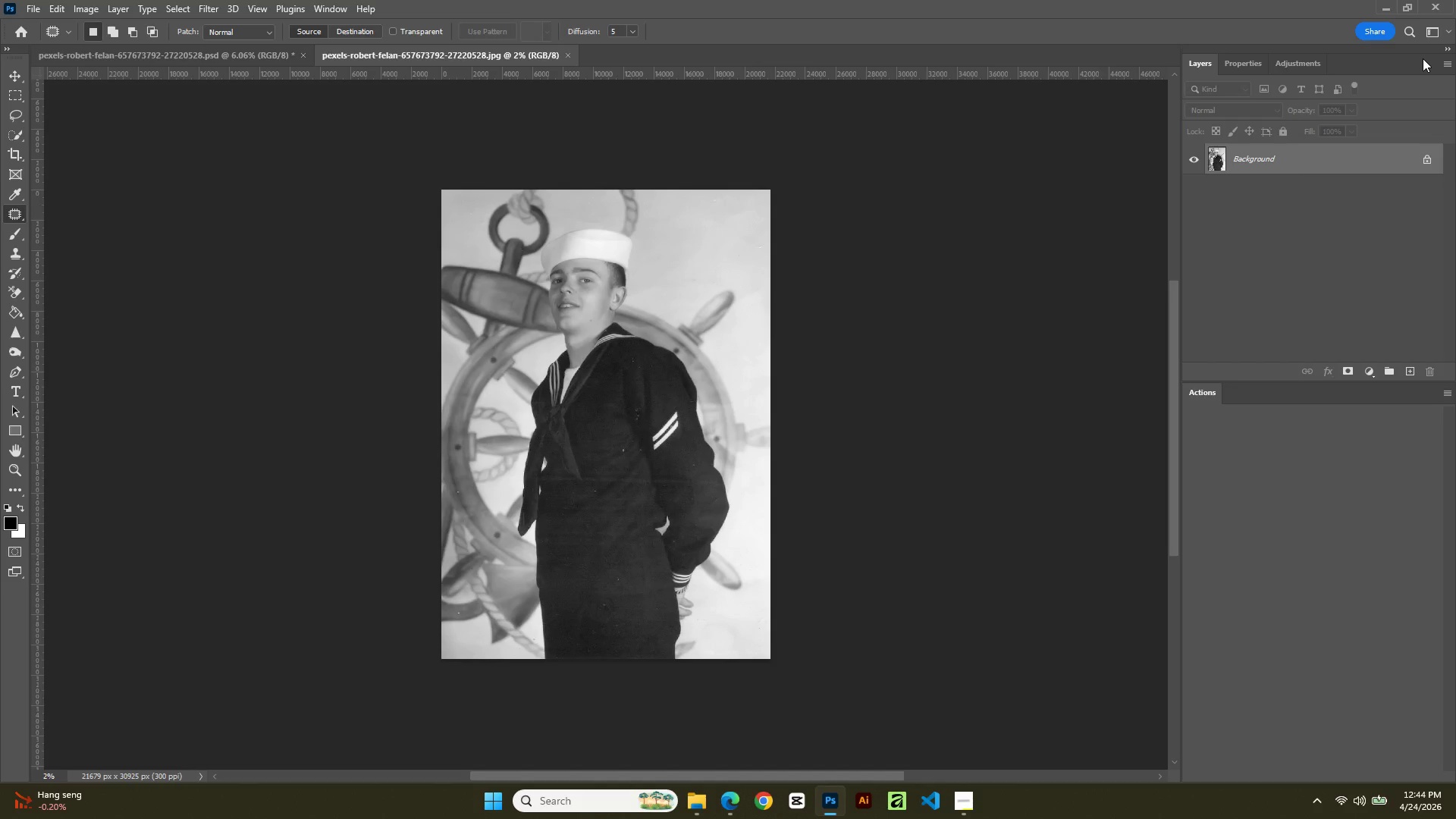 
left_click([1449, 0])
 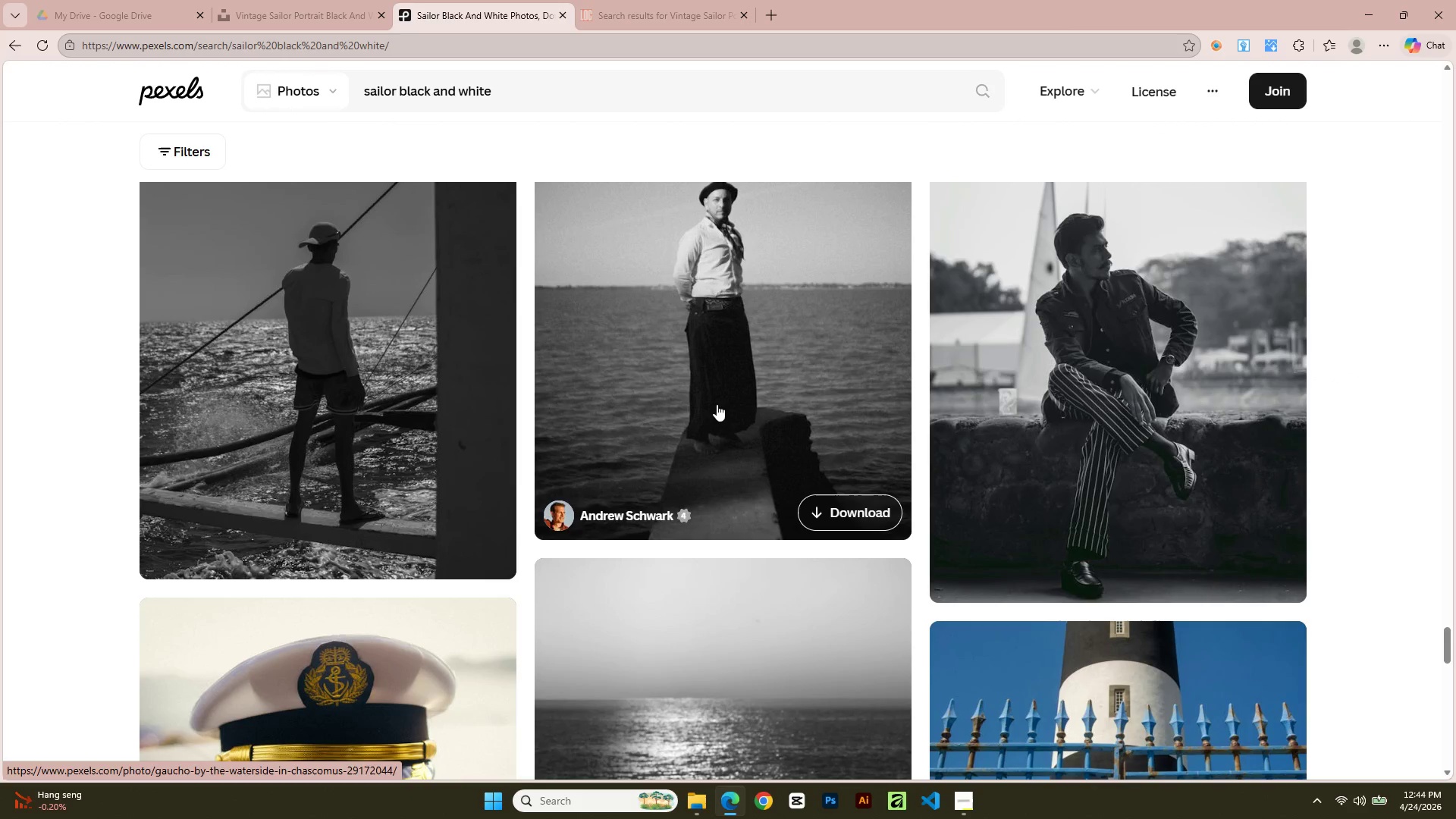 
wait(5.84)
 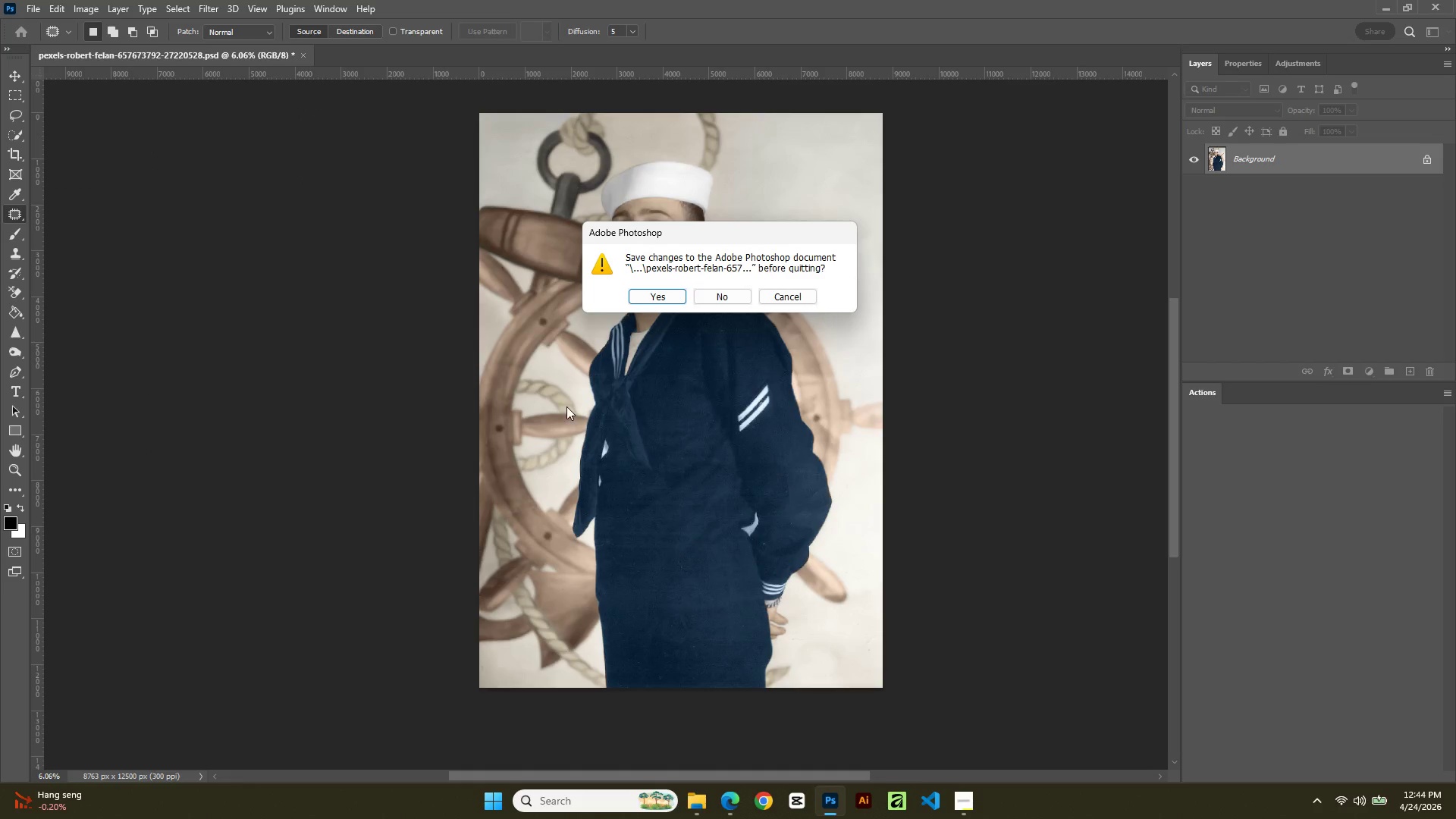 
left_click([1313, 807])
 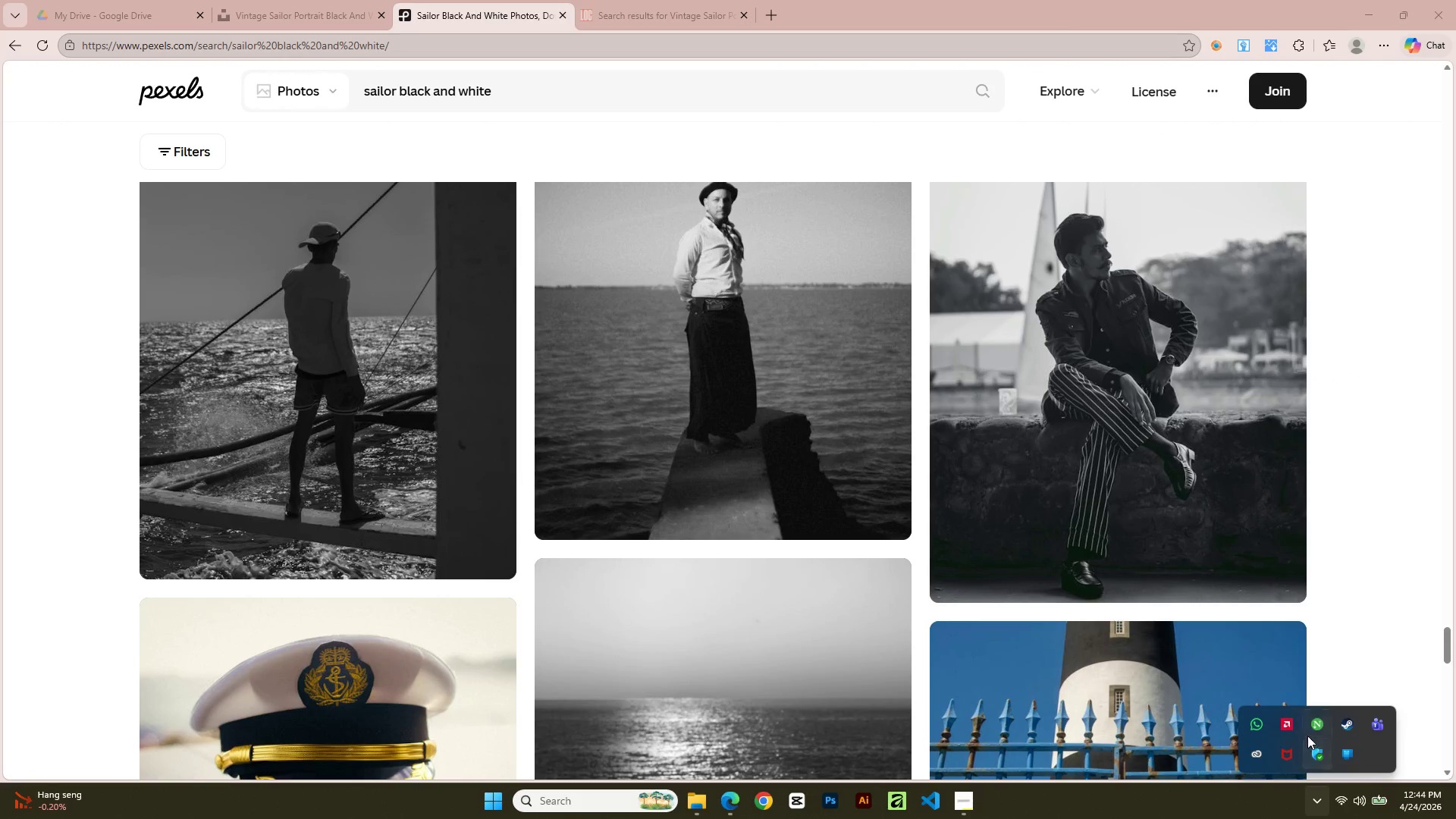 
right_click([1294, 722])
 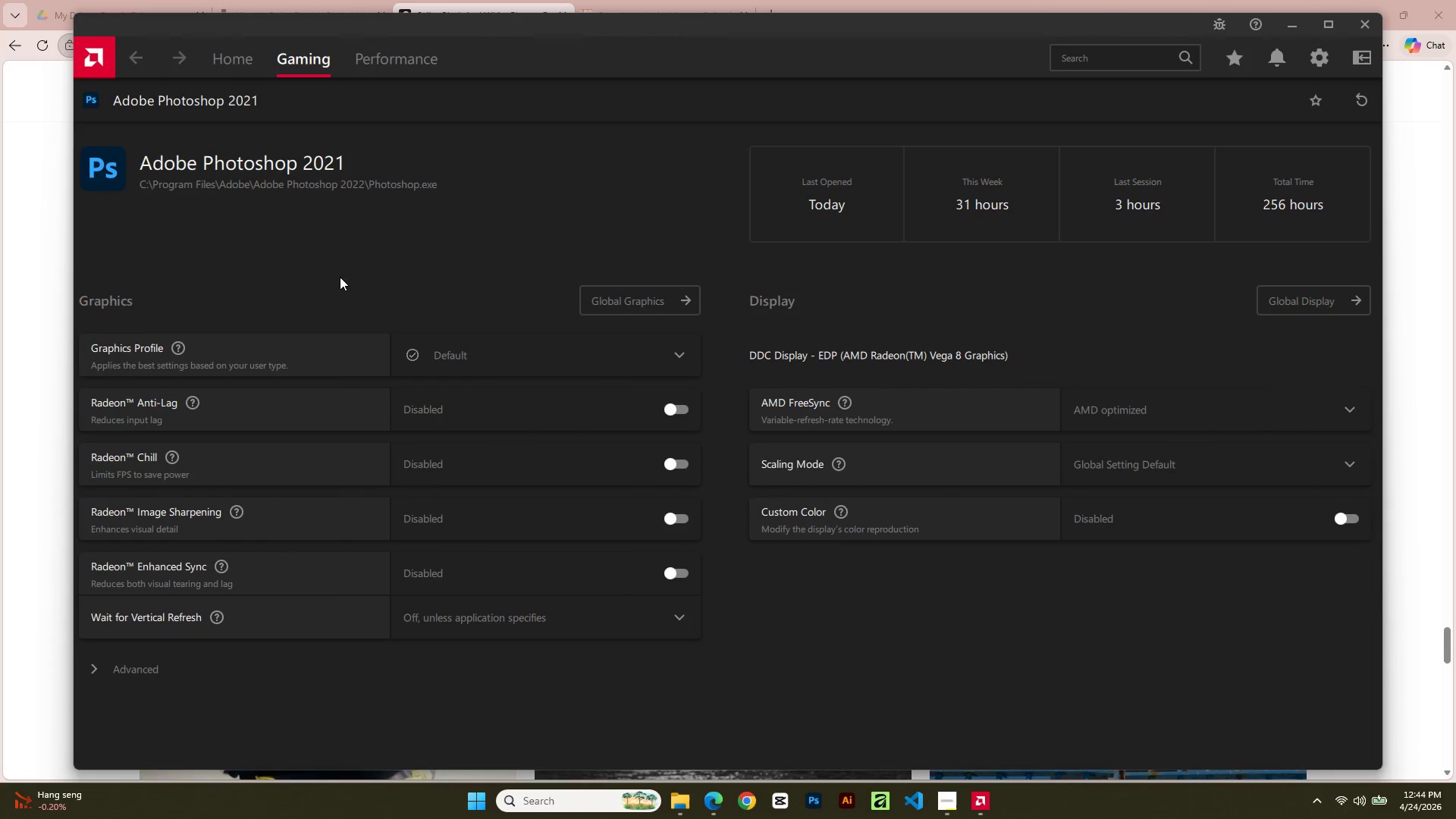 
wait(10.16)
 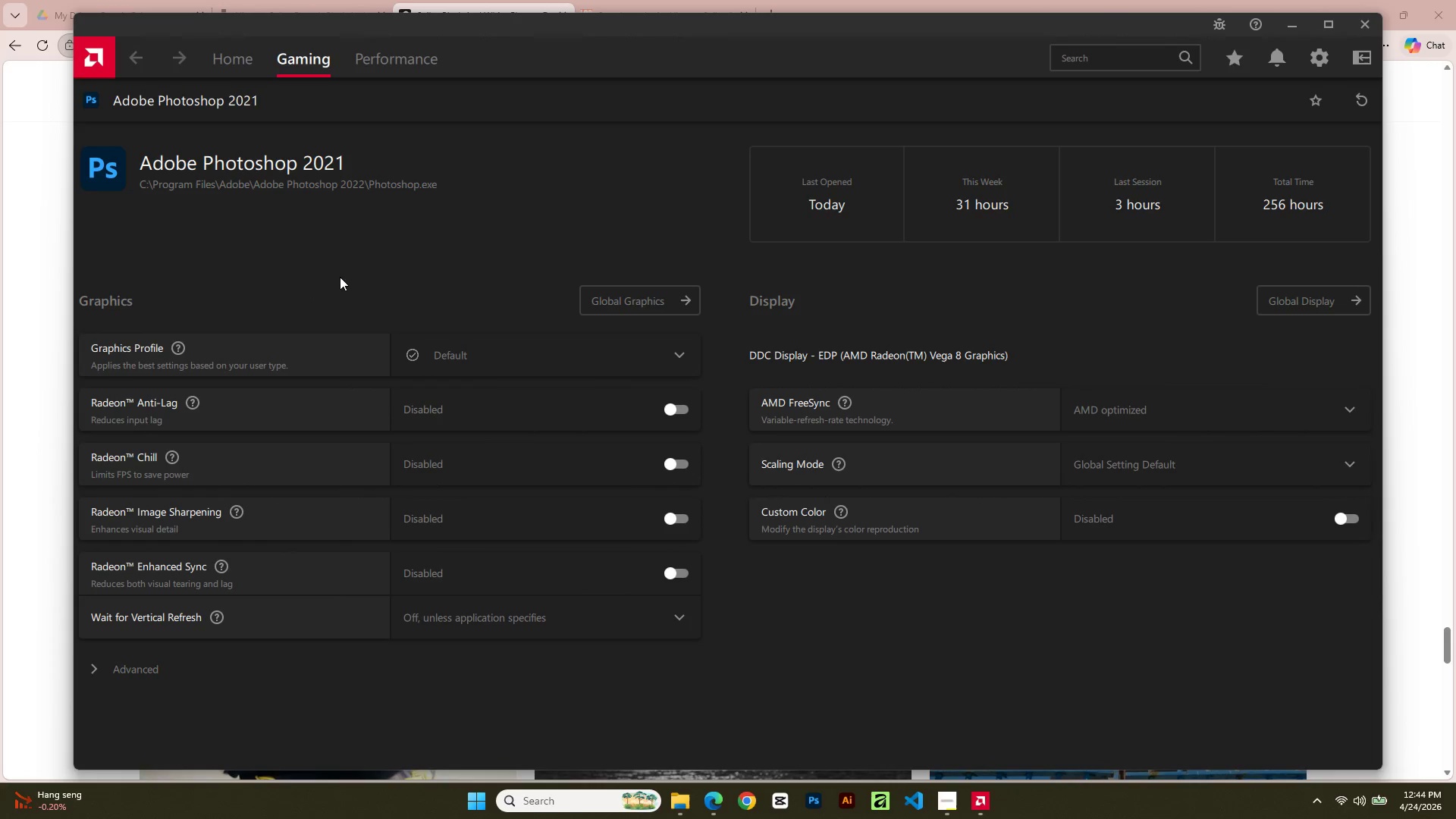 
left_click([246, 56])
 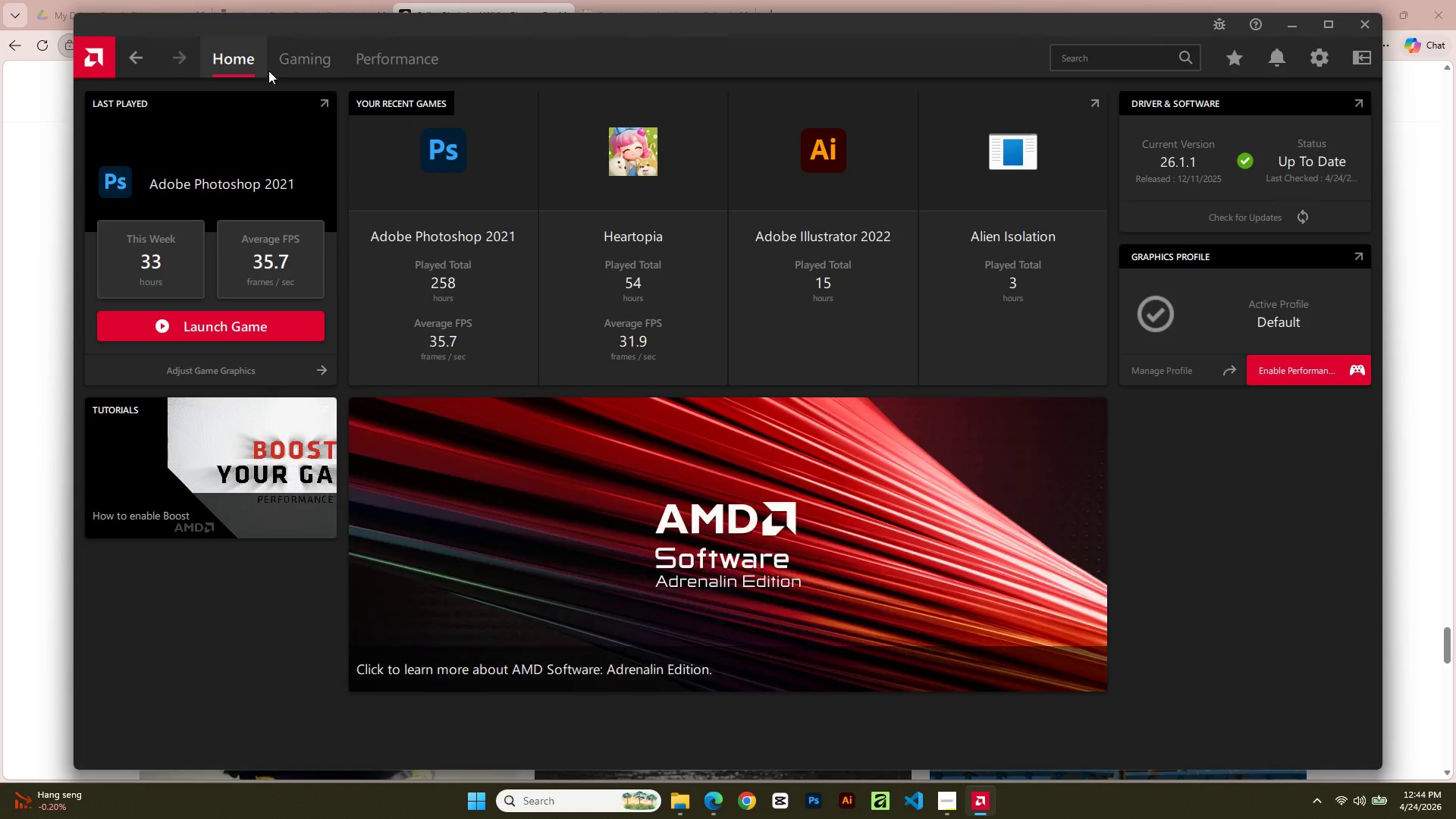 
left_click([278, 64])
 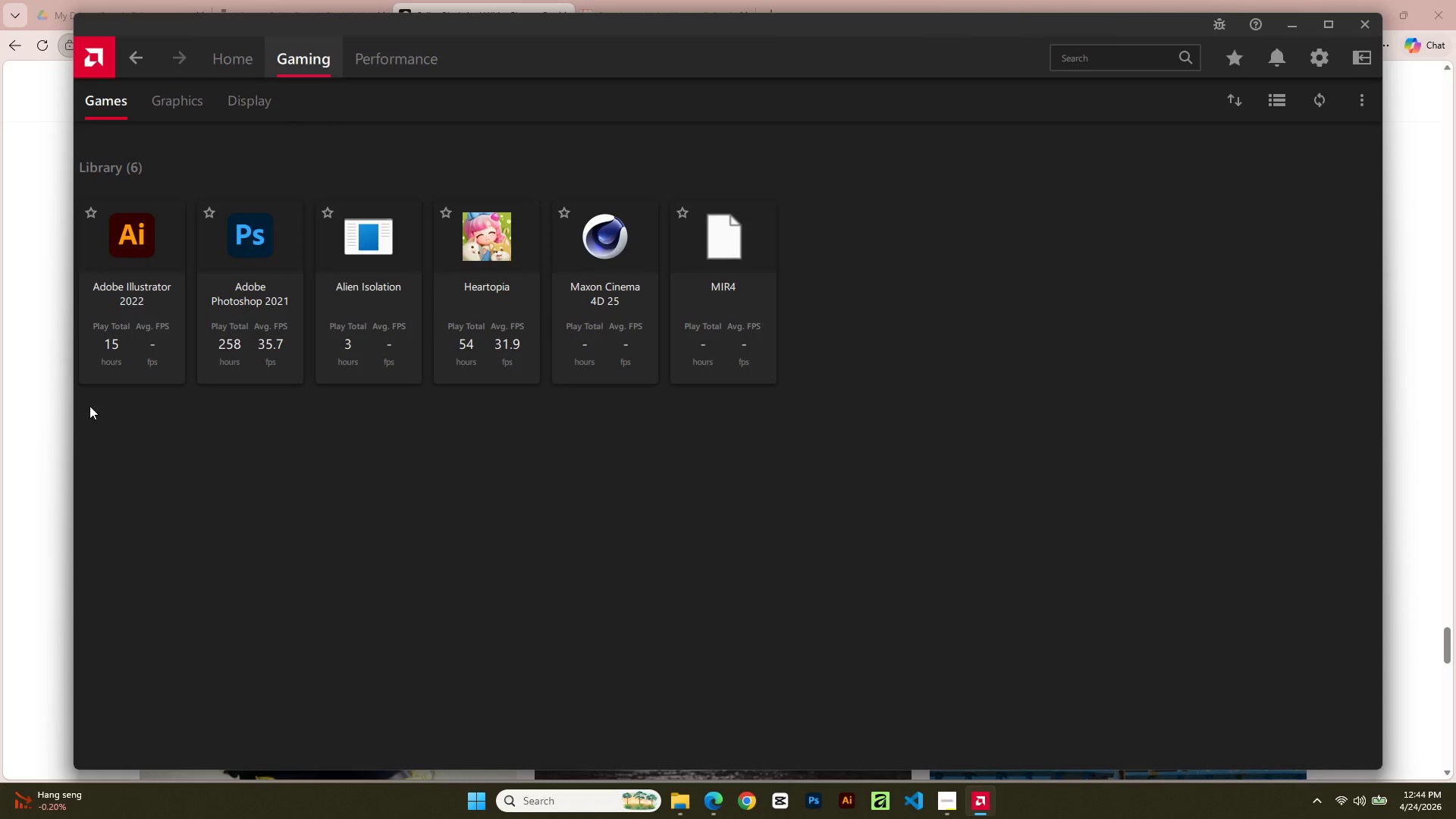 
right_click([249, 332])
 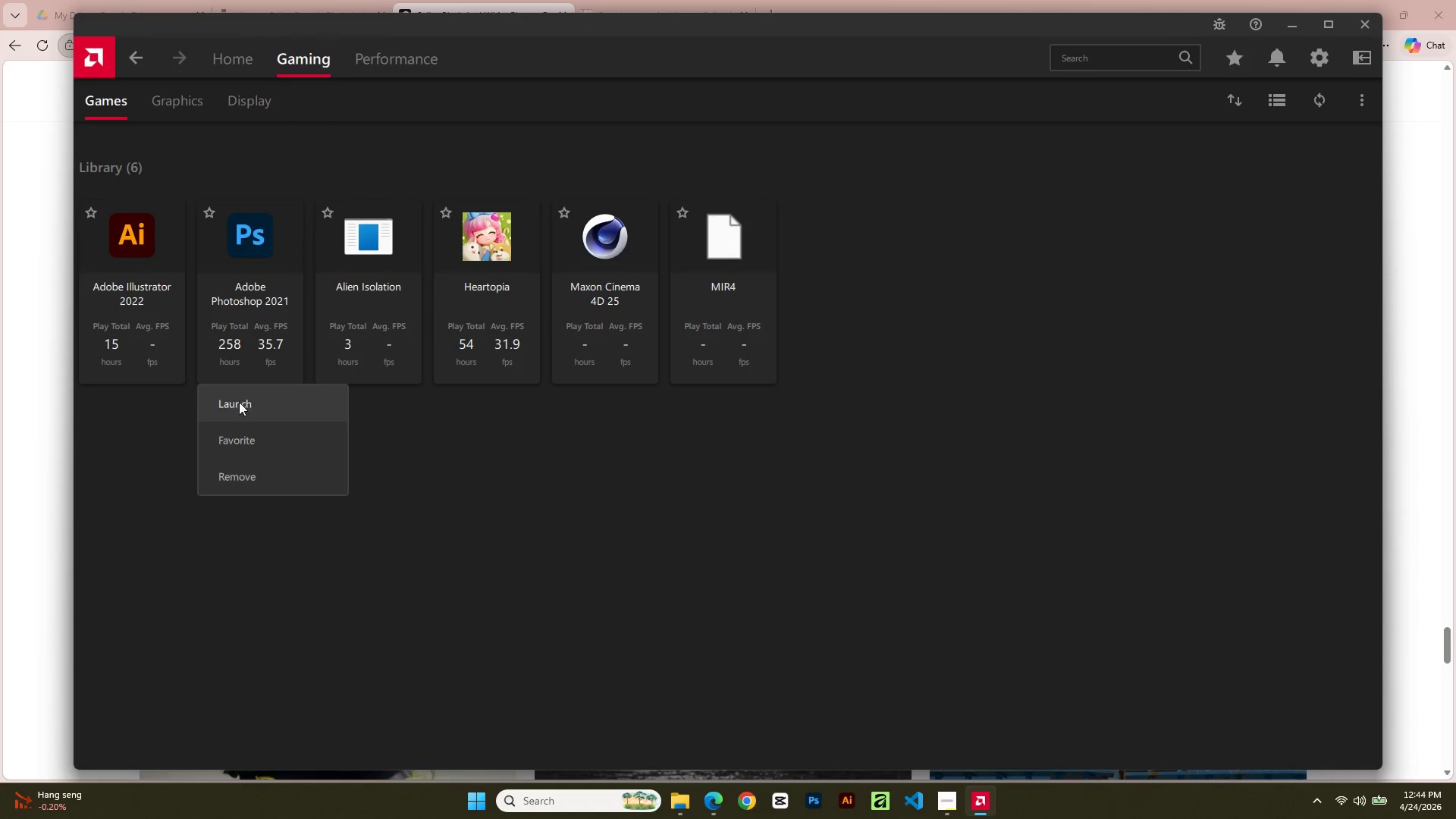 
left_click([239, 403])
 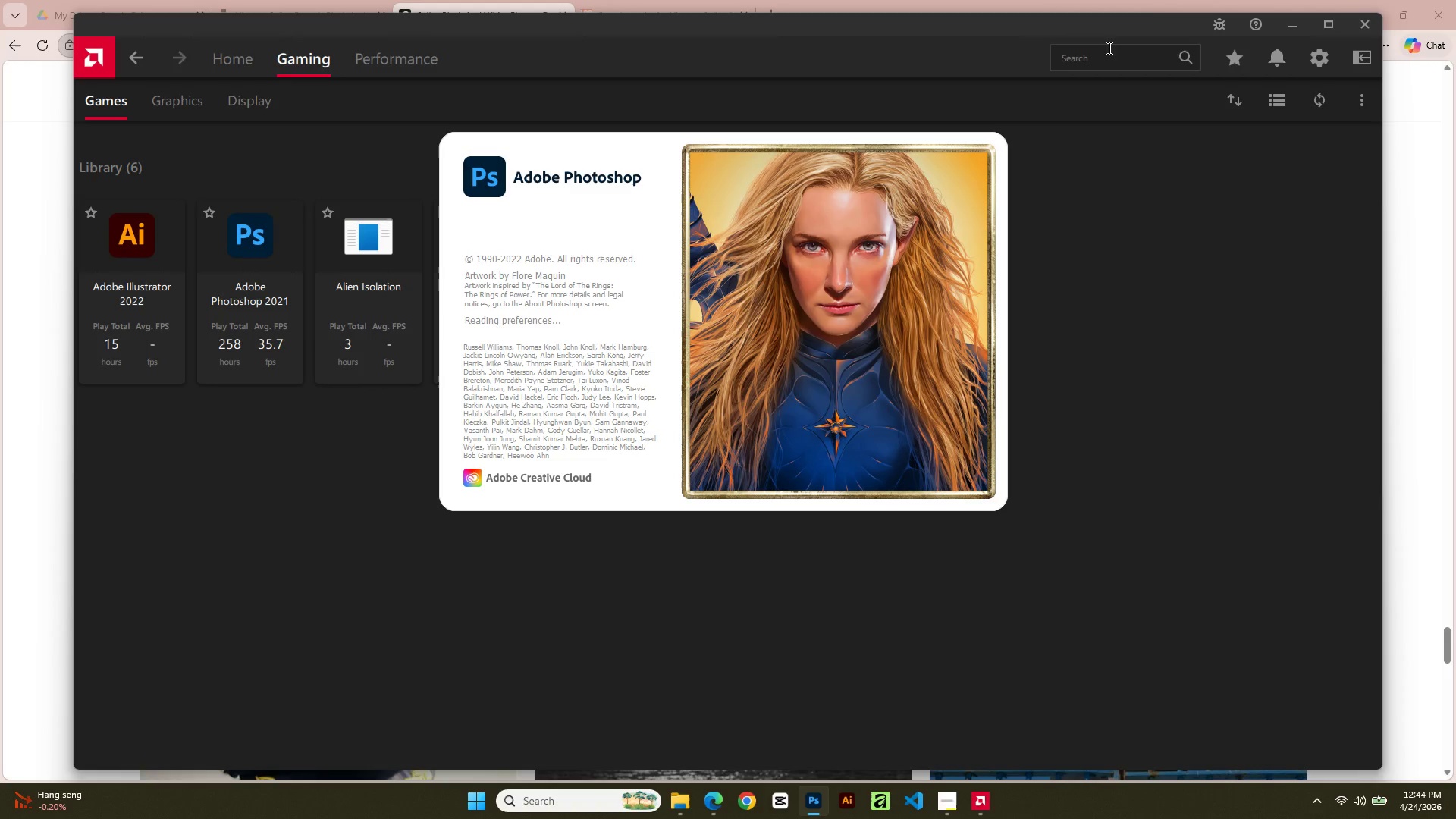 
left_click([1279, 34])
 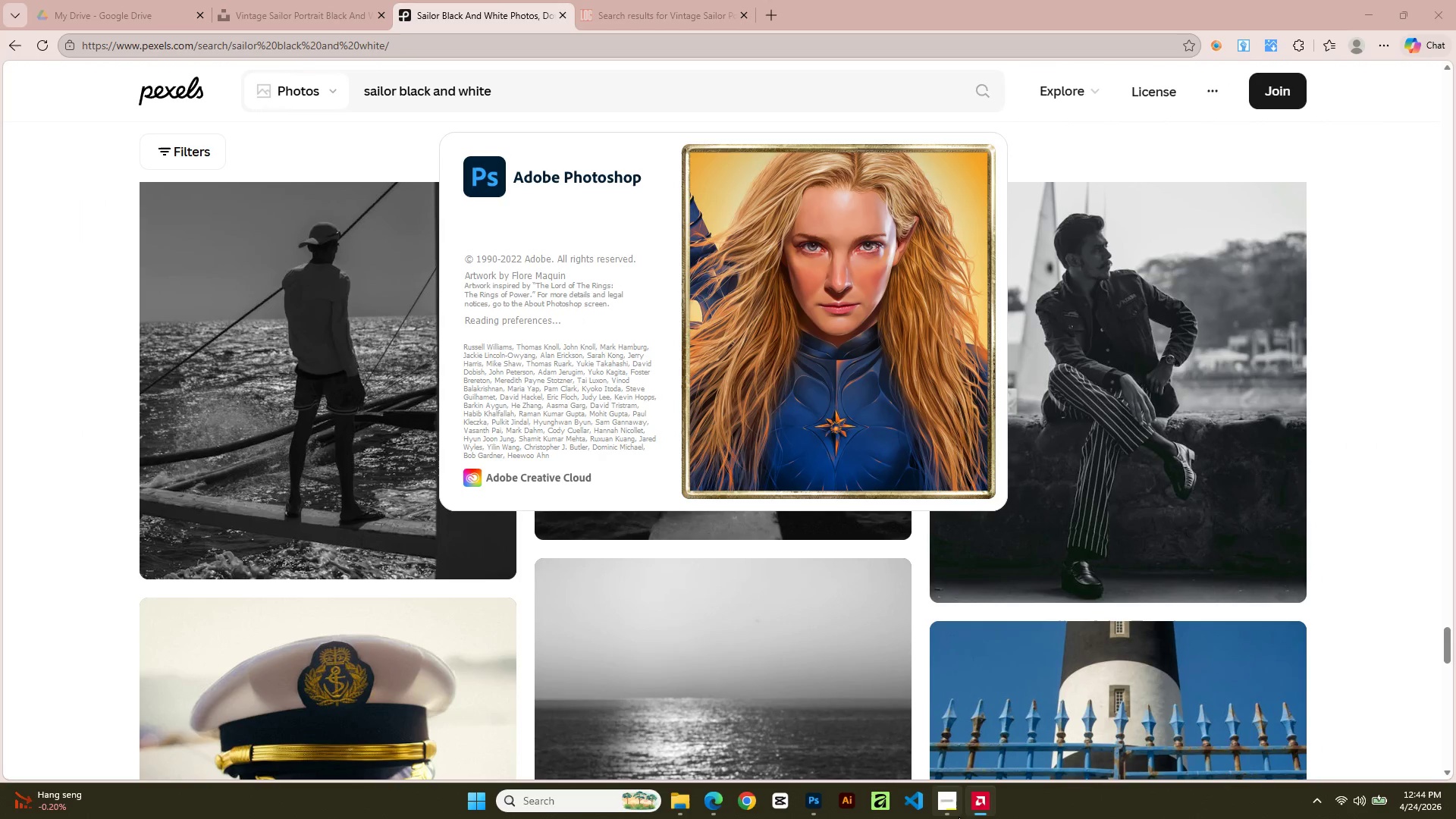 
left_click([985, 805])
 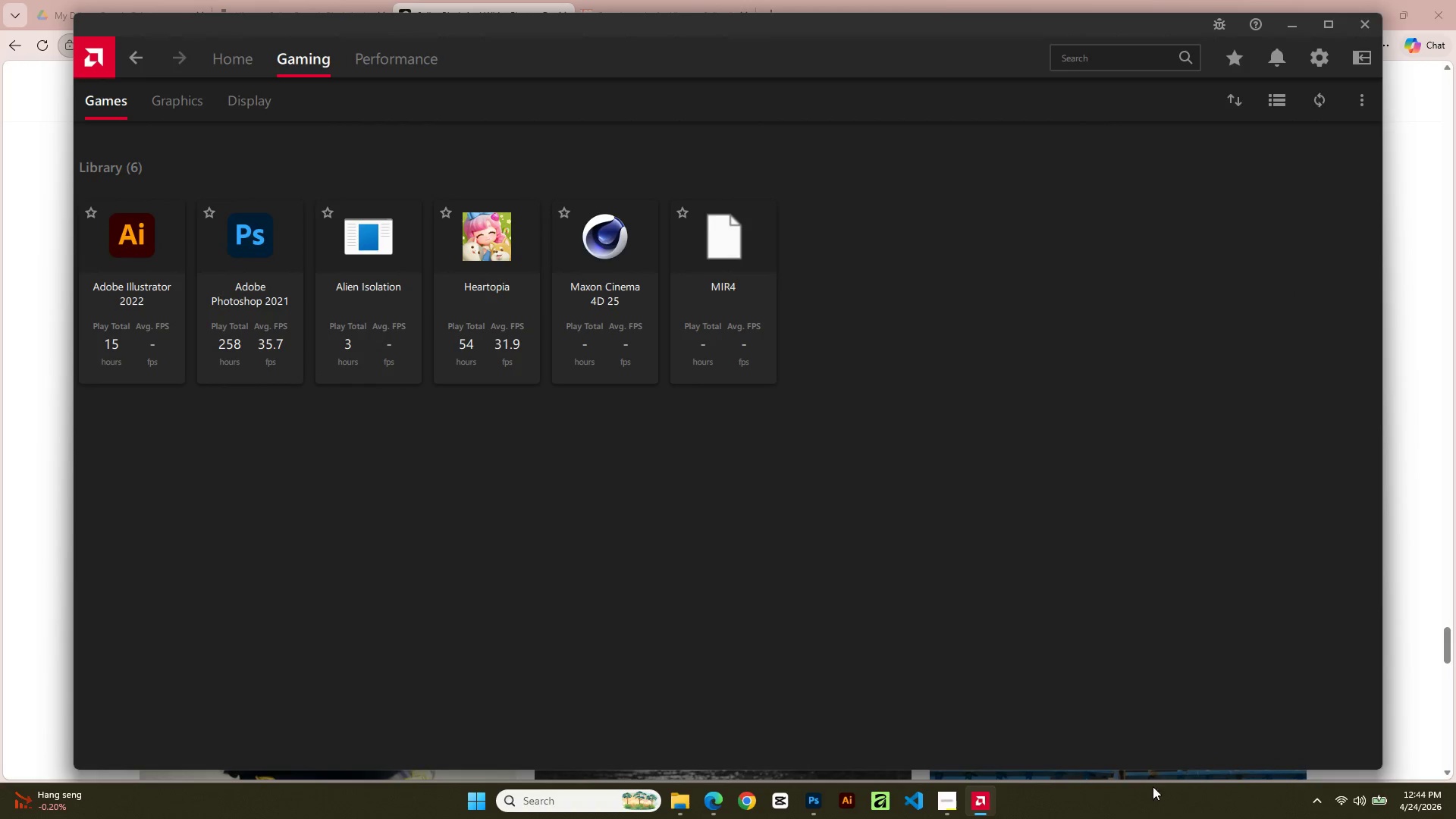 
left_click([1314, 810])
 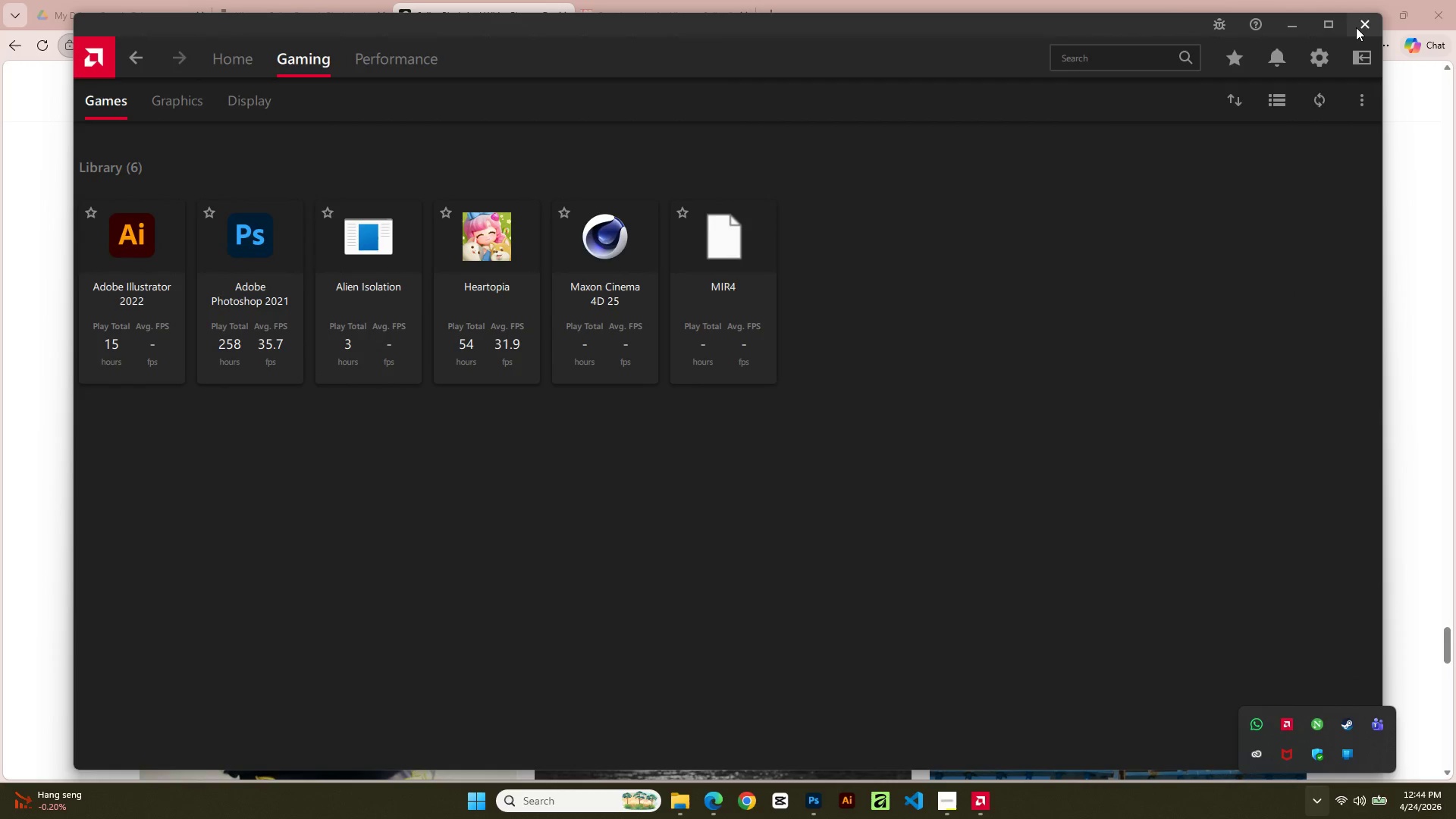 
left_click([1356, 27])
 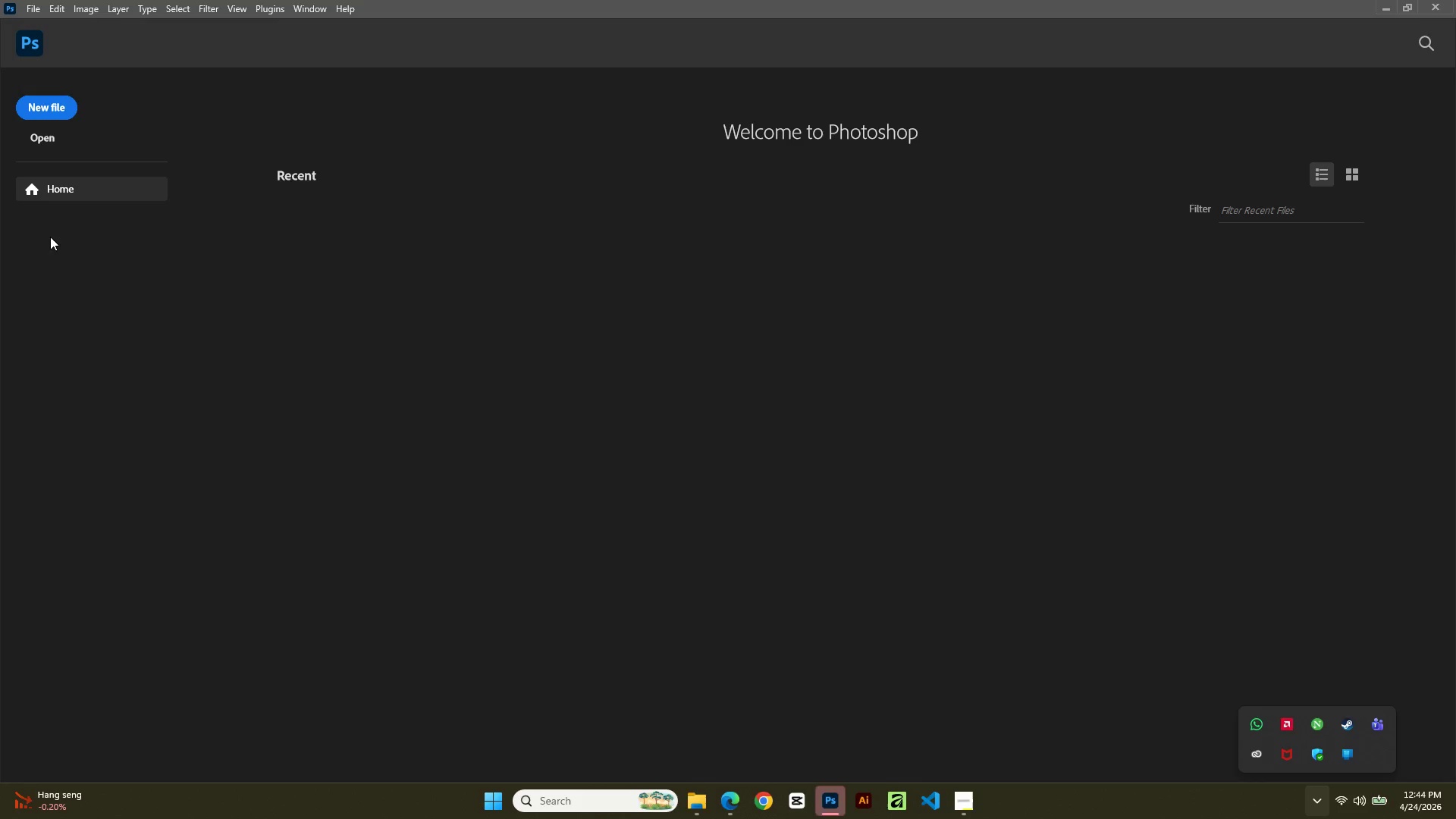 
wait(5.86)
 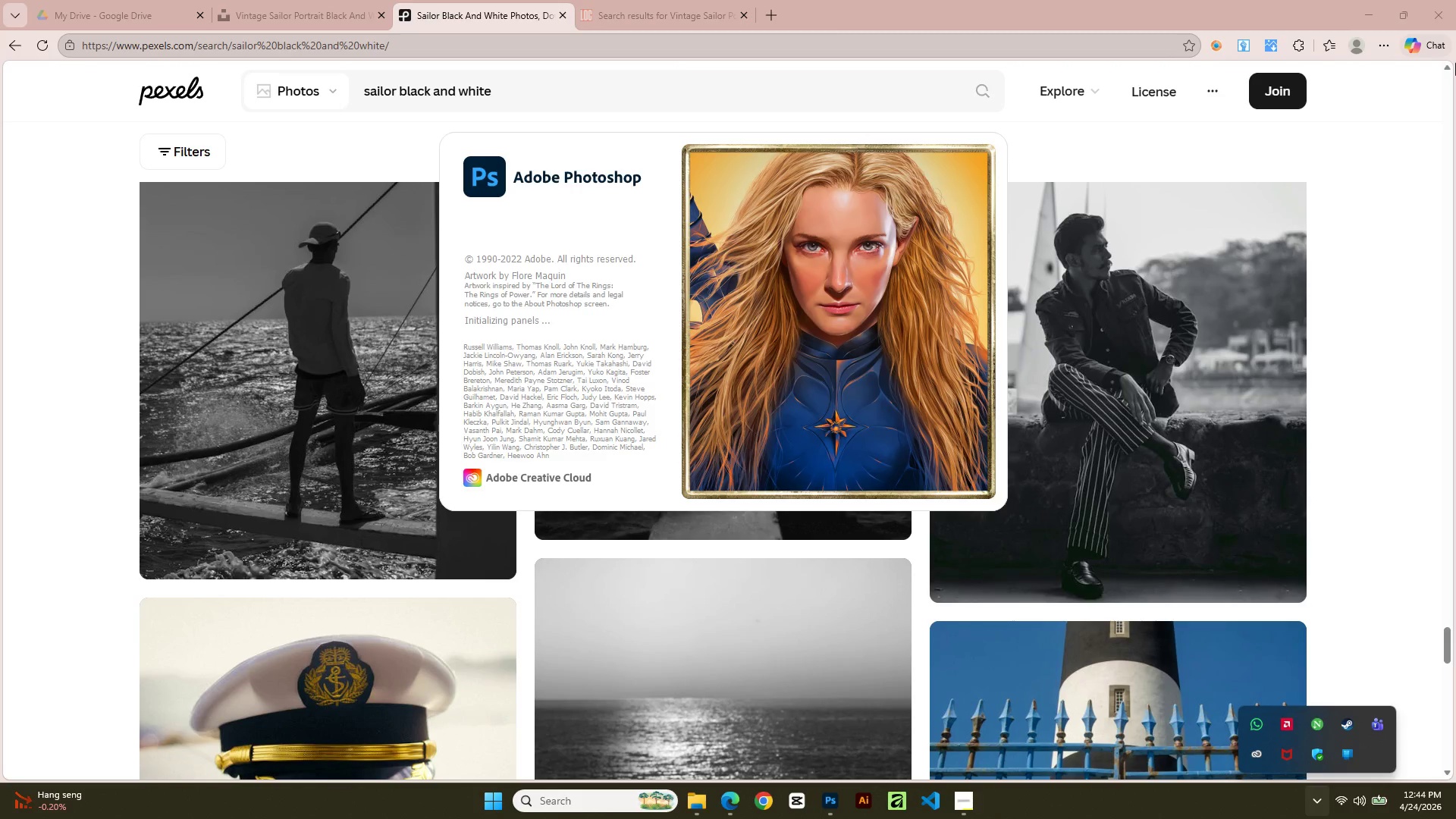 
left_click([48, 136])
 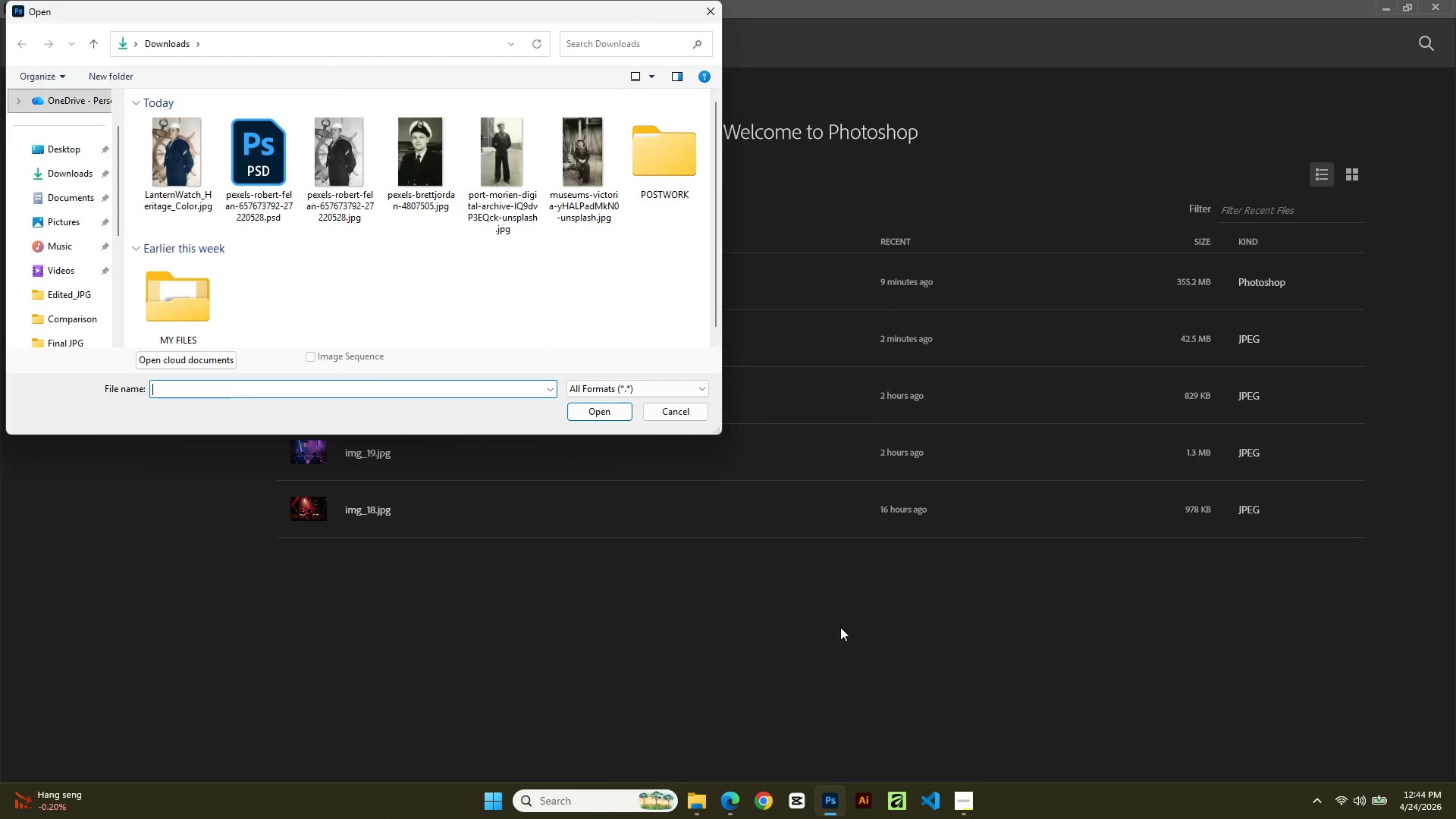 
left_click_drag(start_coordinate=[694, 412], to_coordinate=[687, 413])
 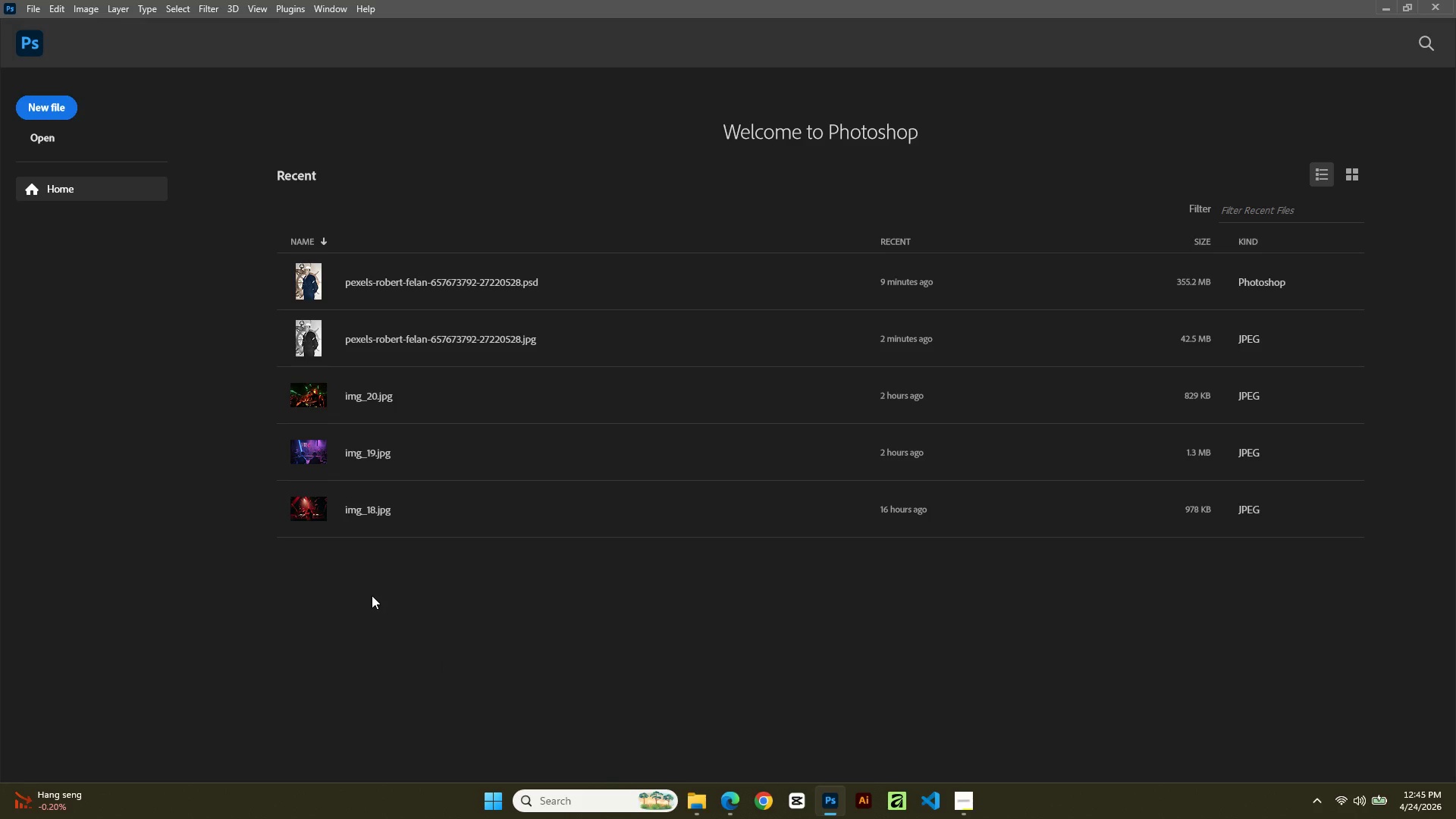 
wait(5.55)
 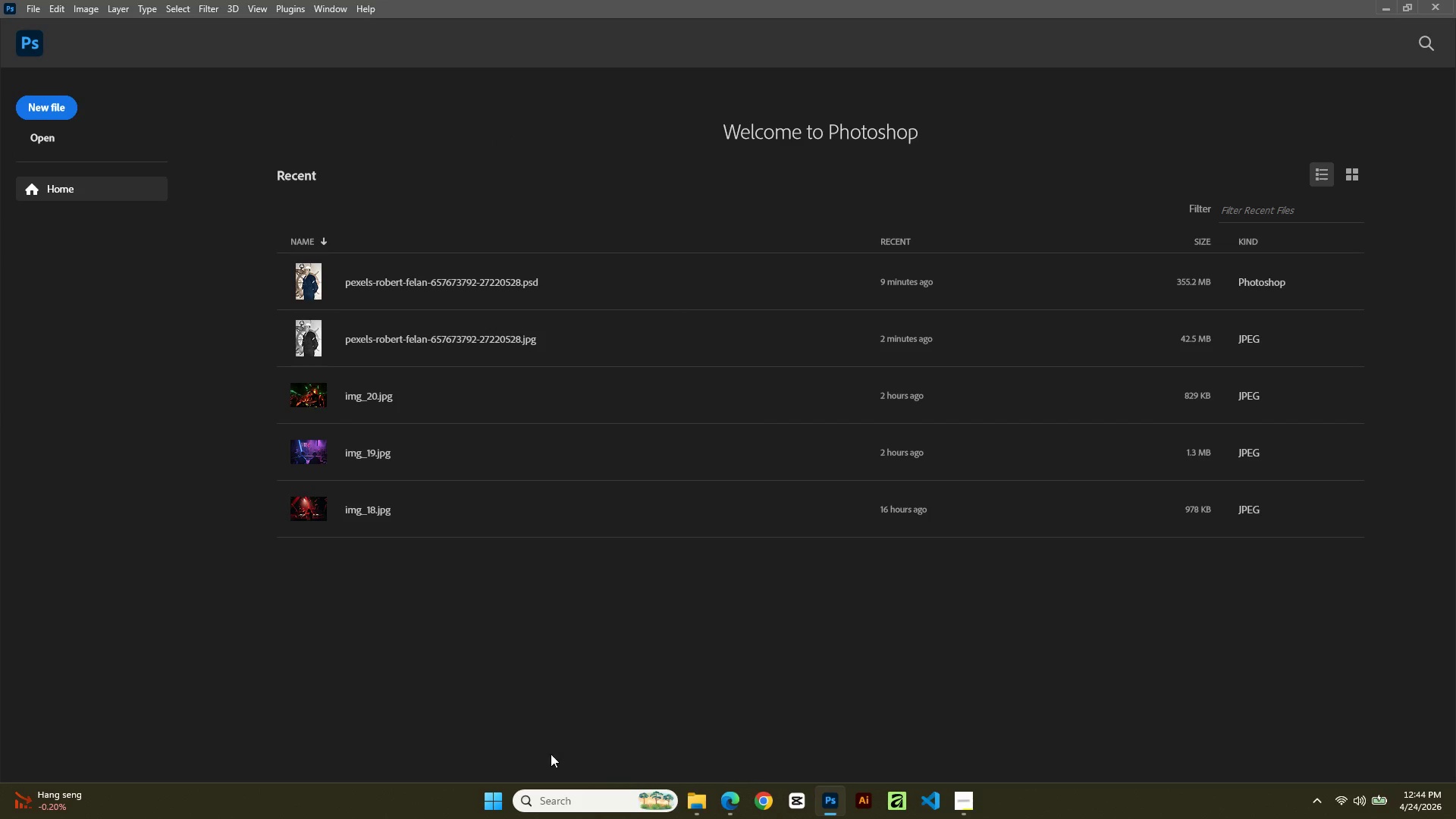 
left_click([42, 141])
 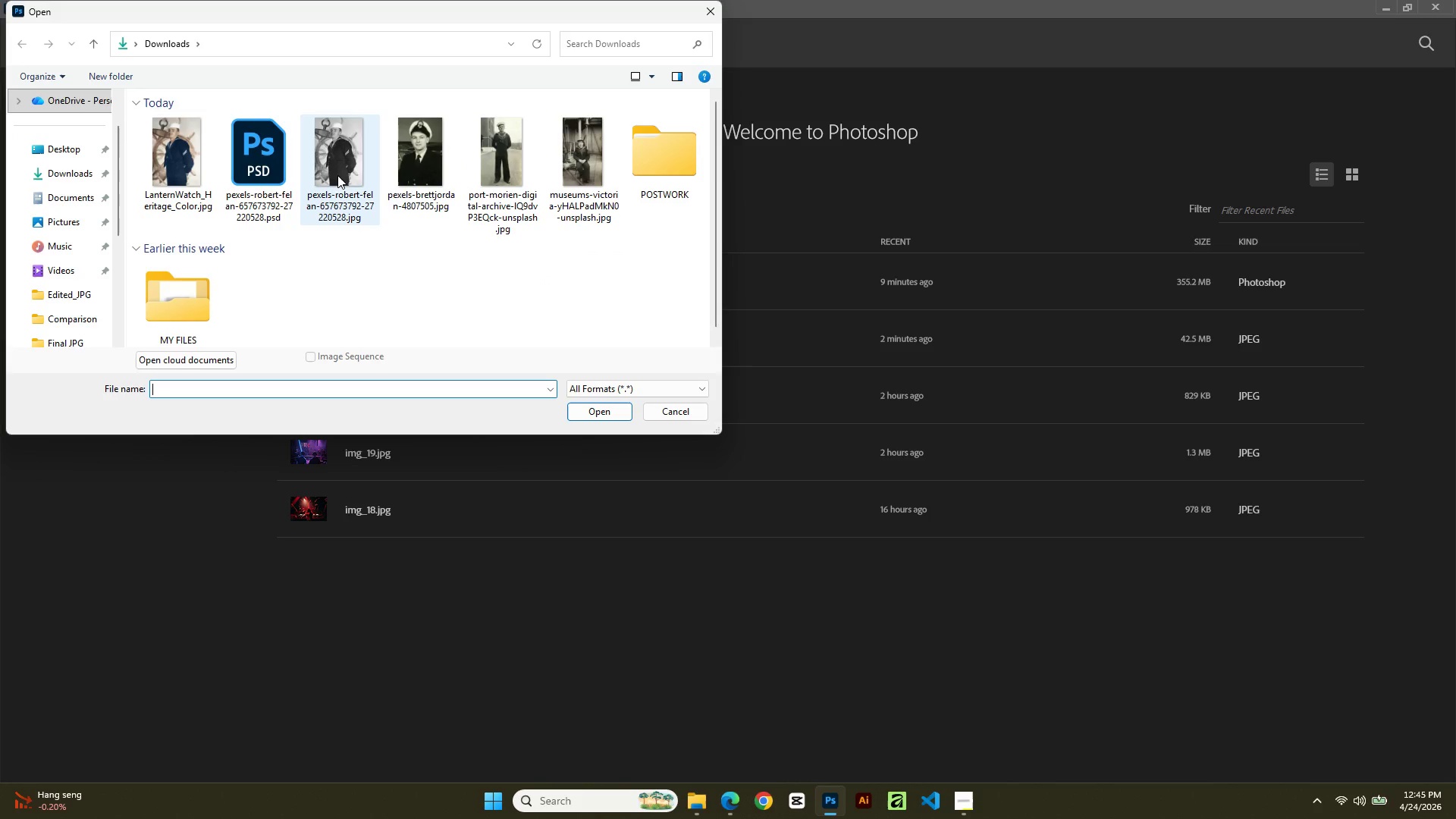 
double_click([337, 175])
 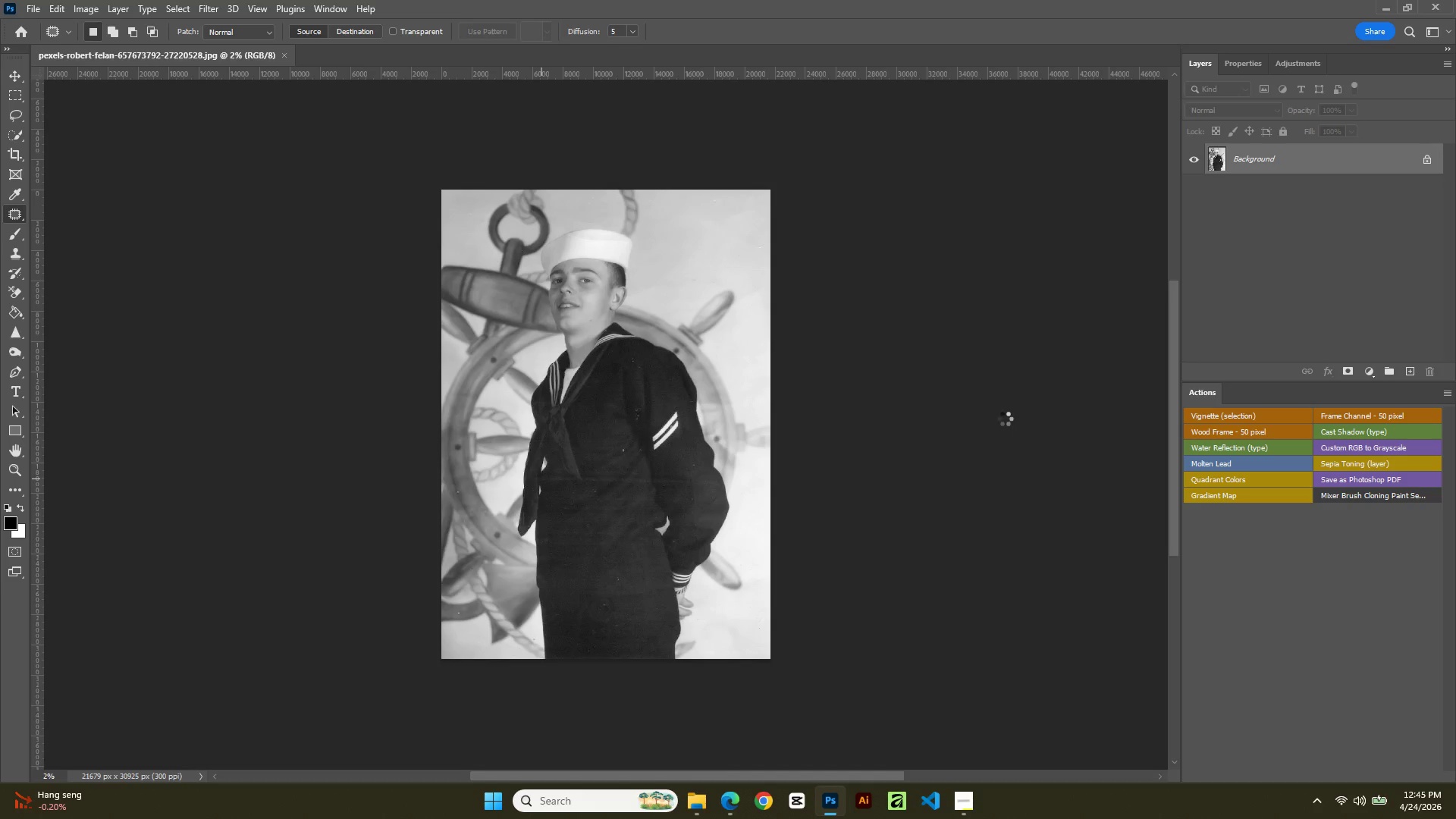 
wait(52.17)
 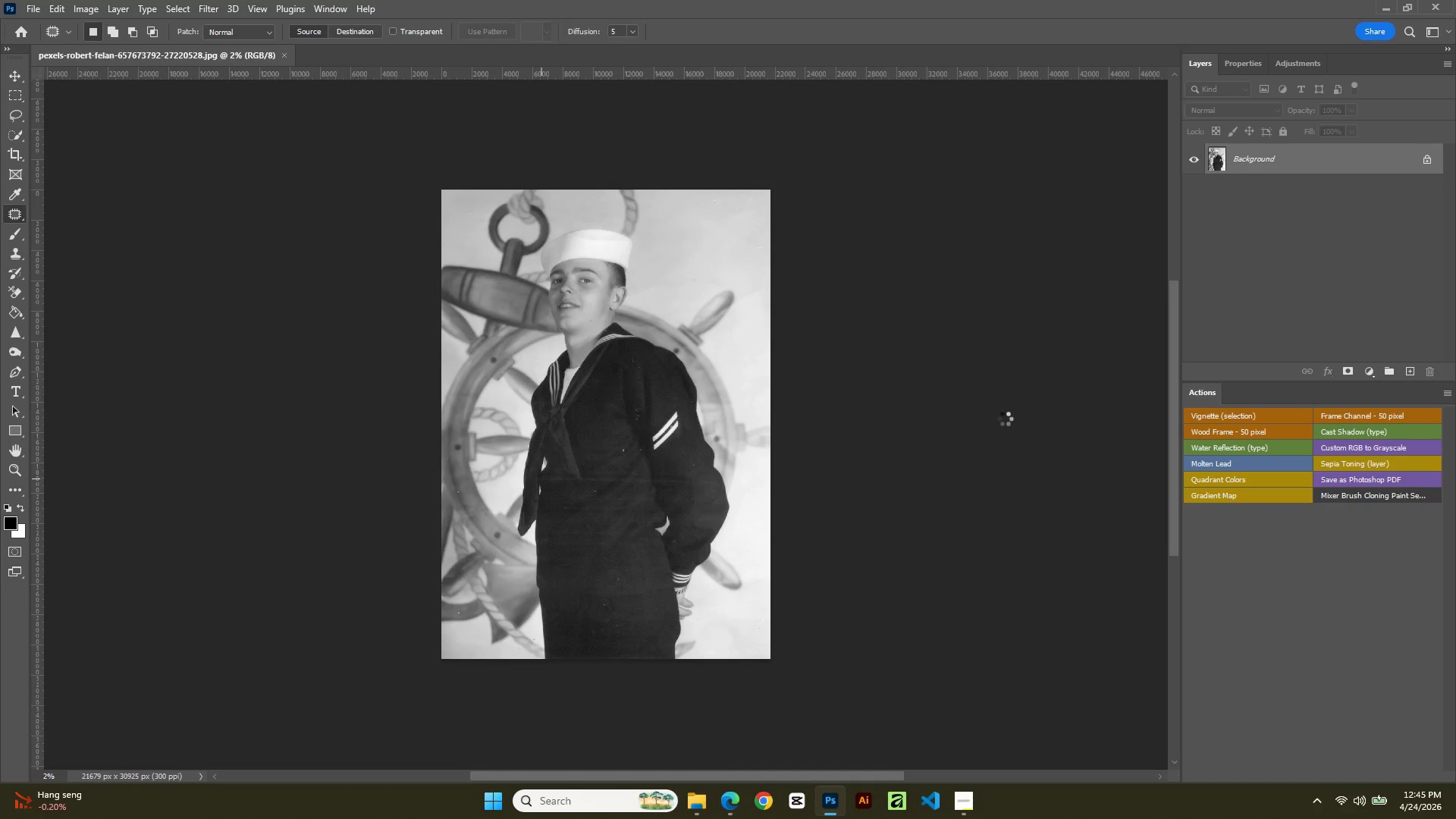 
left_click([77, 8])
 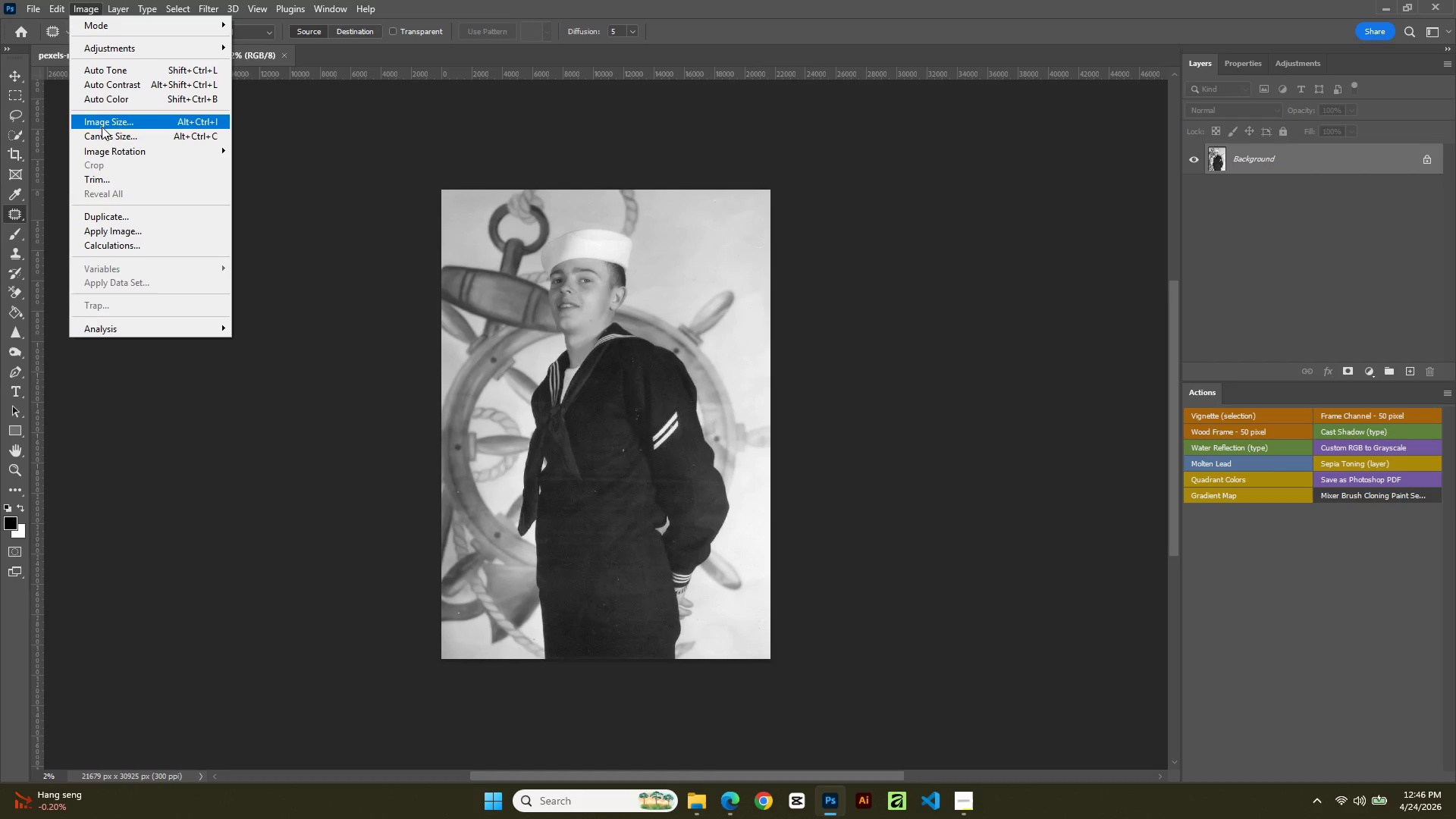 
left_click([103, 125])
 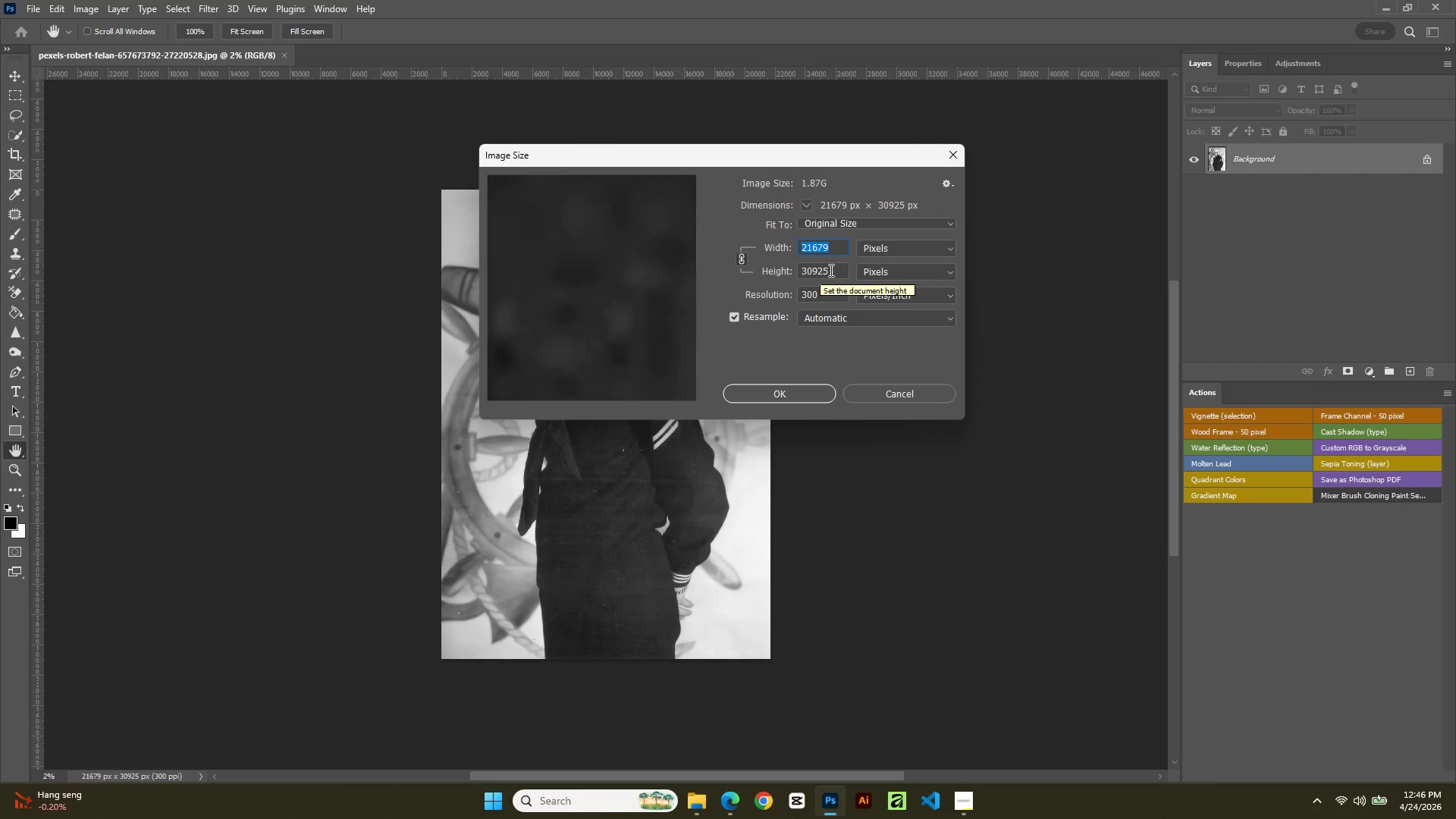 
wait(7.14)
 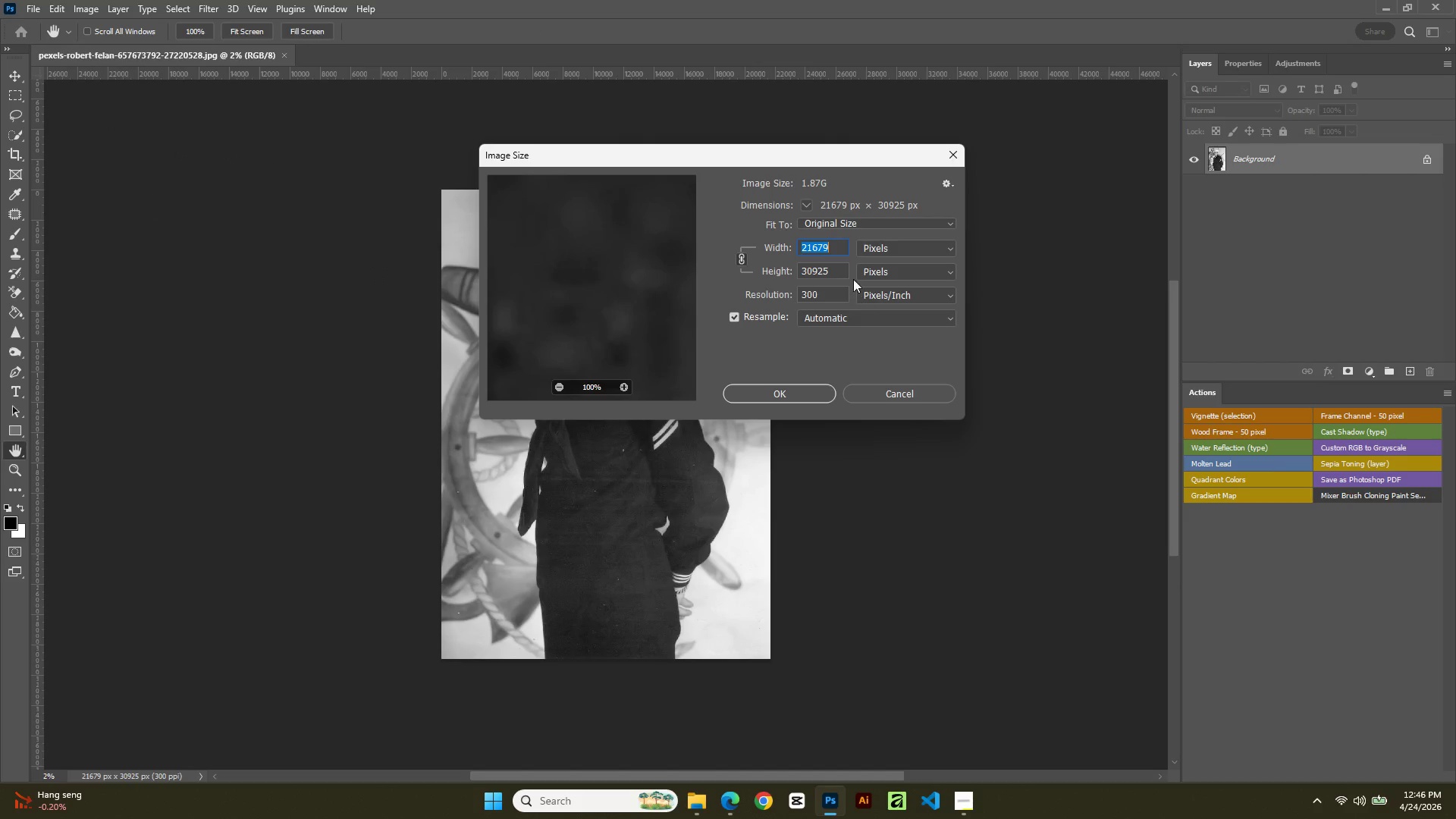 
double_click([830, 270])
 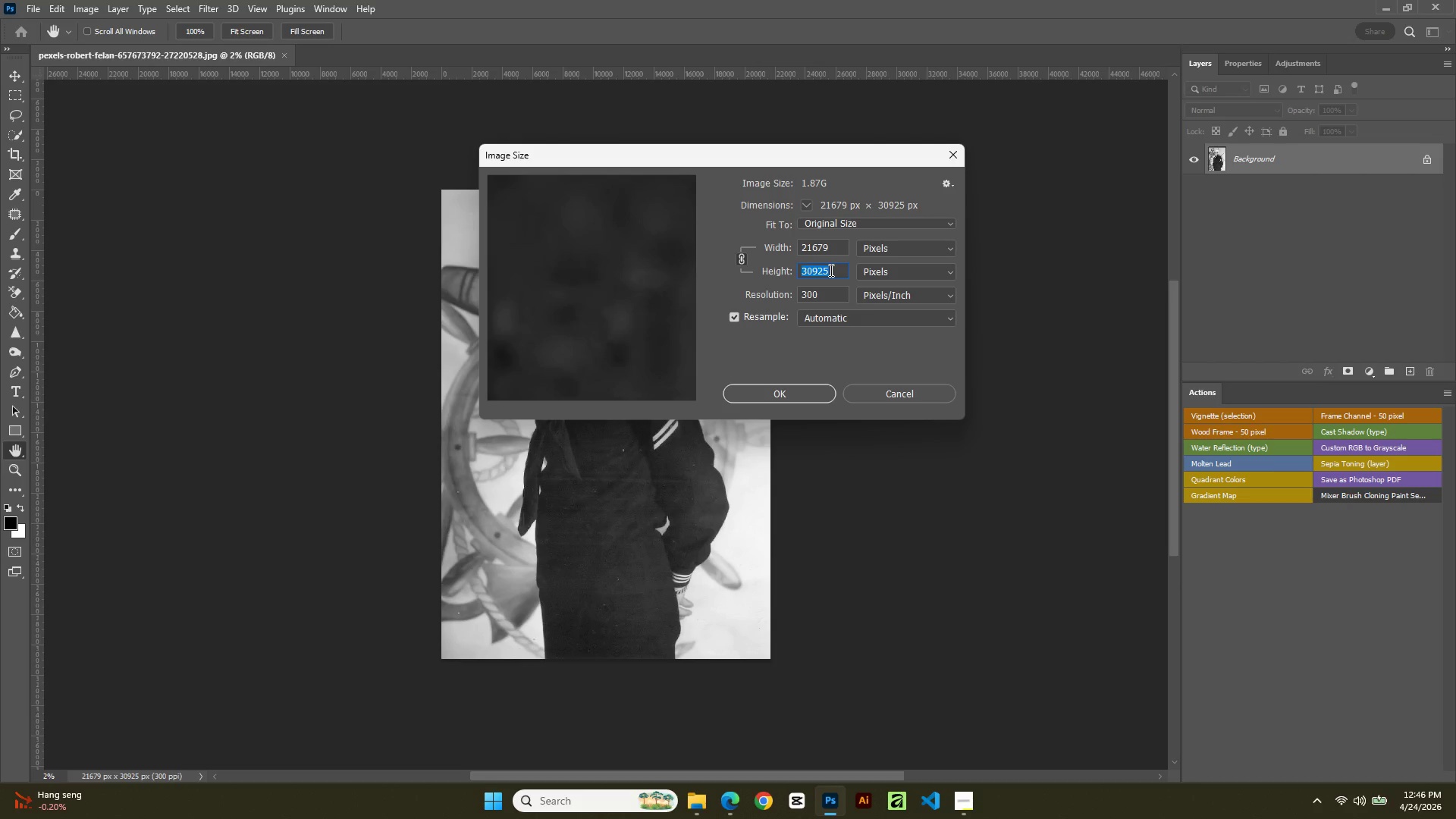 
key(Numpad3)
 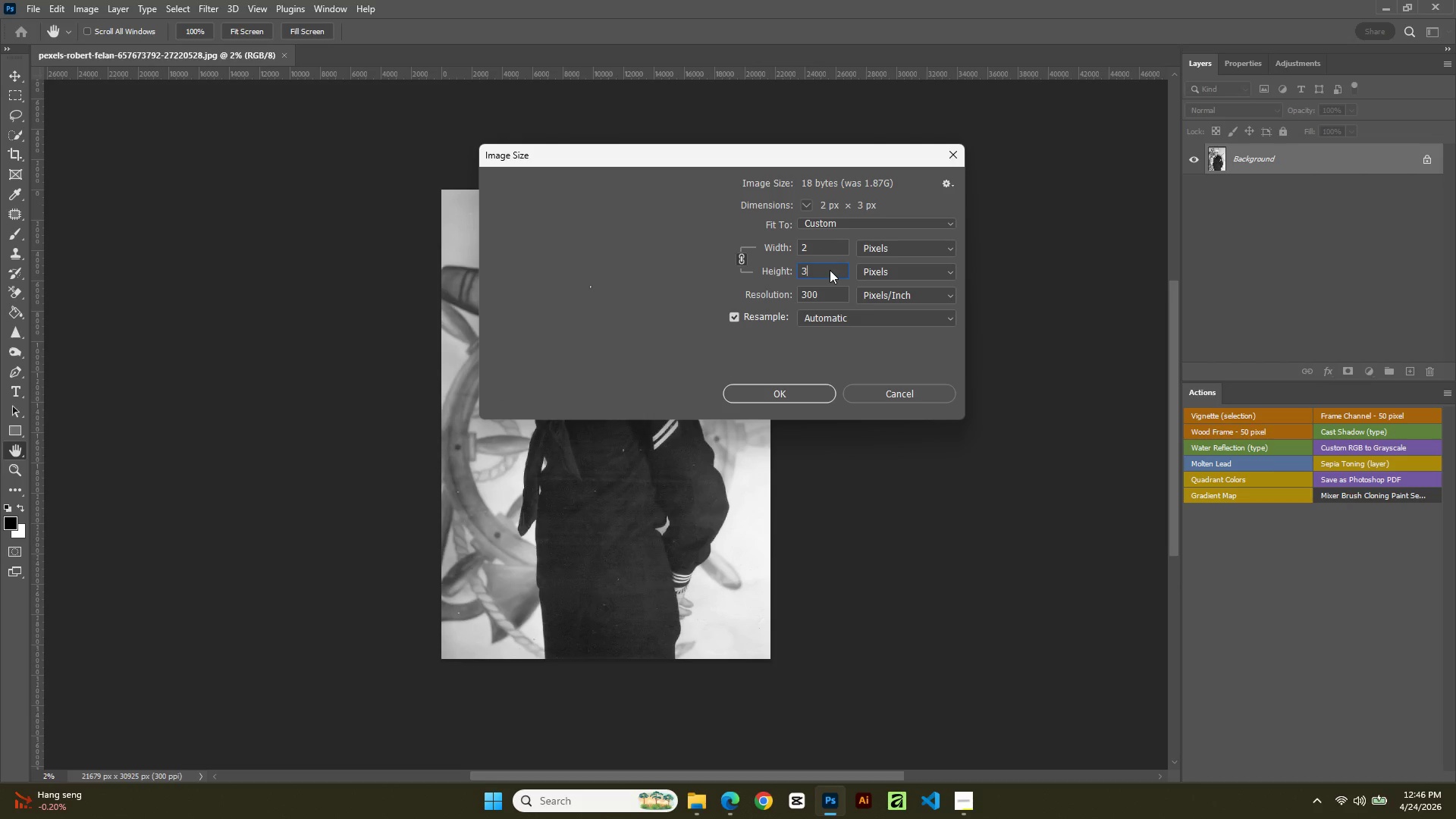 
key(Numpad0)
 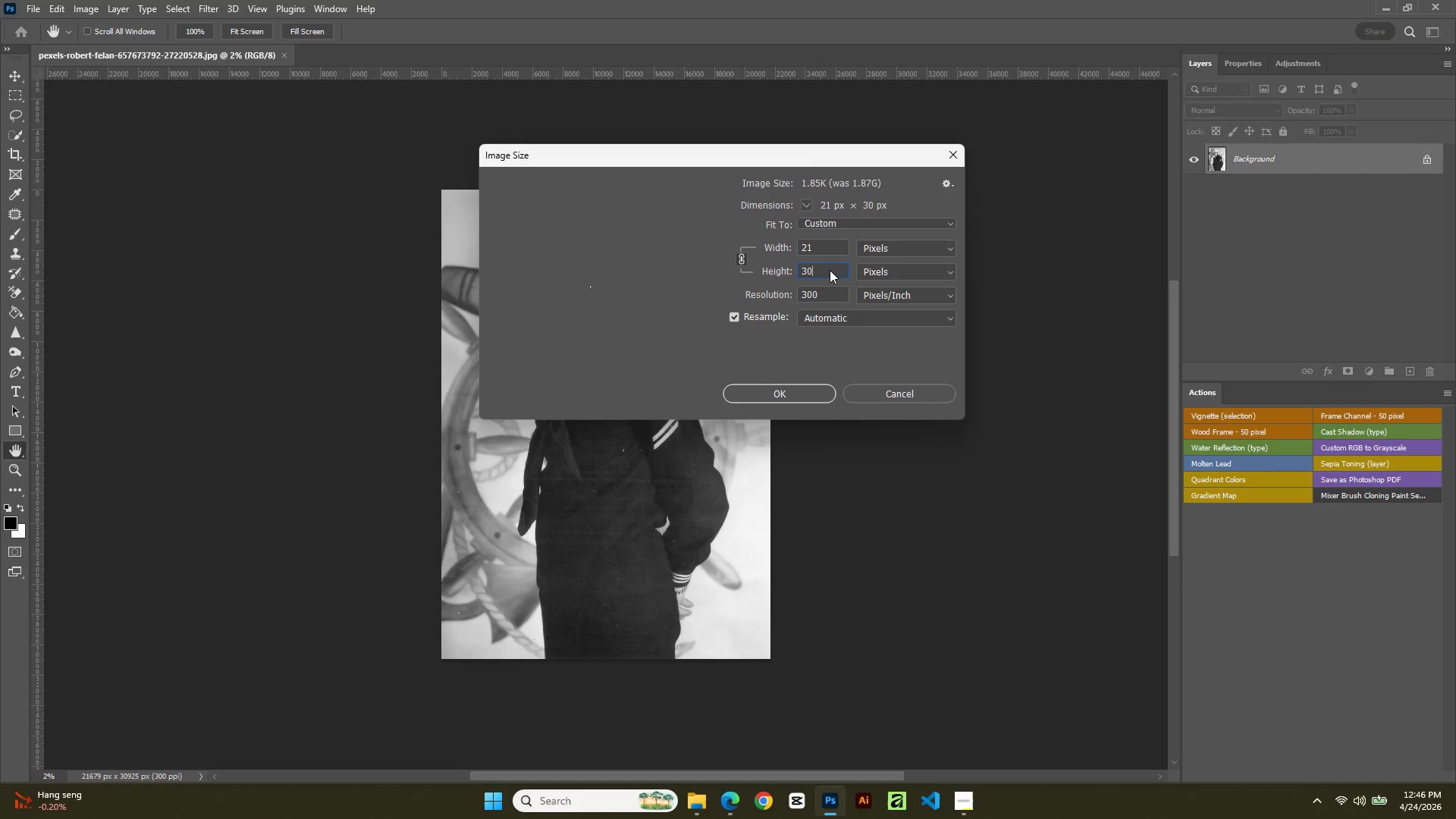 
key(Numpad0)
 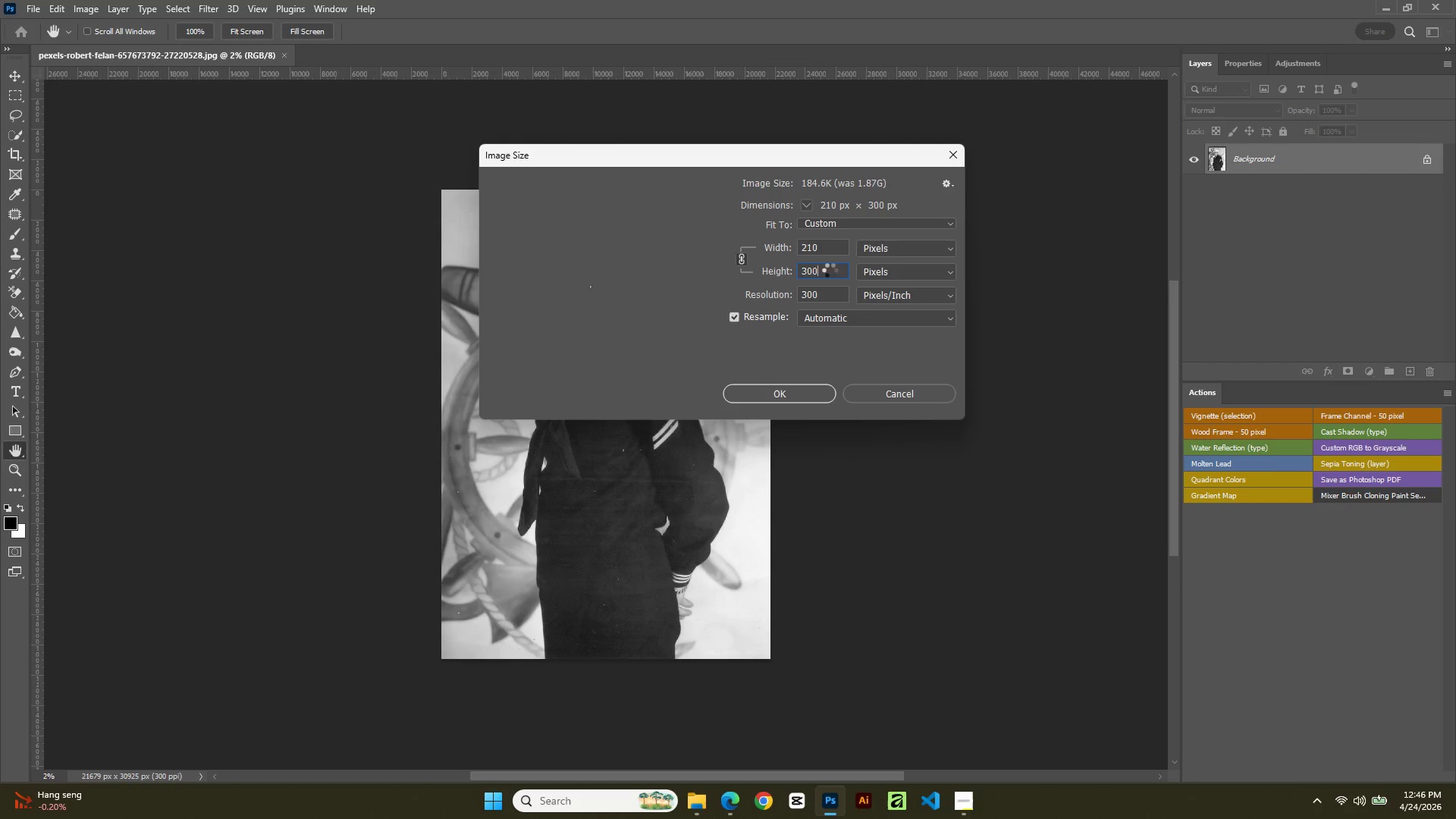 
key(Numpad0)
 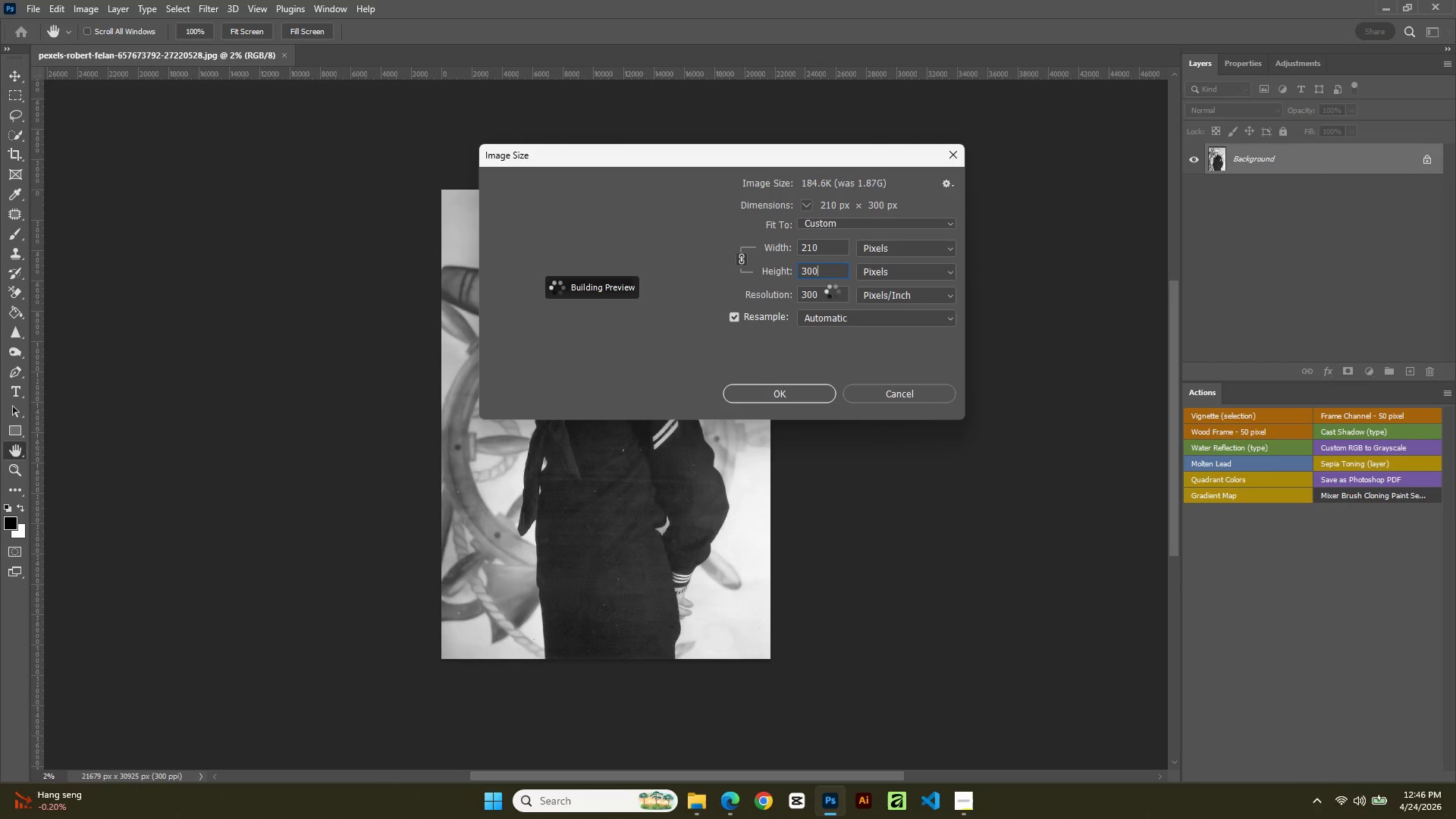 
wait(16.08)
 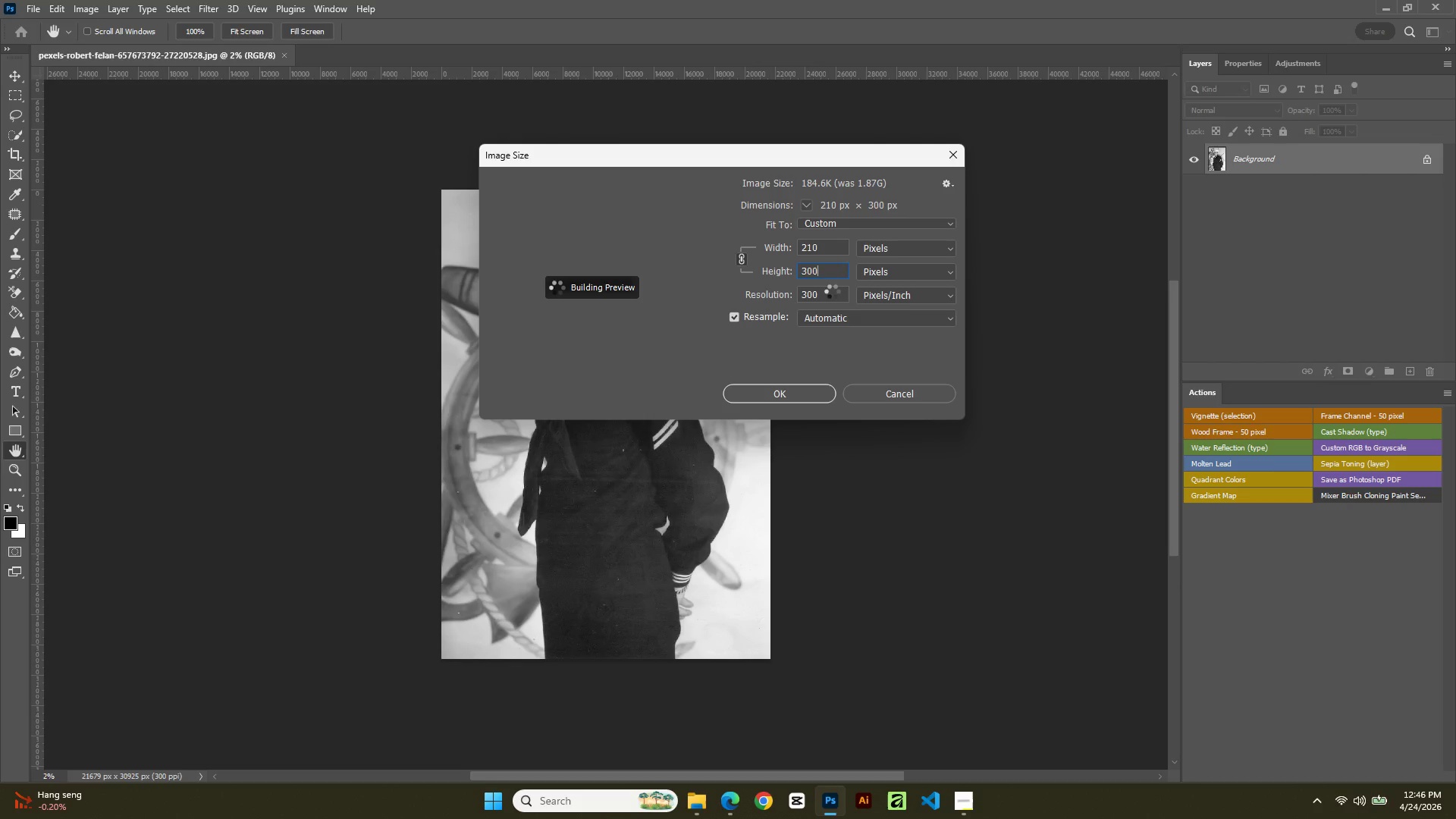 
double_click([824, 292])
 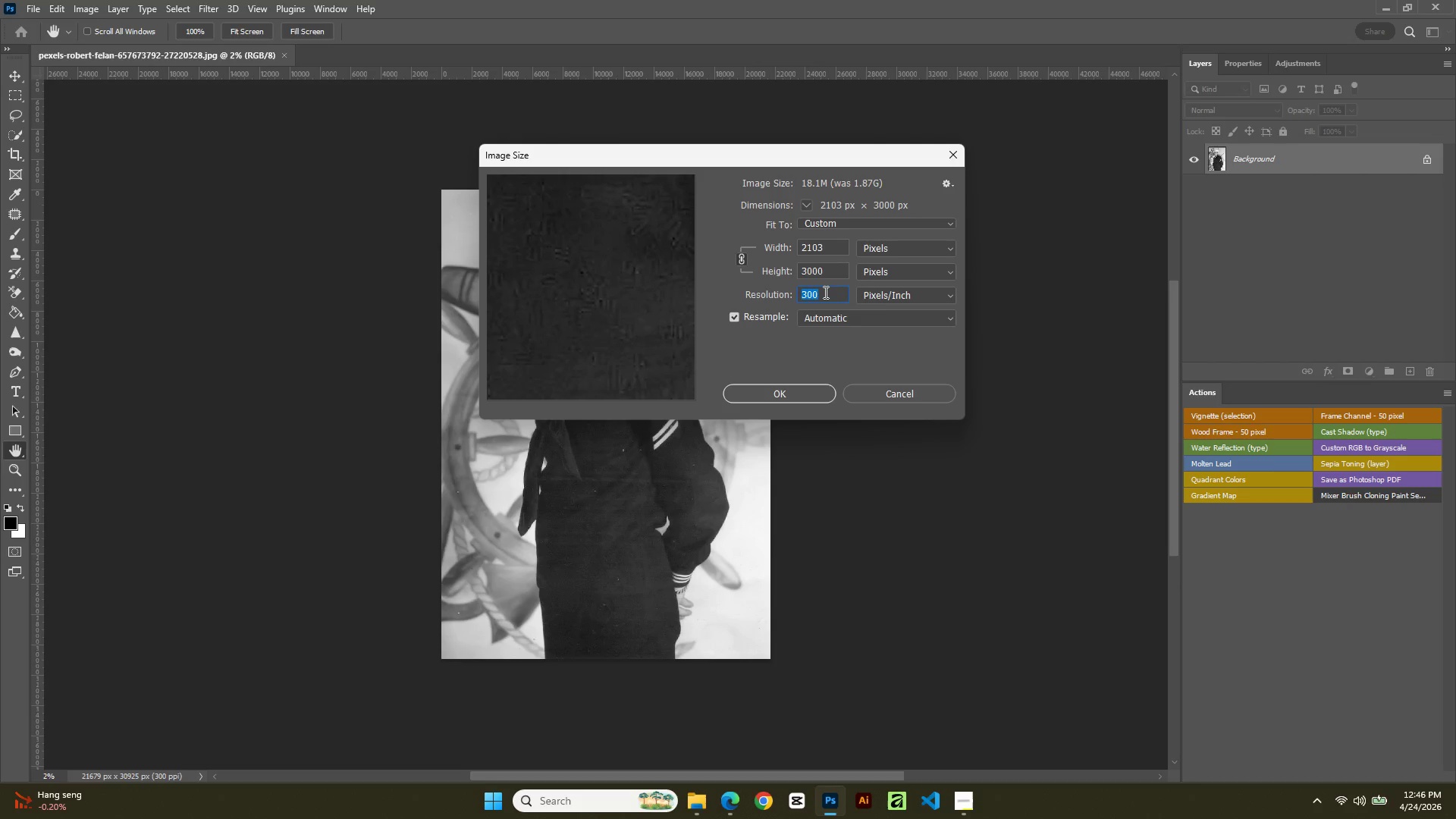 
key(Numpad7)
 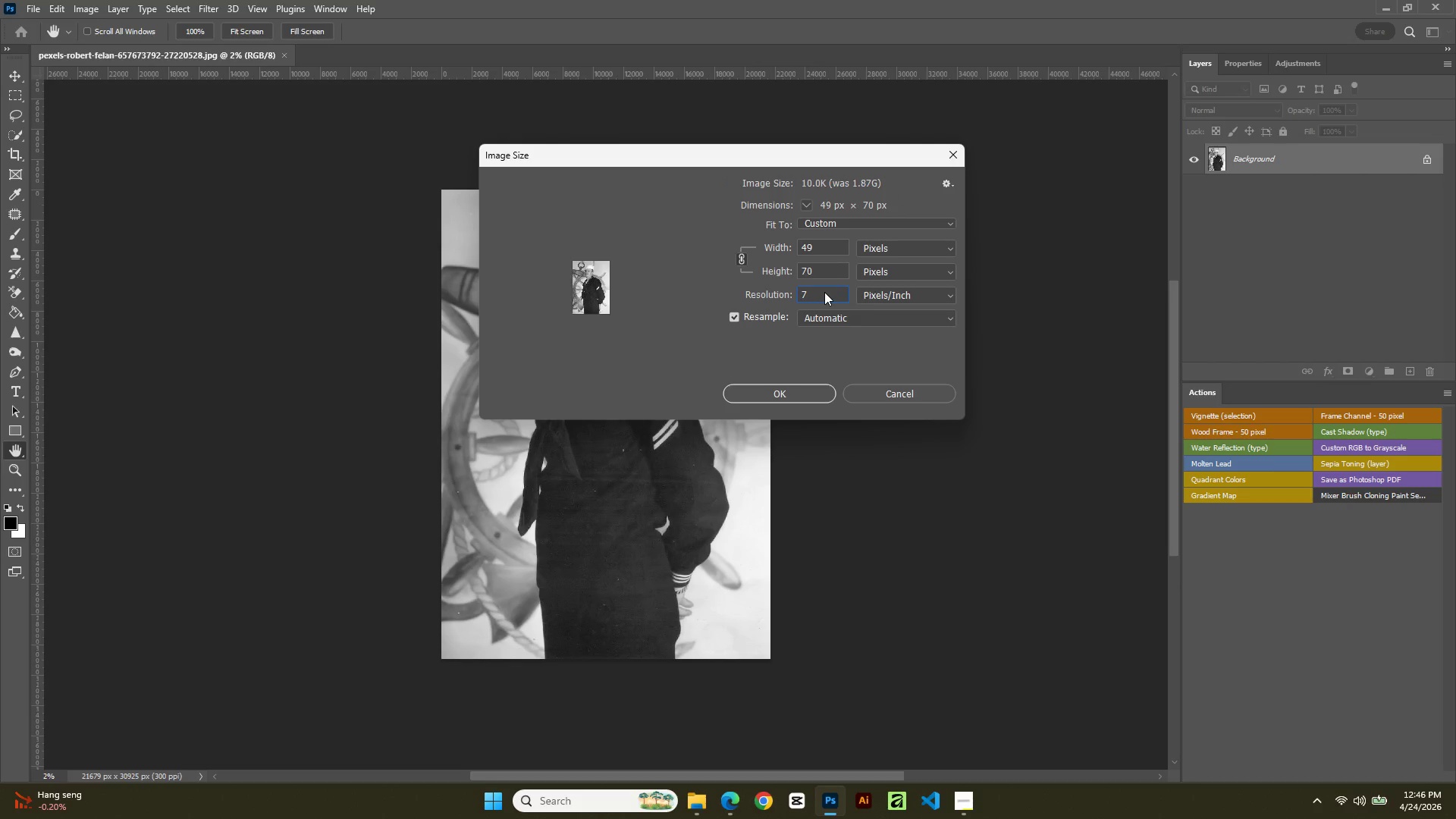 
key(Numpad2)
 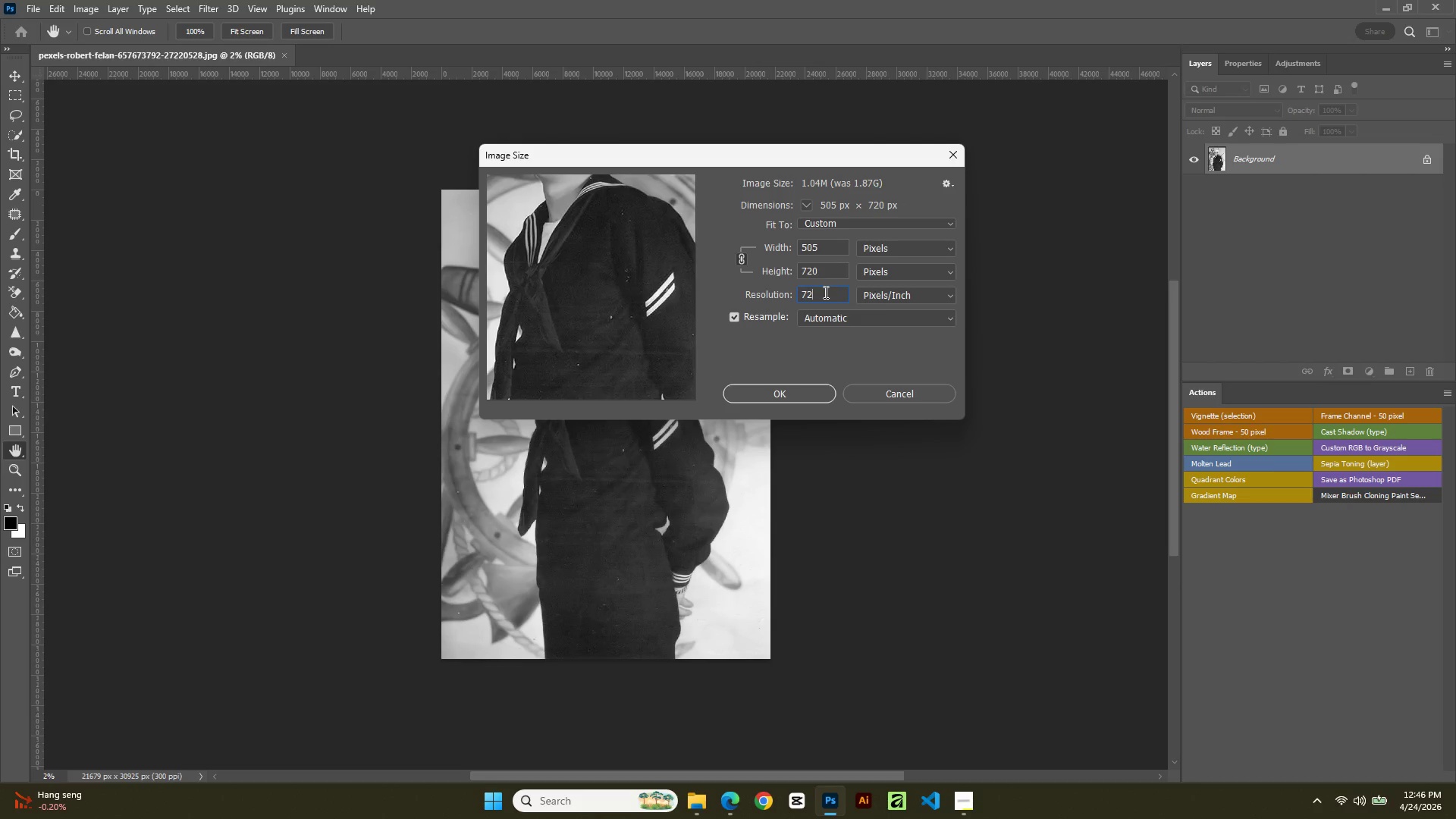 
double_click([828, 271])
 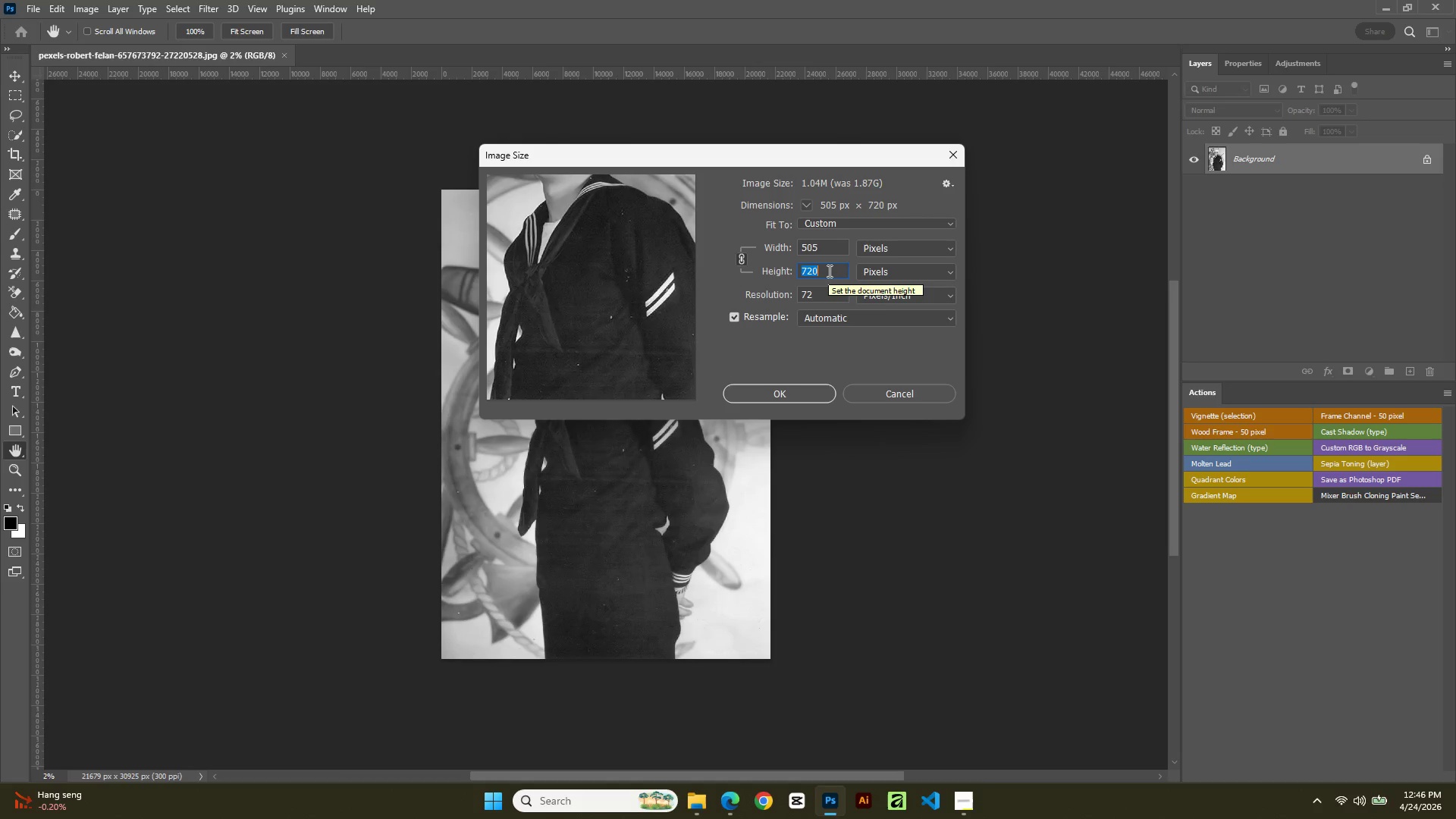 
key(Numpad3)
 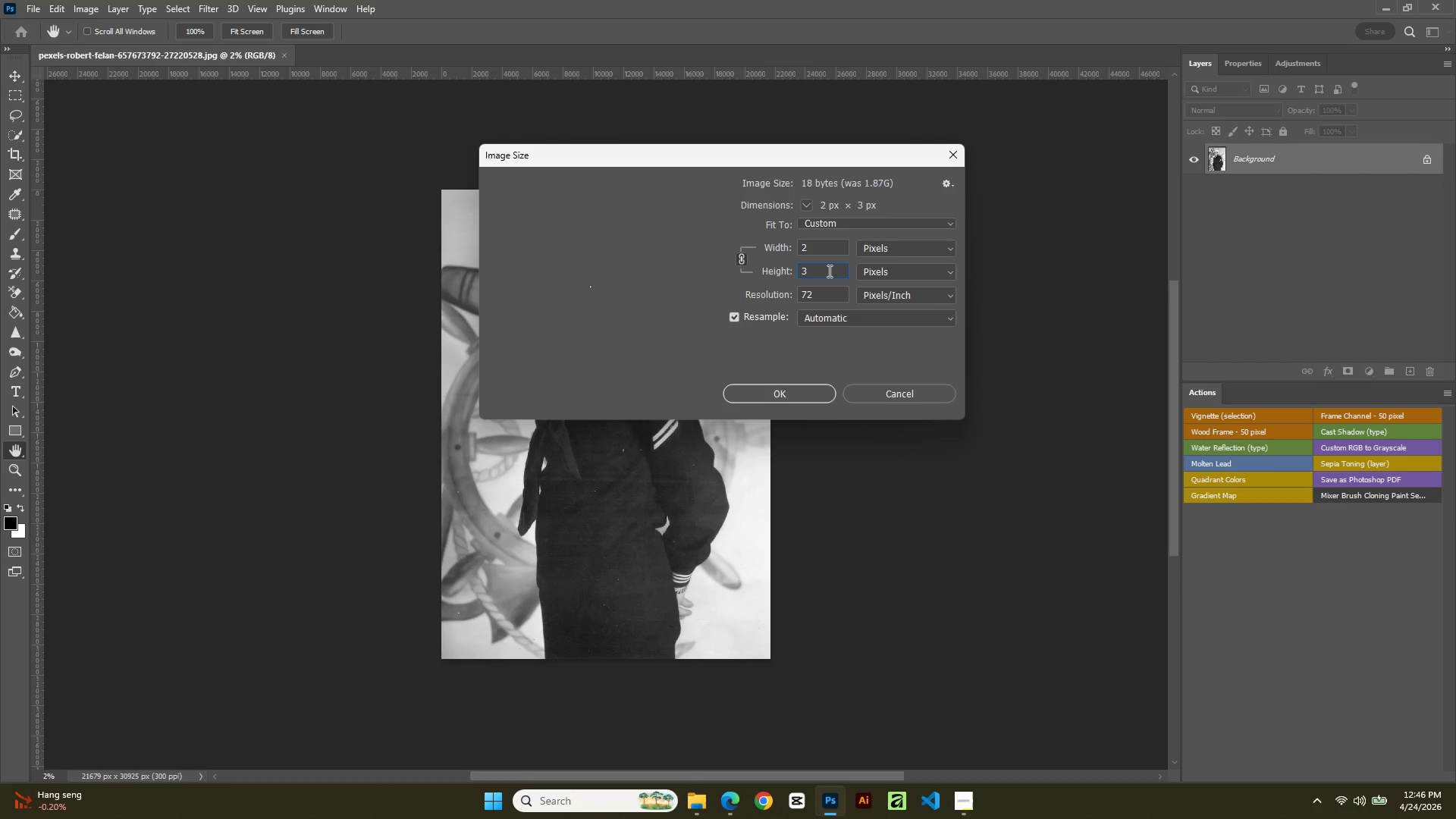 
key(Numpad0)
 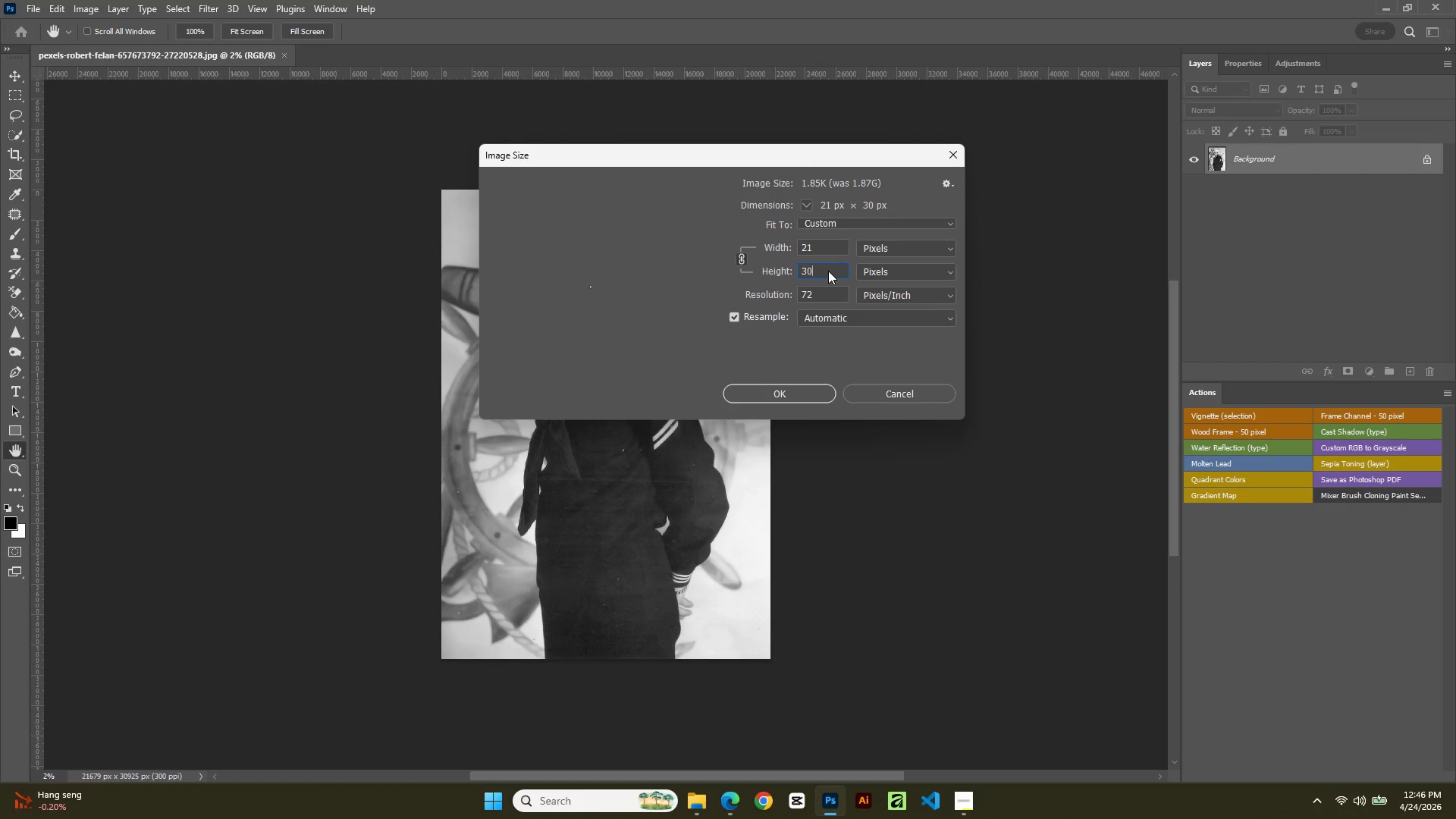 
key(Numpad0)
 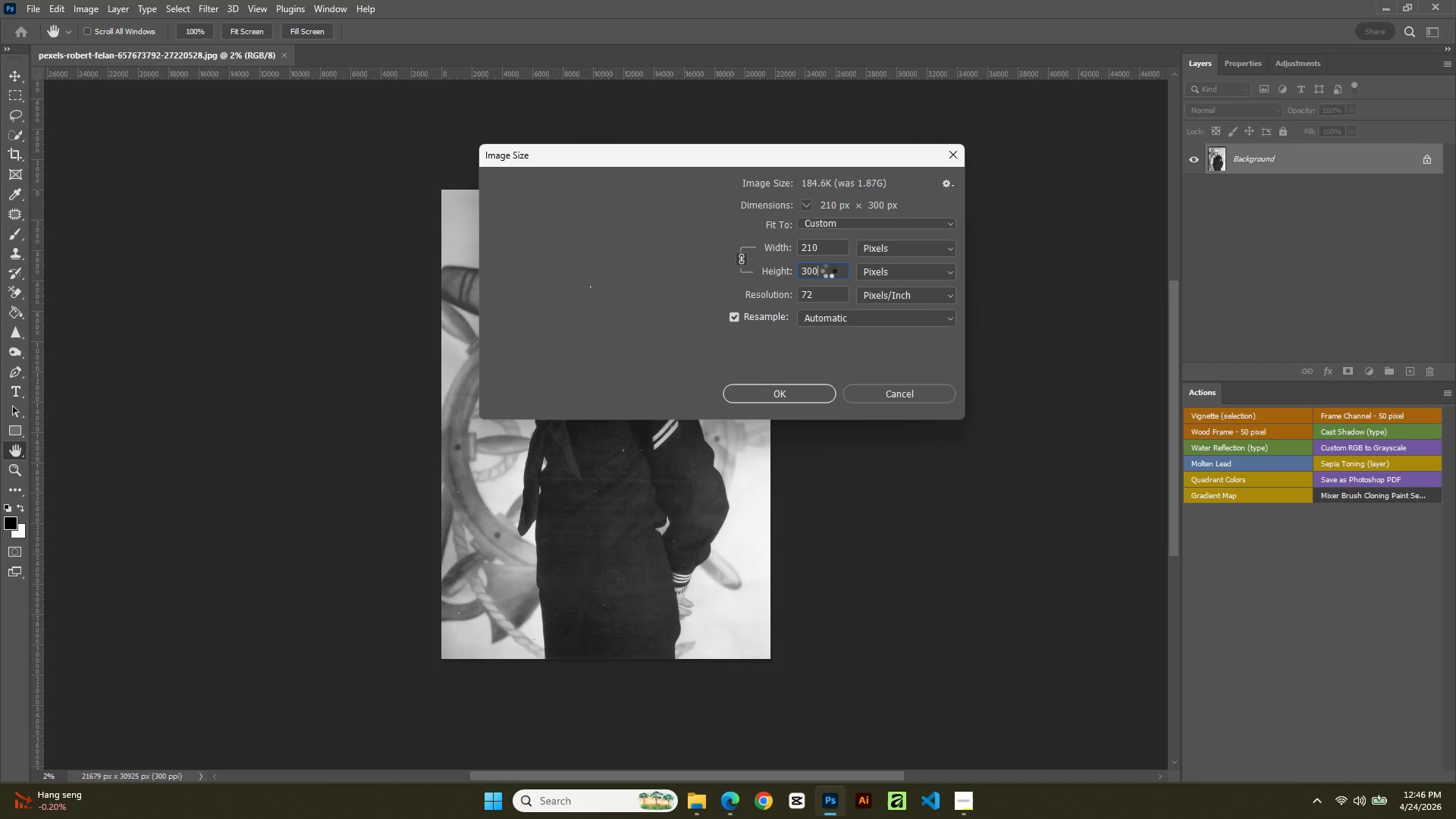 
key(Numpad0)
 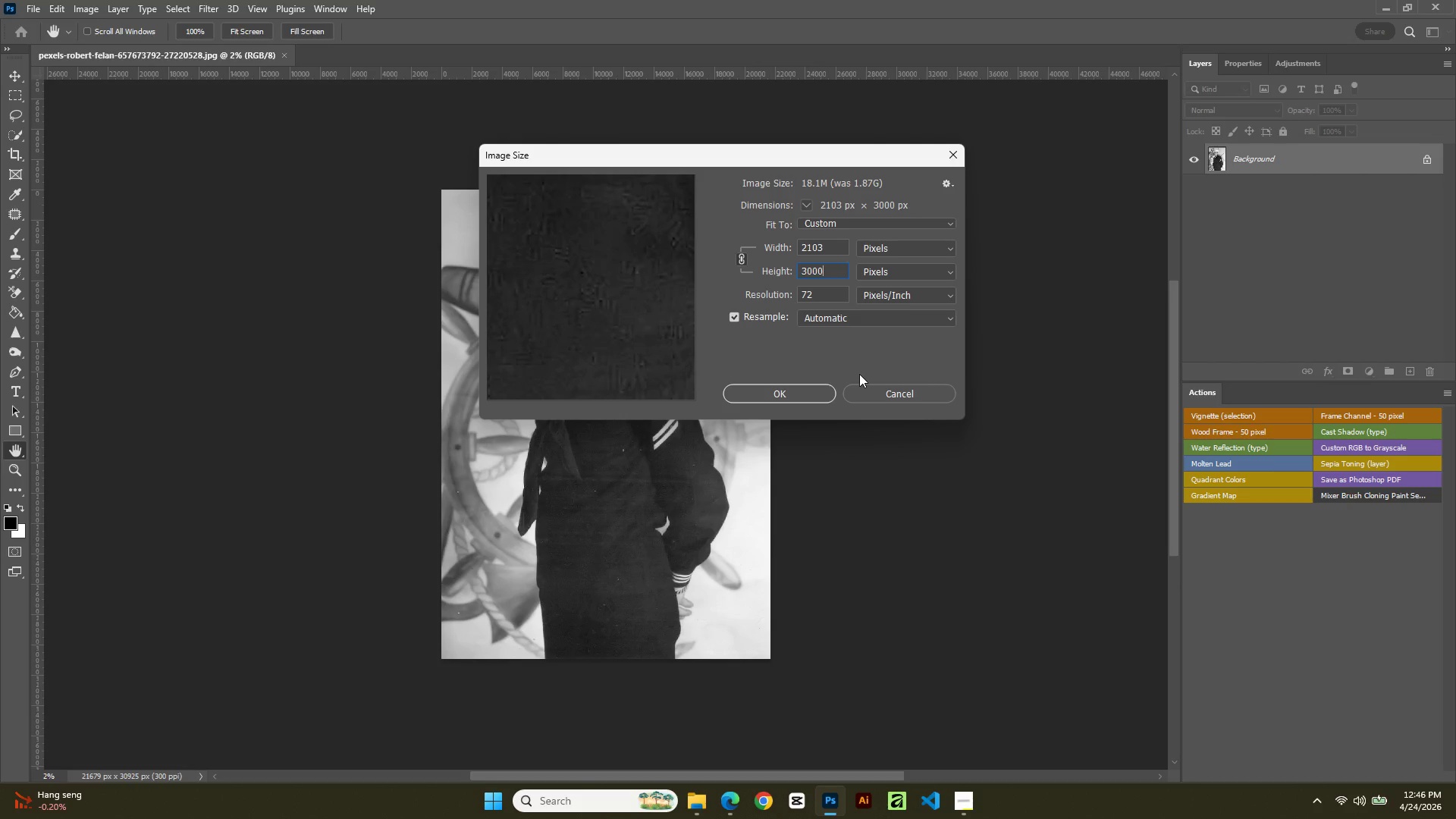 
wait(19.47)
 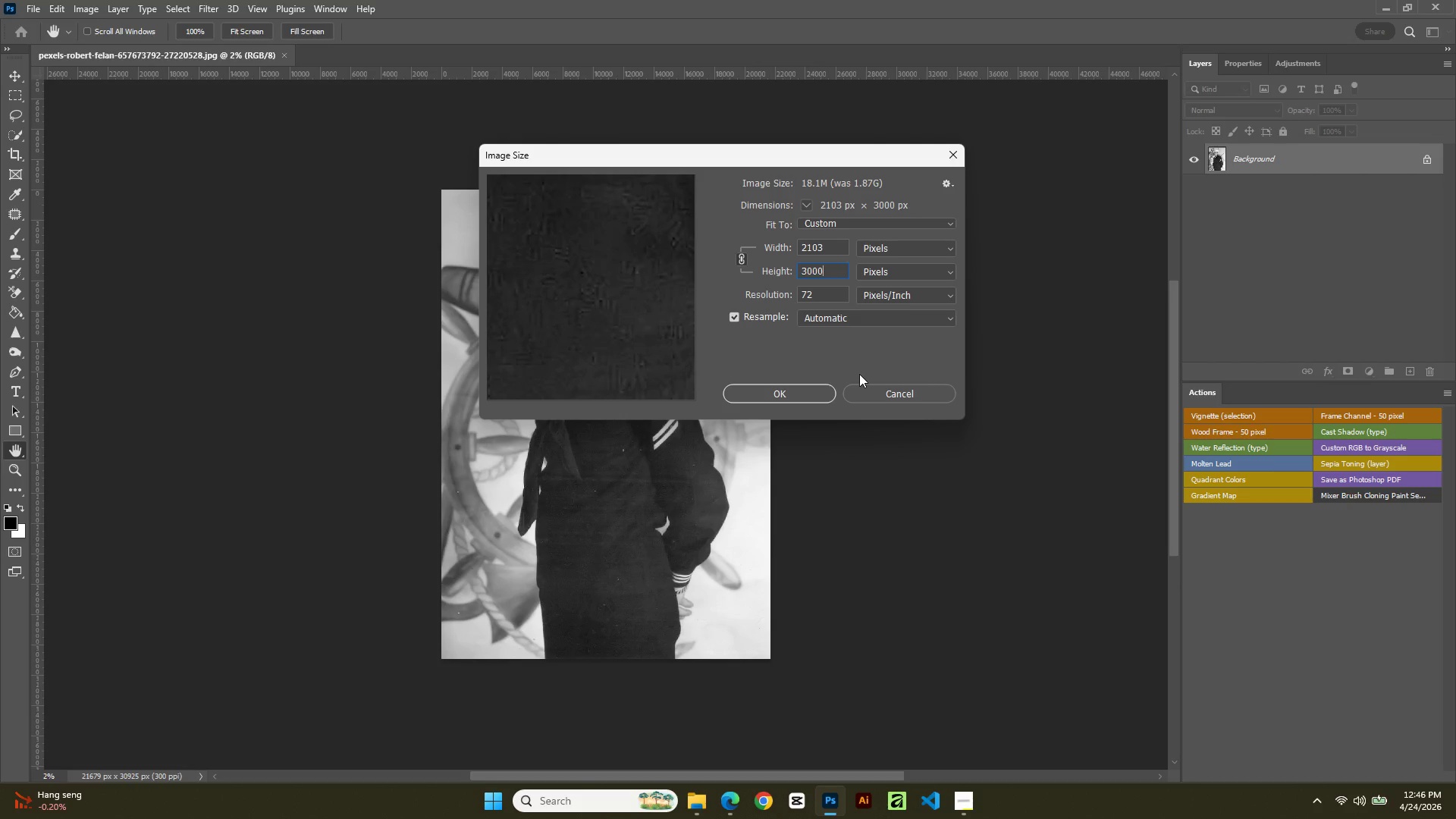 
double_click([827, 300])
 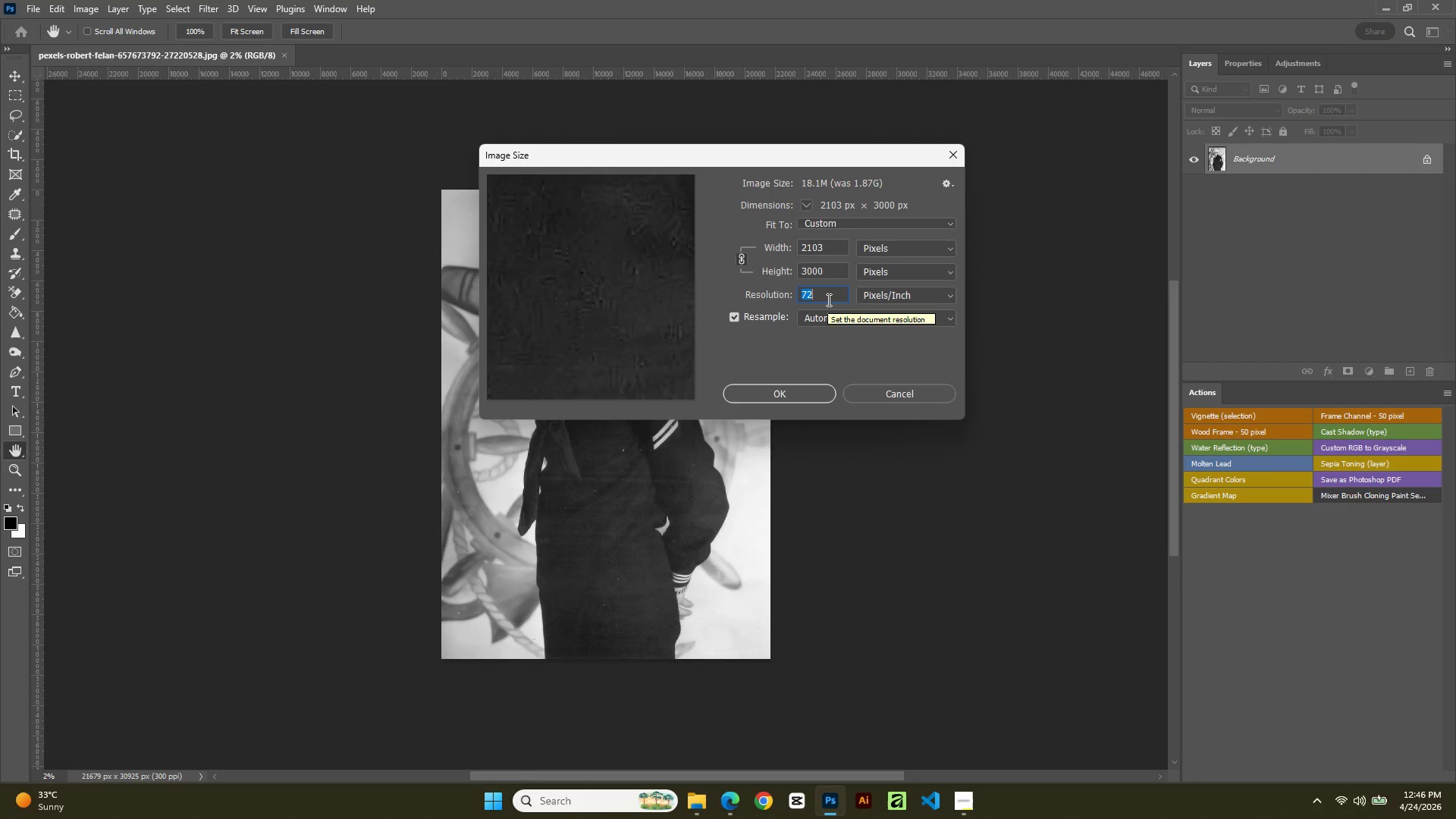 
key(Numpad3)
 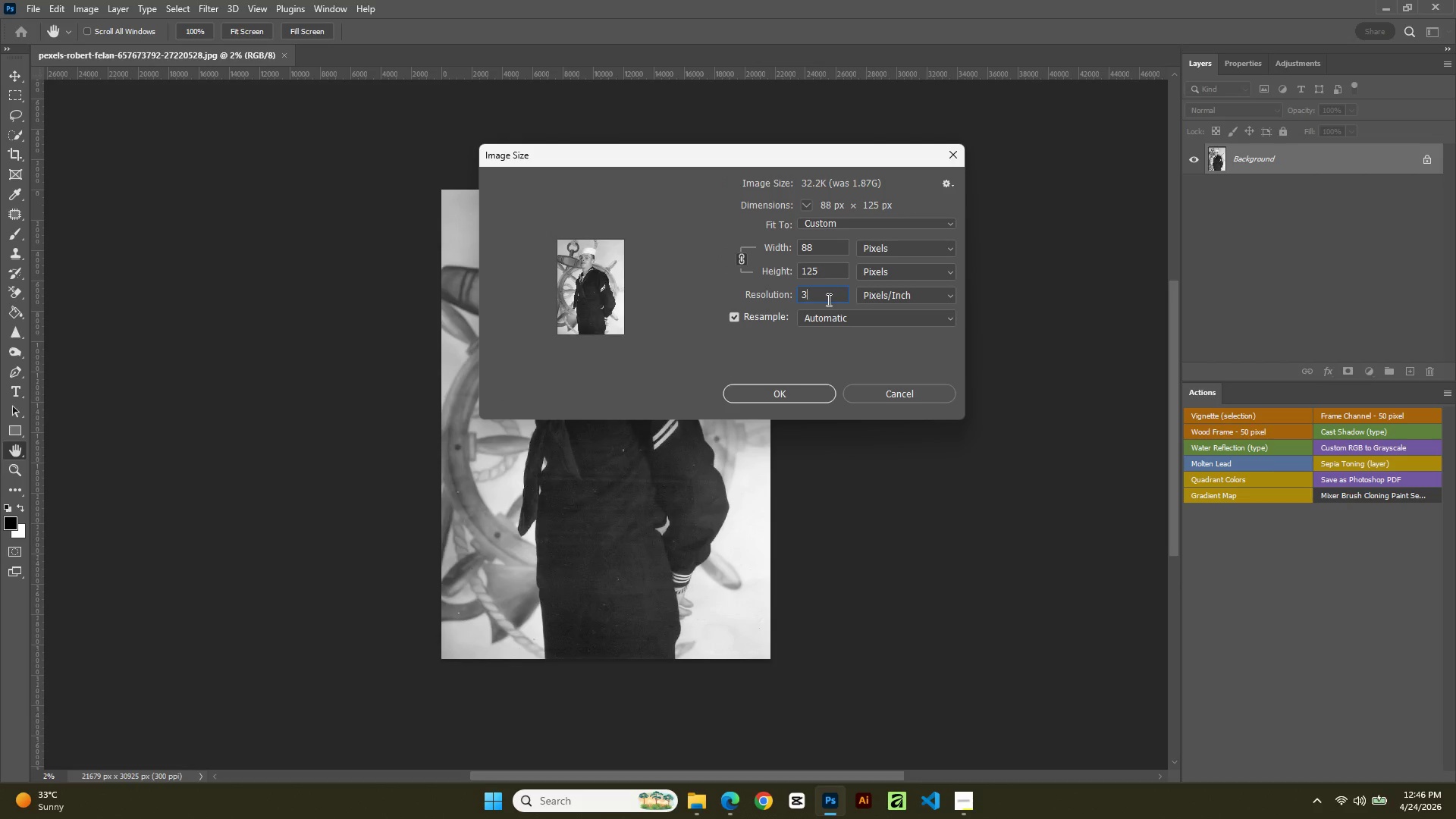 
key(Numpad0)
 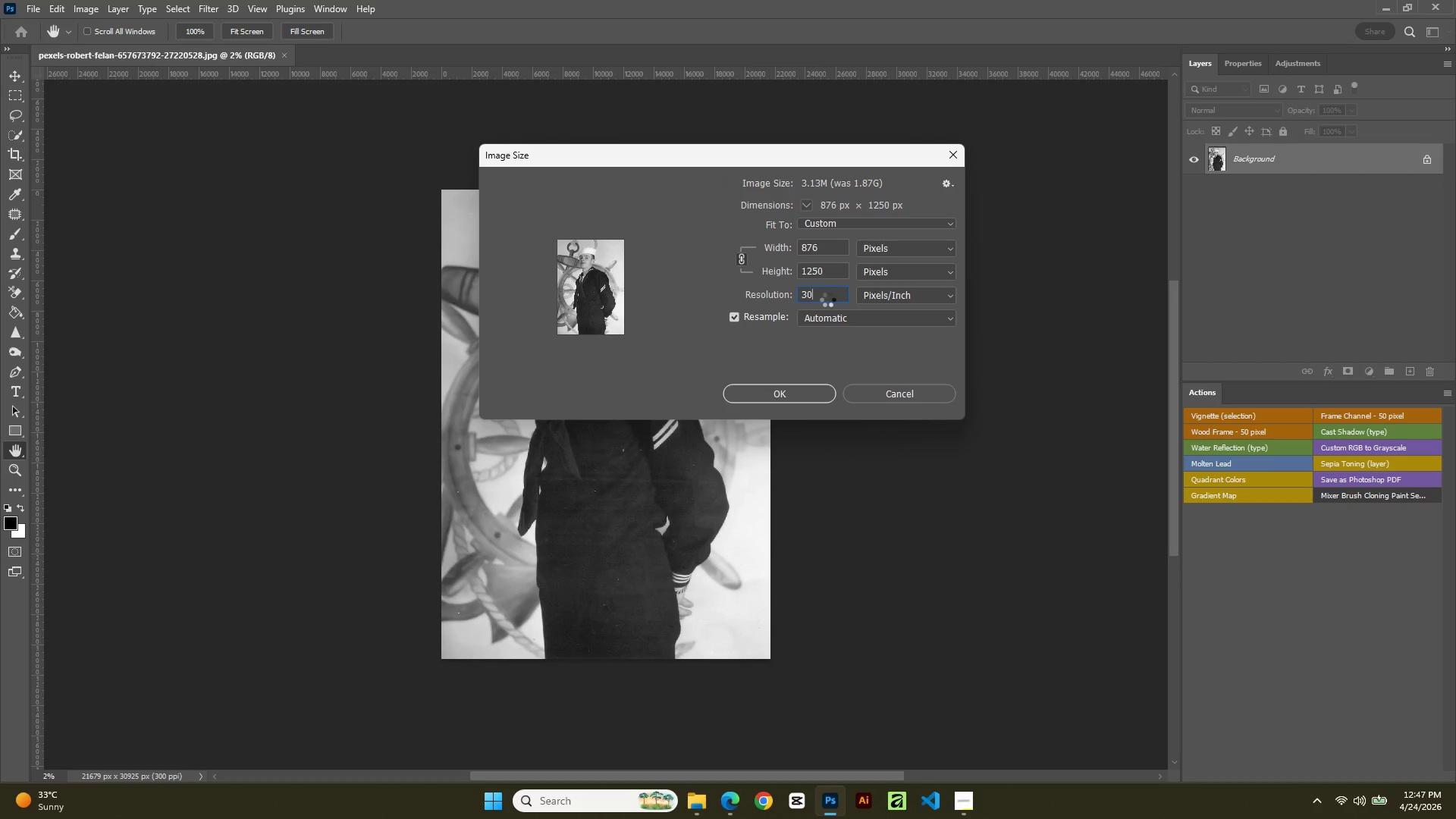 
key(Numpad0)
 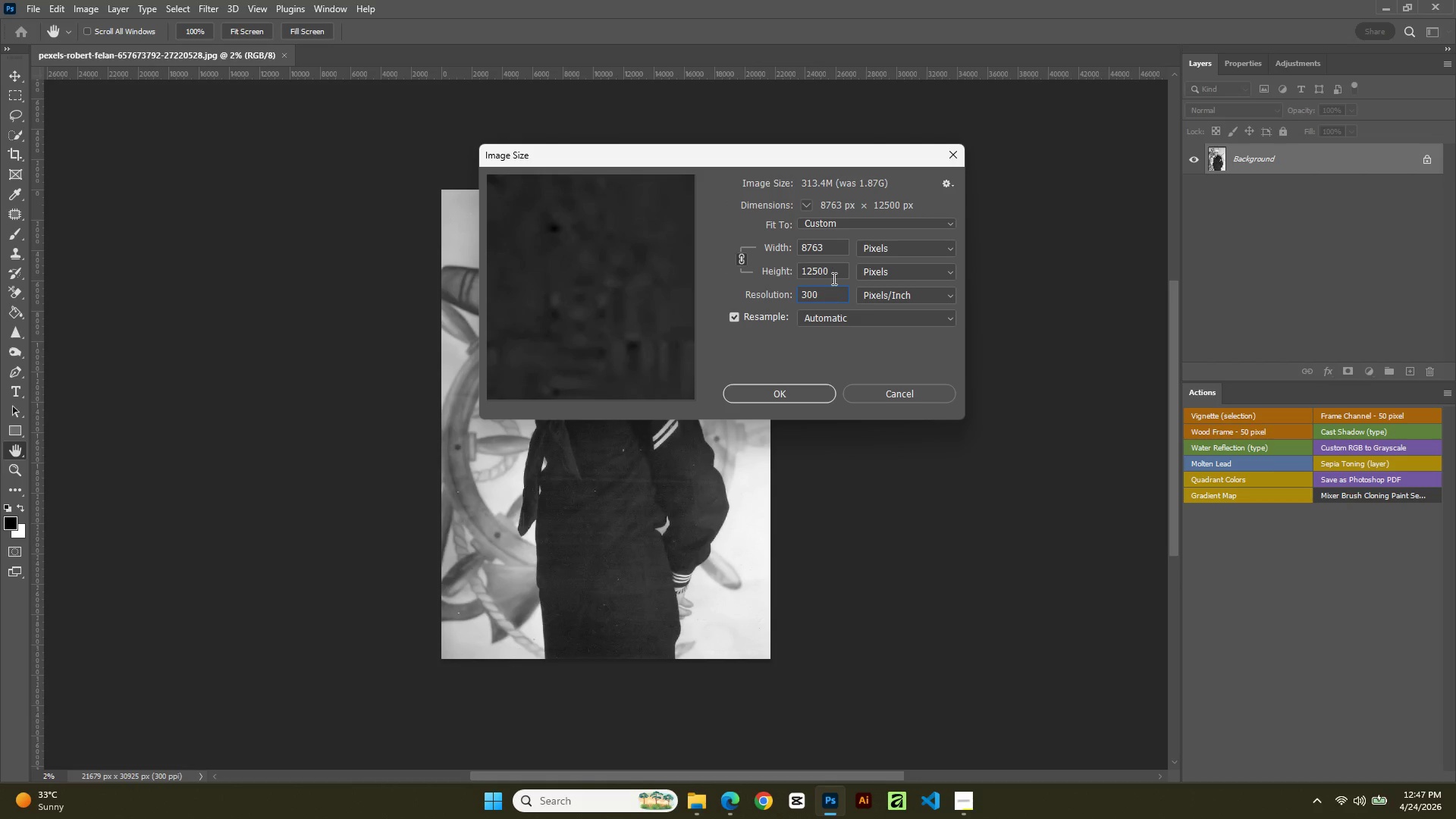 
double_click([833, 265])
 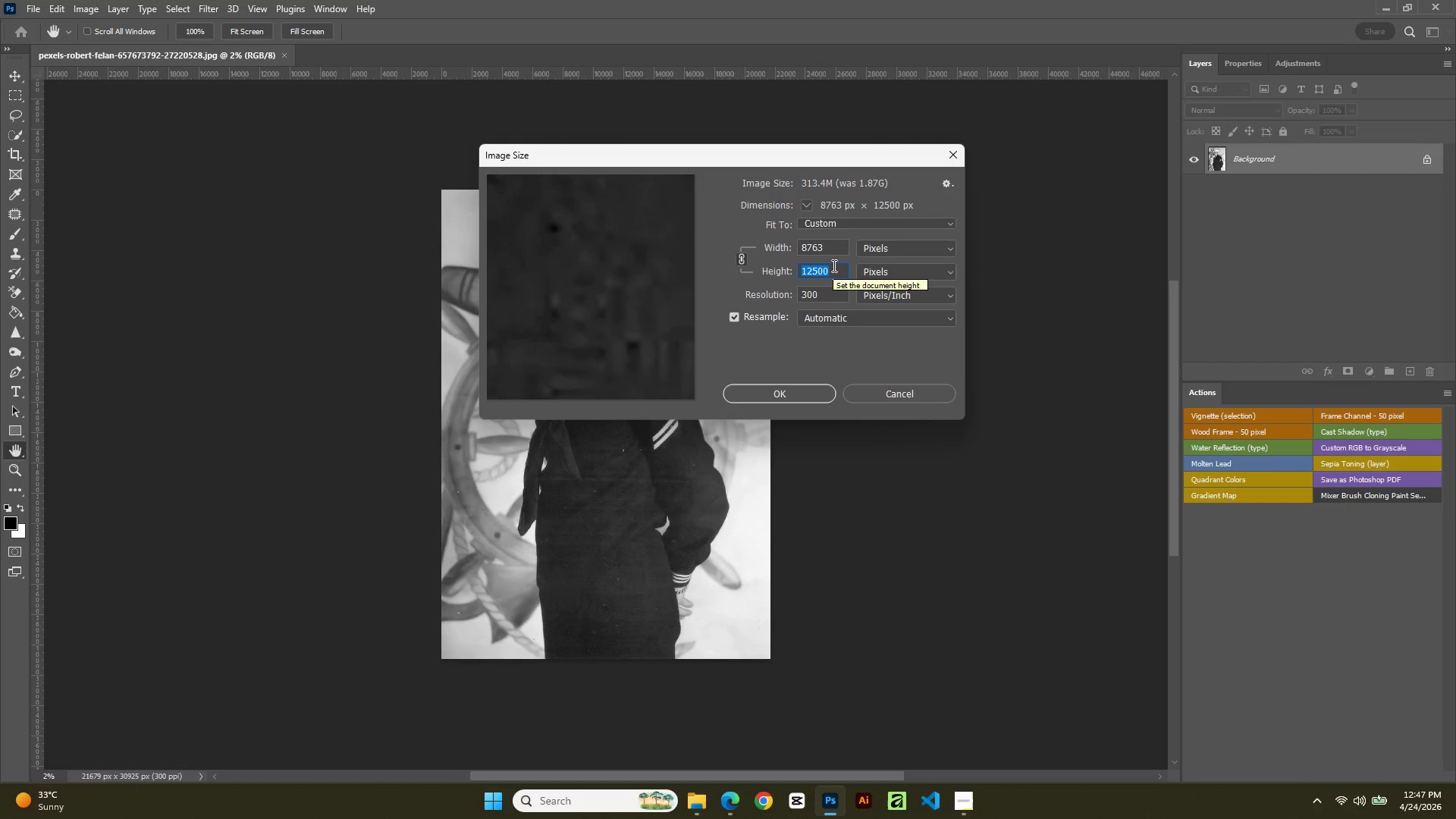 
key(Numpad3)
 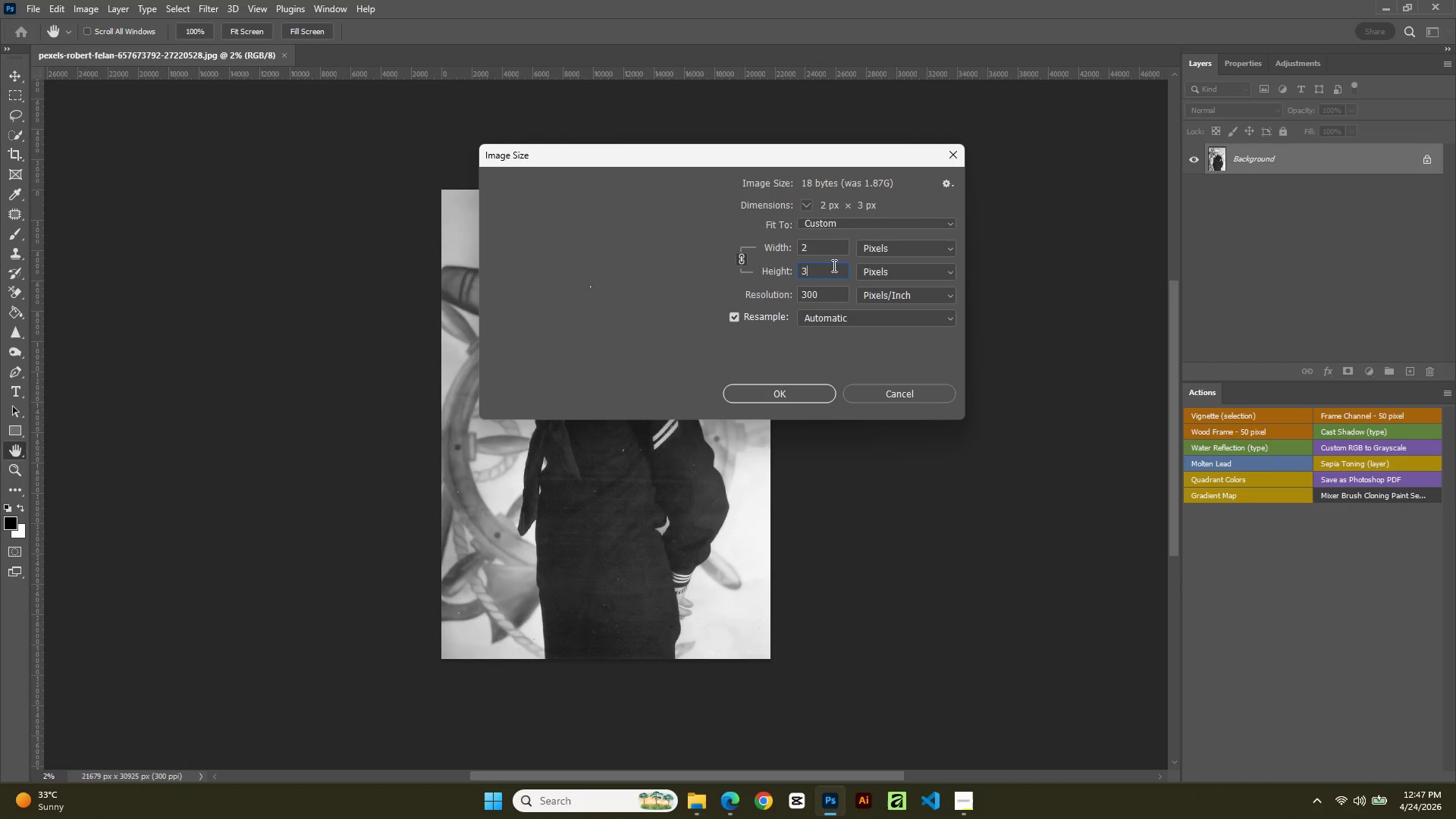 
key(Numpad0)
 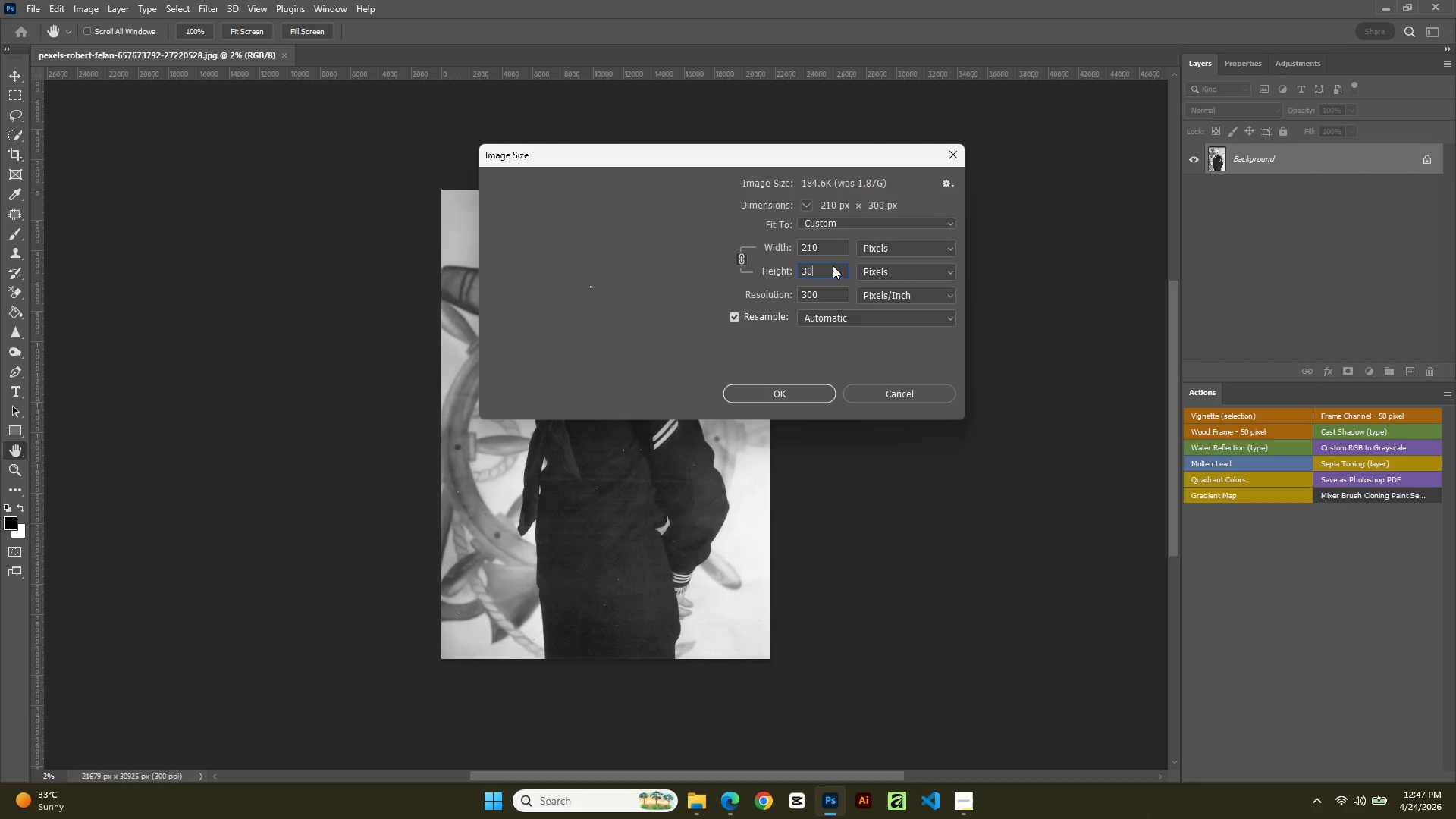 
key(Numpad0)
 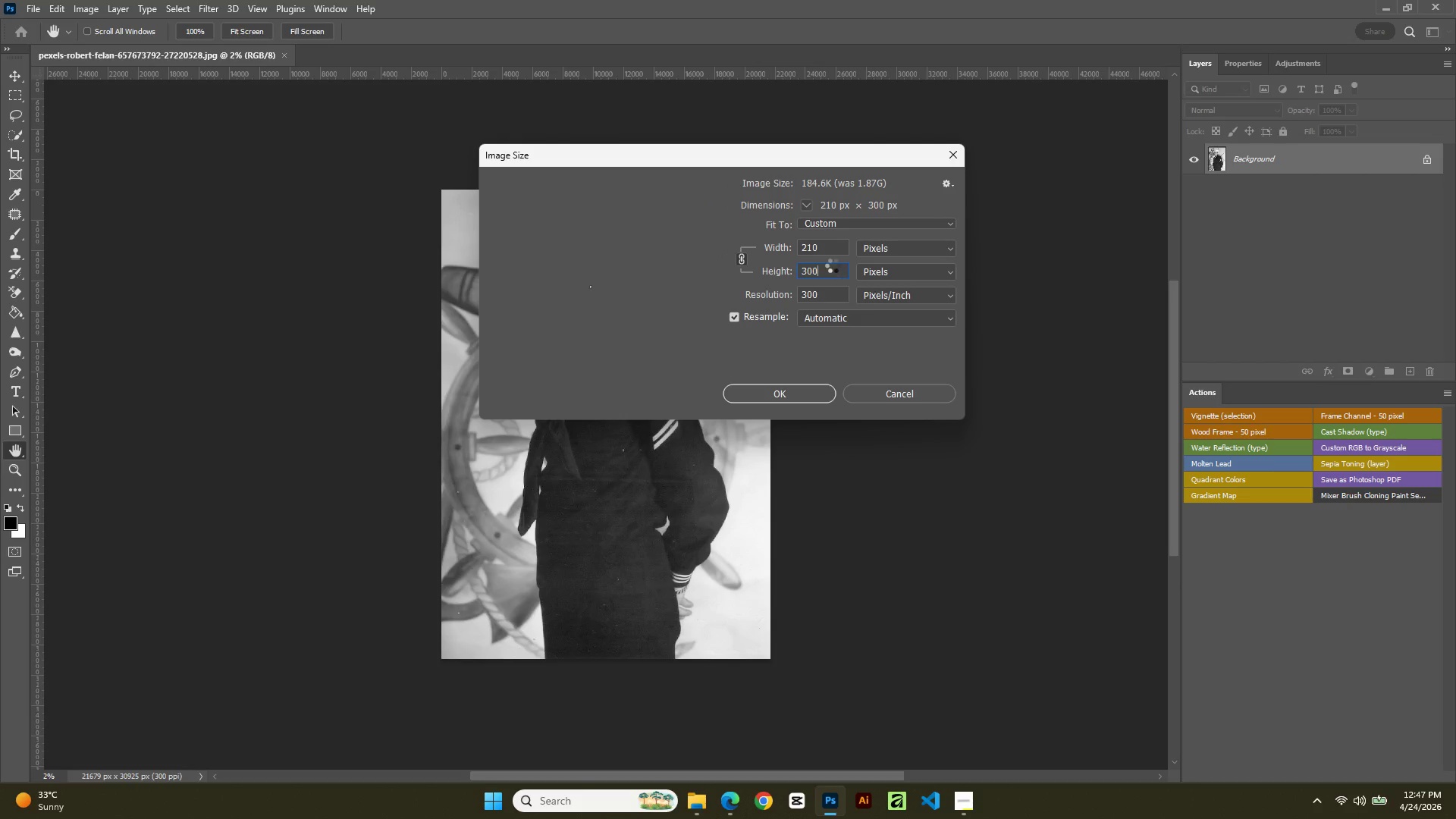 
key(Numpad0)
 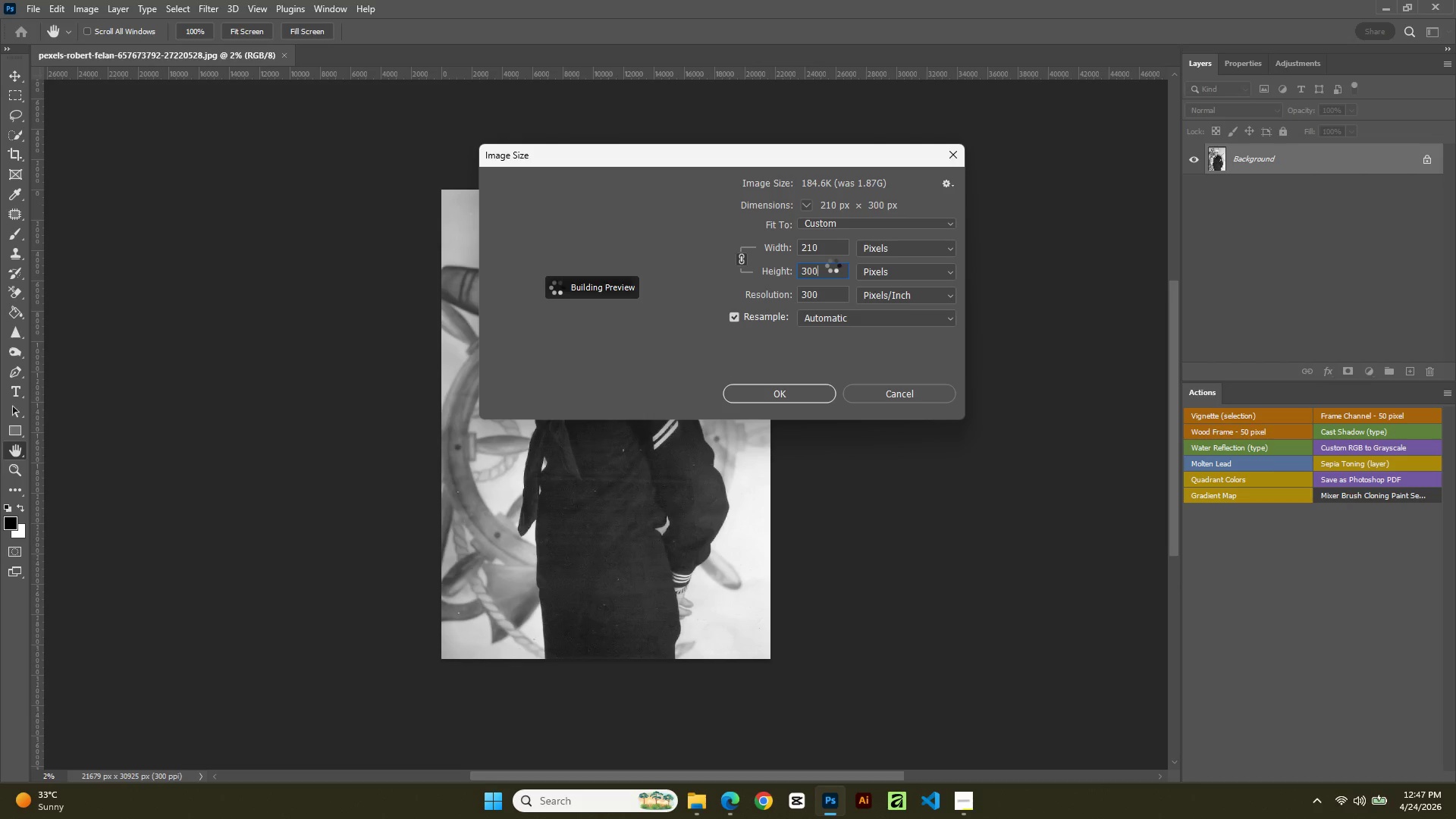 
wait(8.98)
 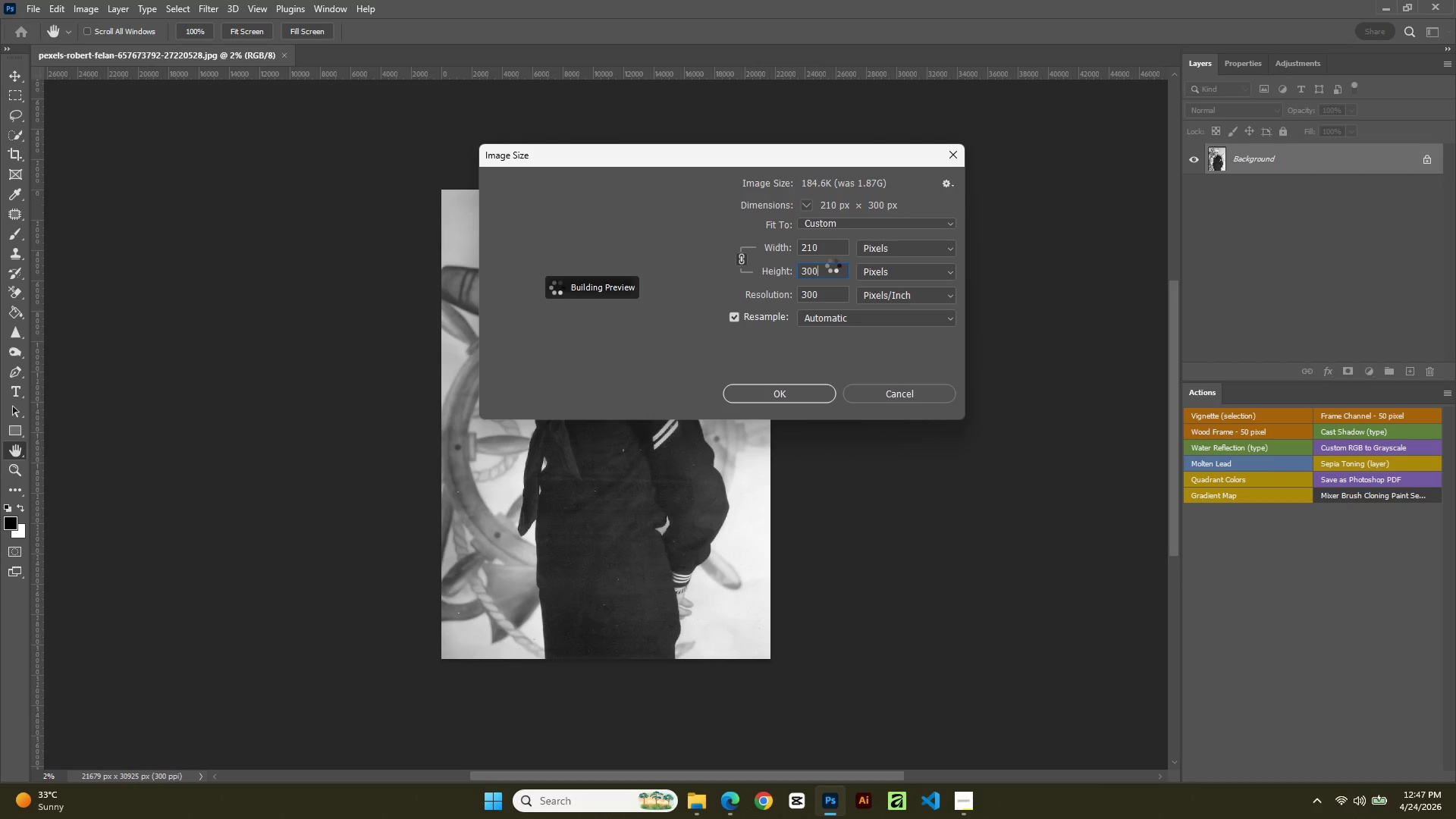 
left_click([764, 400])
 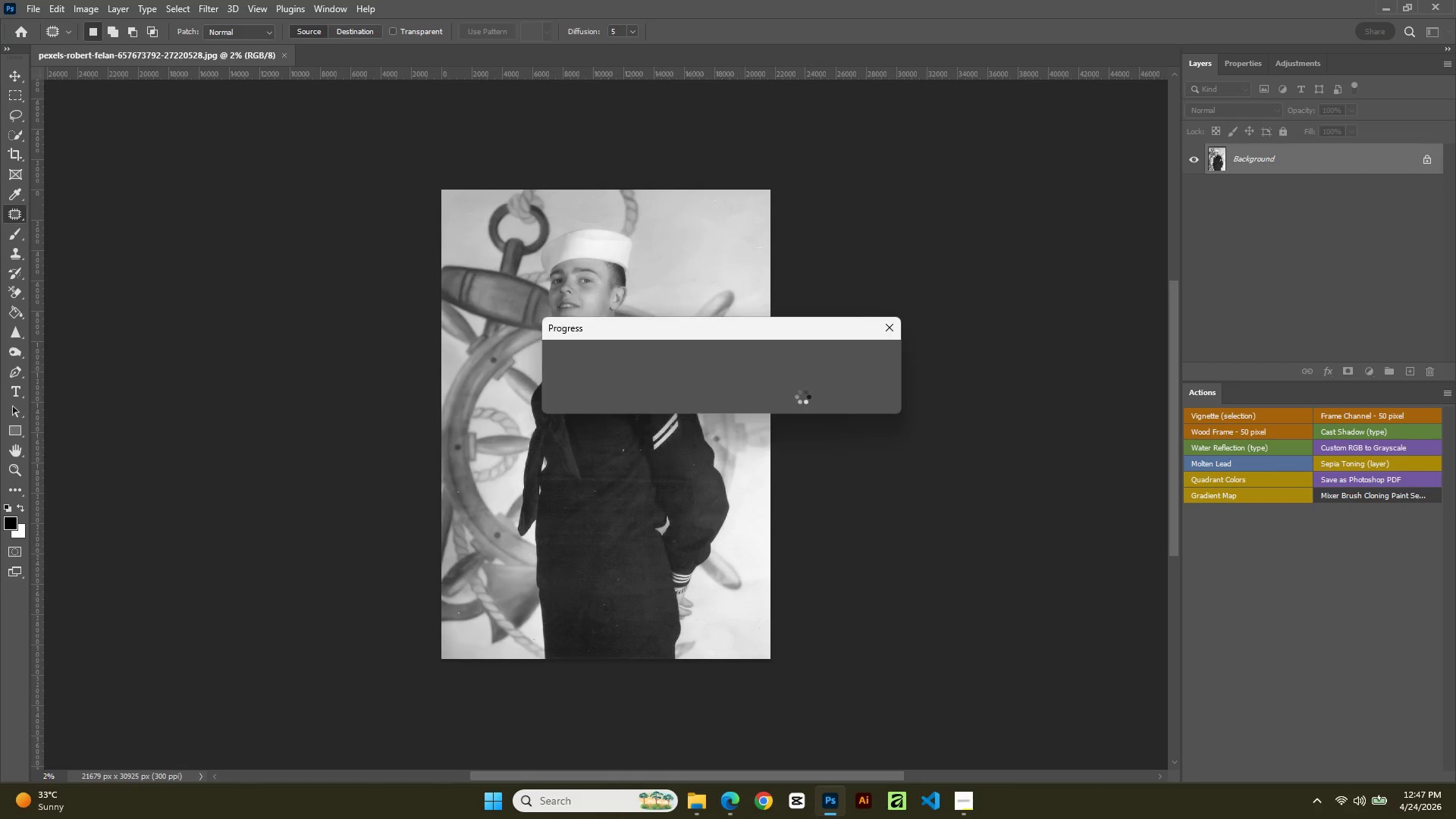 
wait(11.84)
 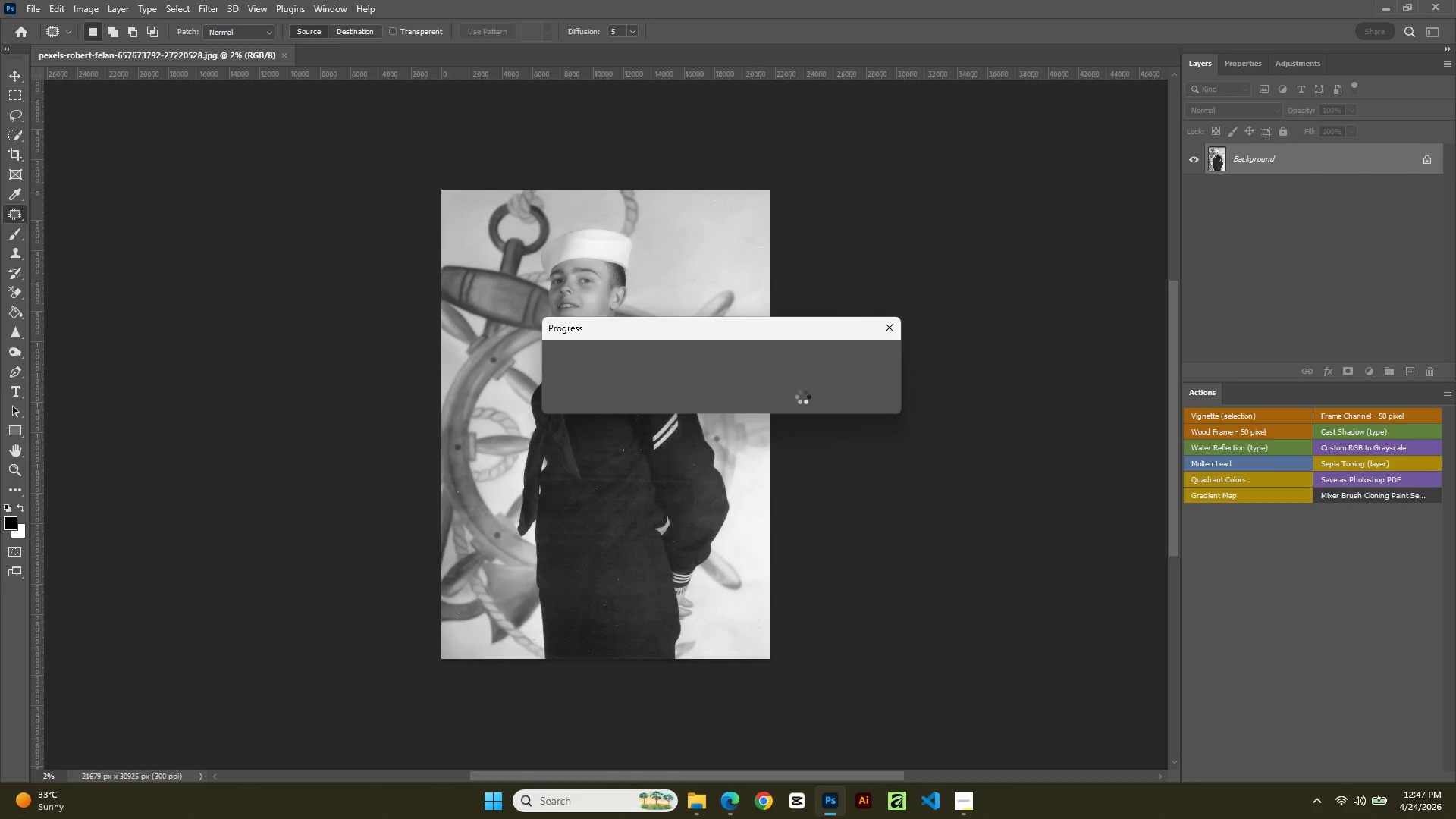 
hold_key(key=AltLeft, duration=1.64)
scroll: coordinate [653, 400], scroll_direction: up, amount: 26.0
 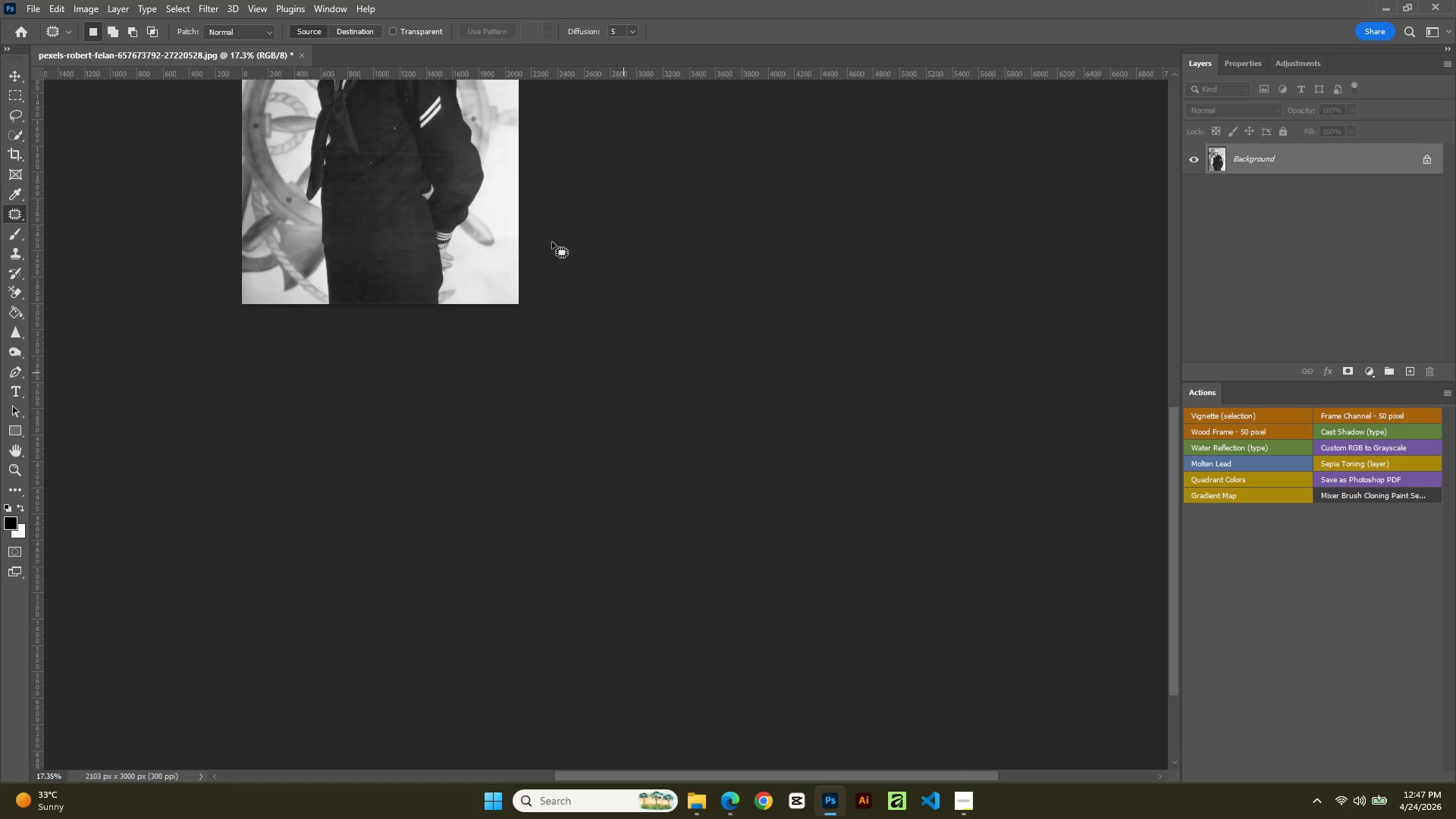 
hold_key(key=Space, duration=1.08)
 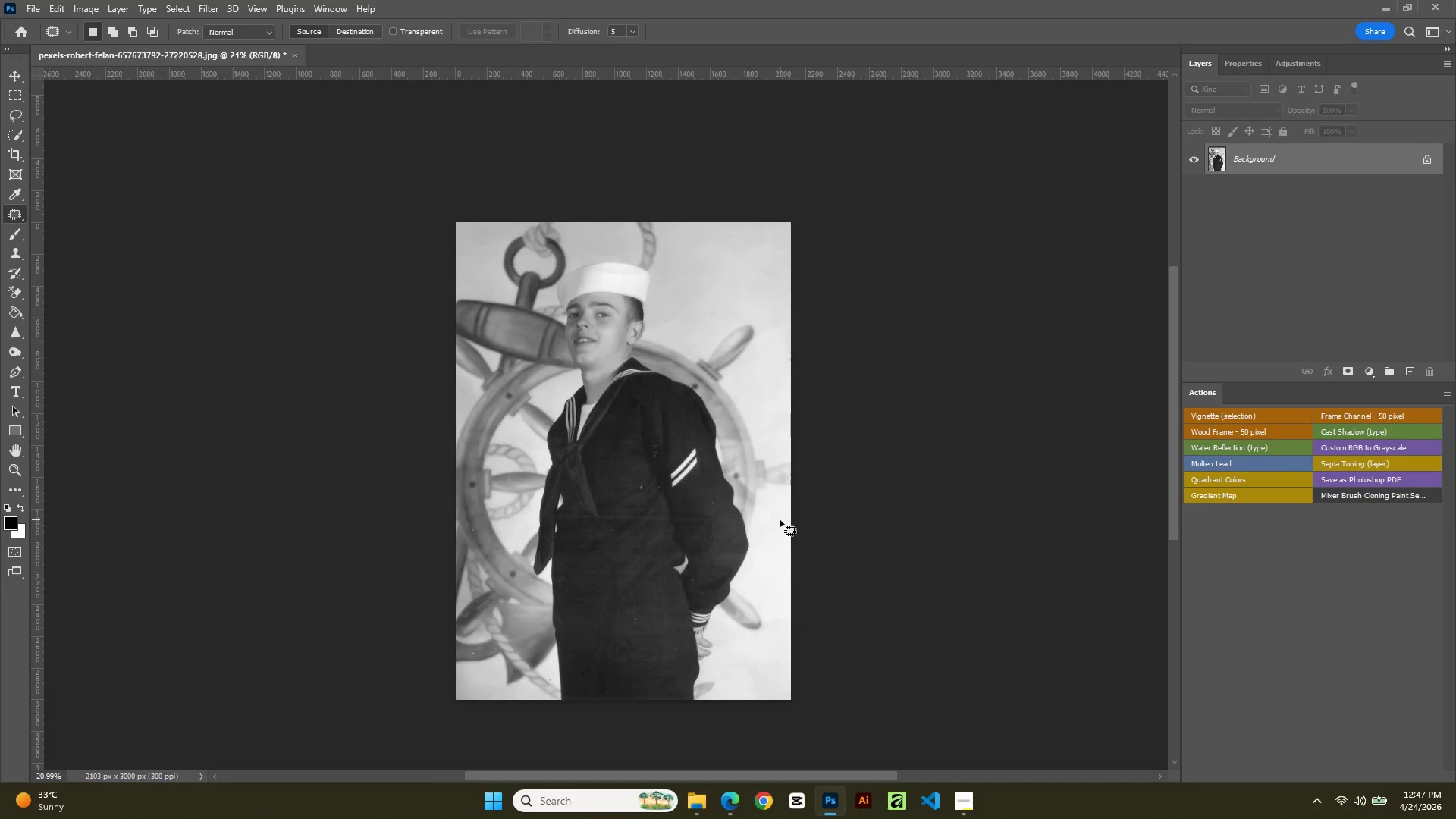 
left_click_drag(start_coordinate=[545, 224], to_coordinate=[799, 581])
 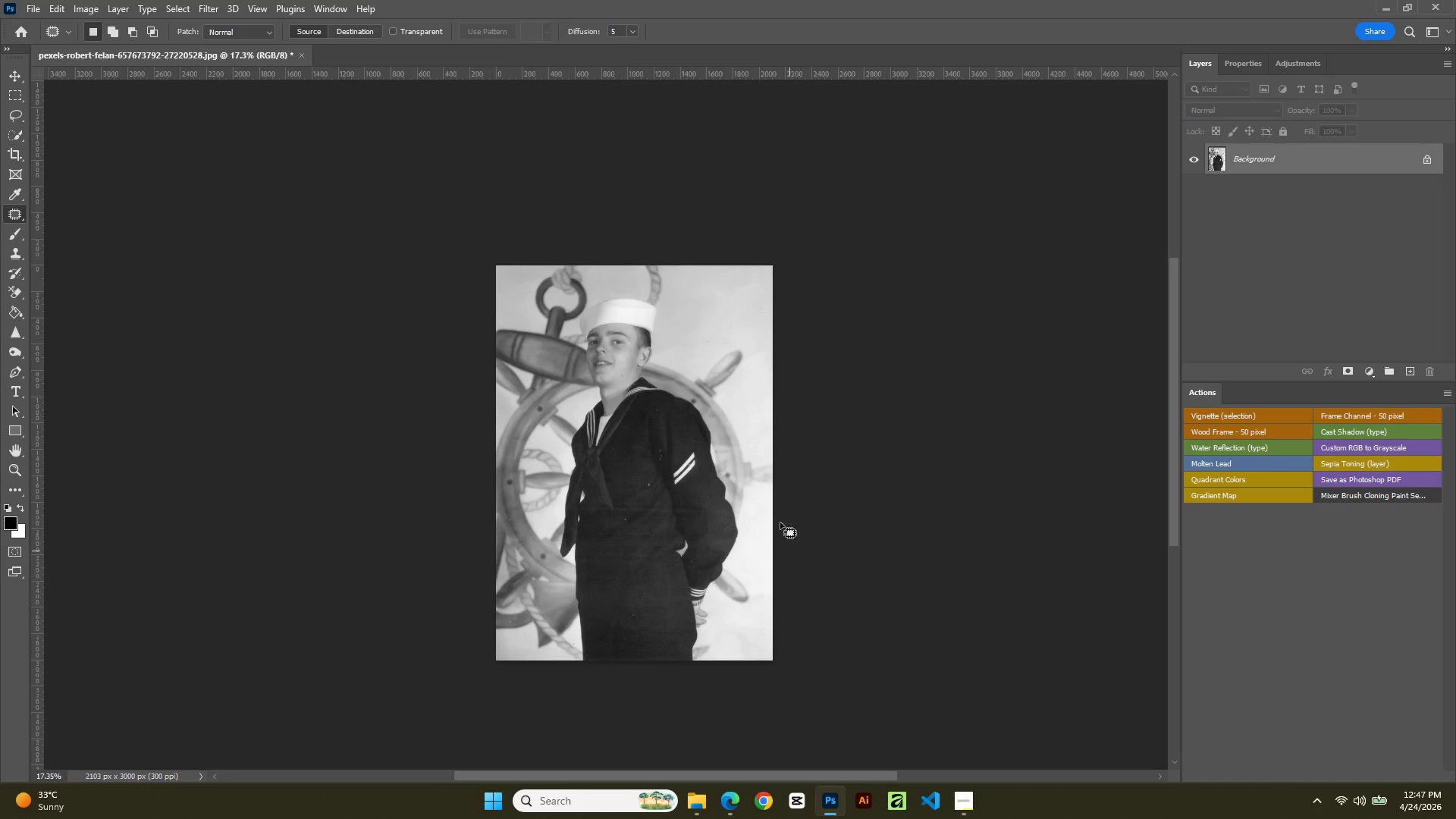 
hold_key(key=AltLeft, duration=0.47)
scroll: coordinate [780, 520], scroll_direction: up, amount: 2.0
 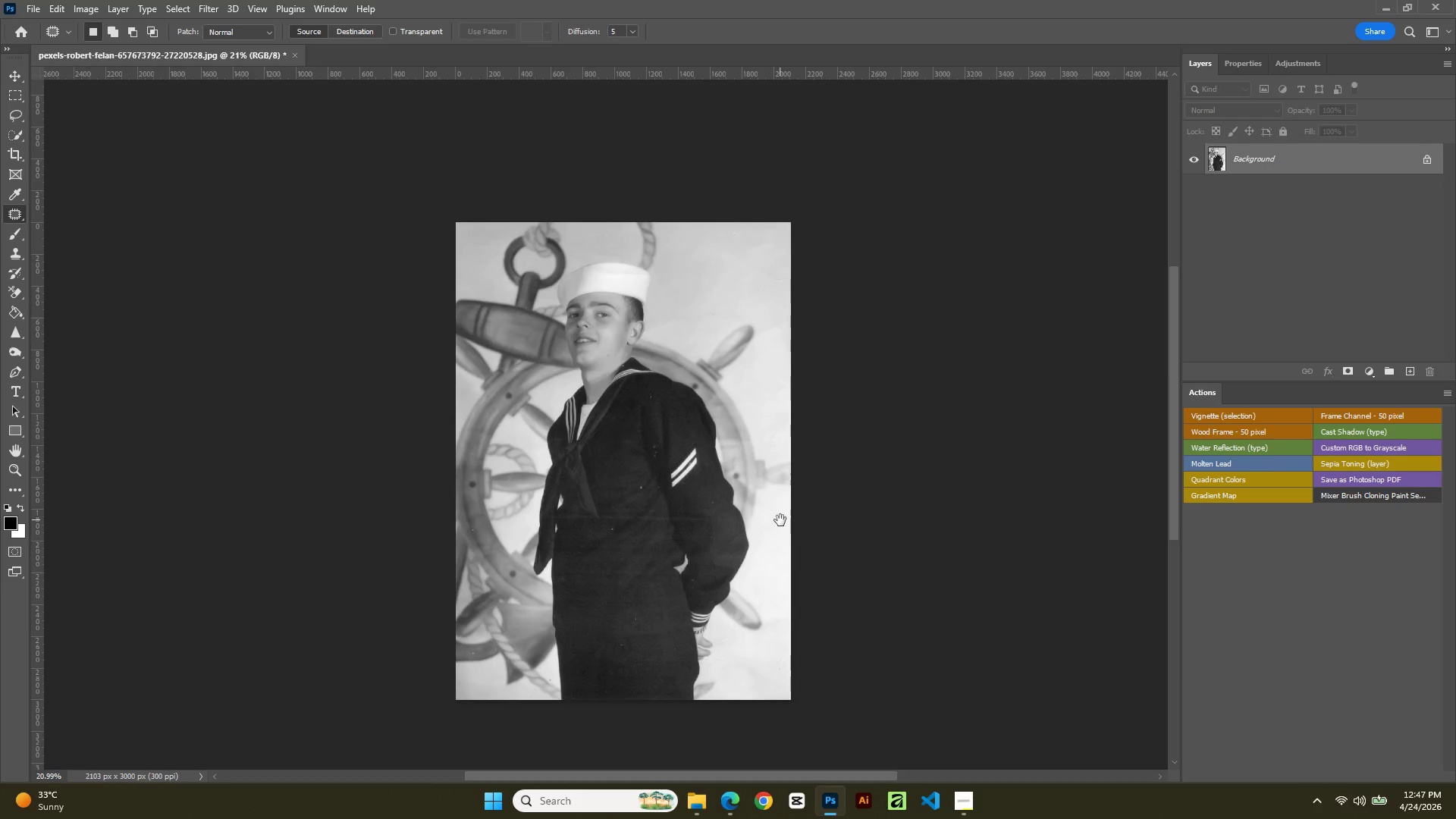 
hold_key(key=Space, duration=0.89)
 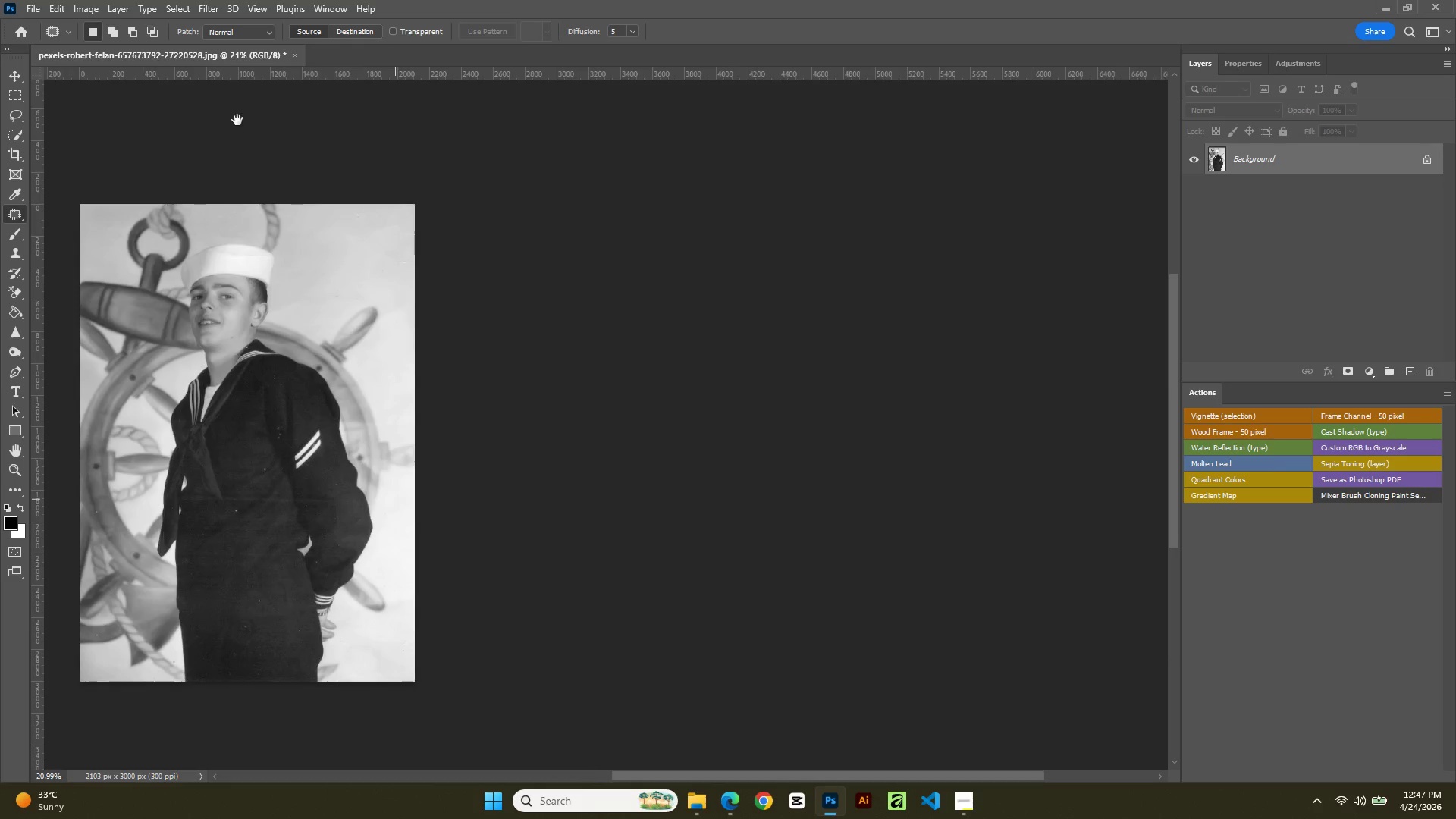 
left_click_drag(start_coordinate=[780, 520], to_coordinate=[544, 500])
 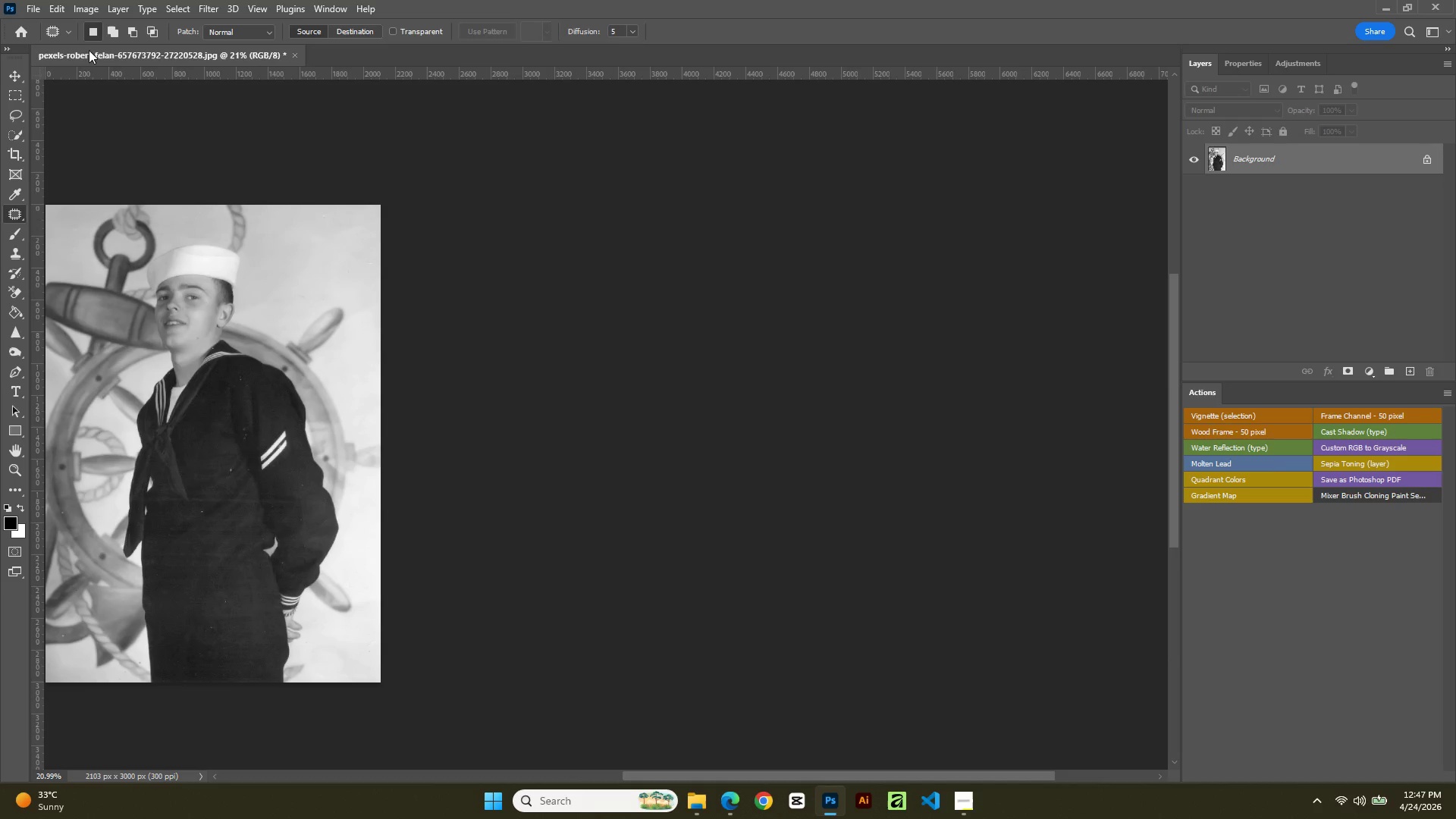 
hold_key(key=Space, duration=1.23)
 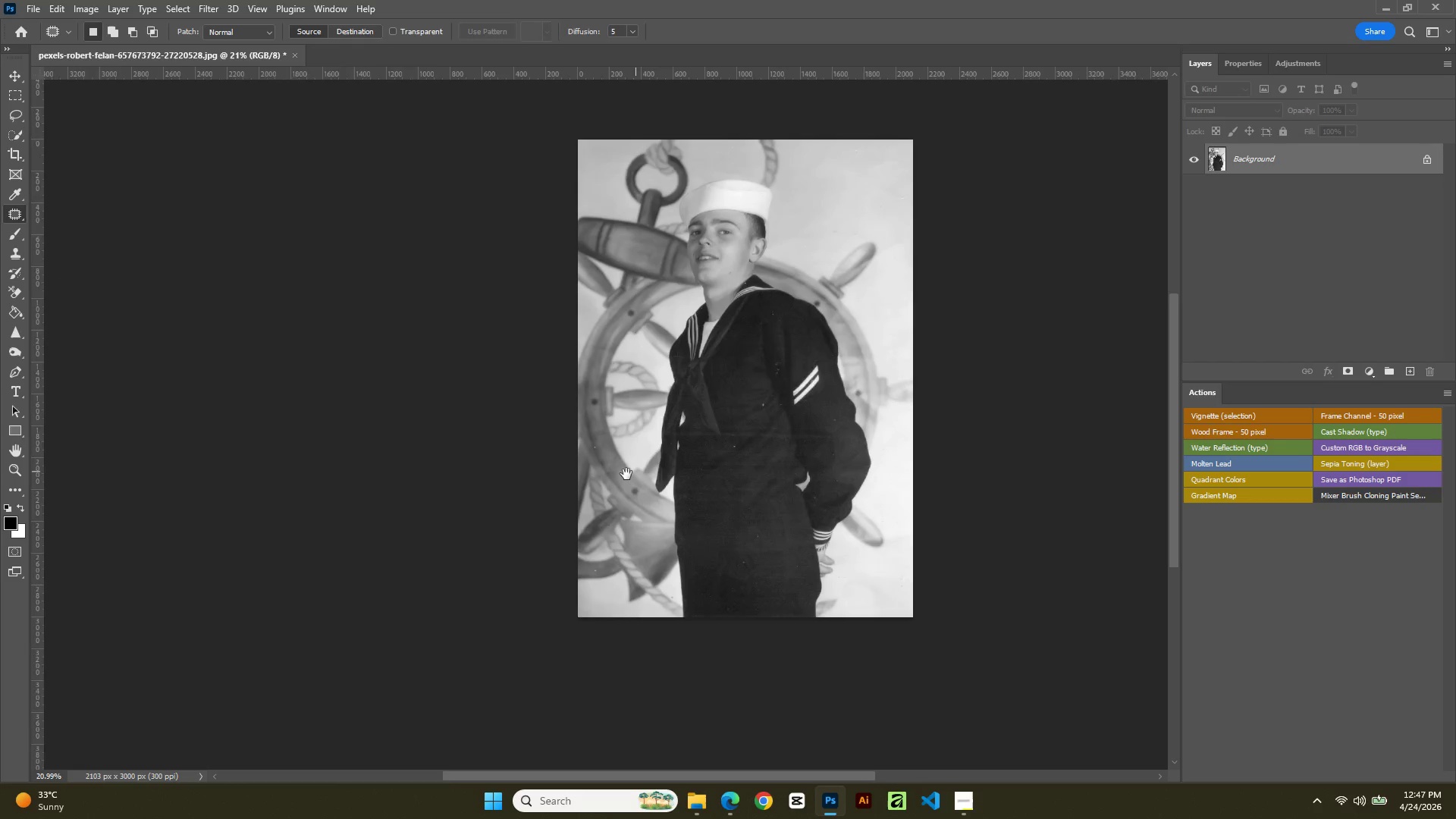 
left_click_drag(start_coordinate=[409, 476], to_coordinate=[767, 448])
 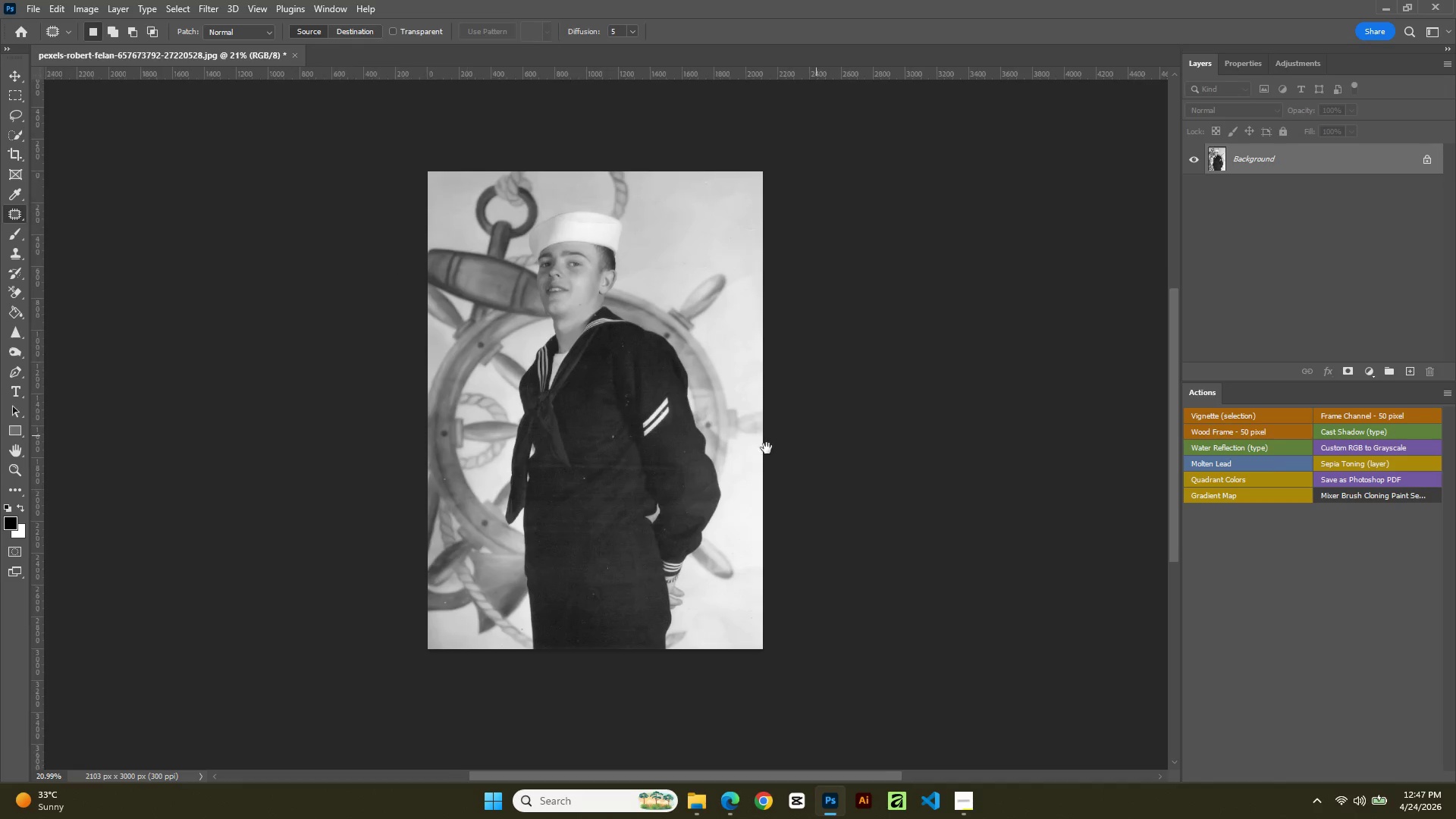 
hold_key(key=Space, duration=1.33)
 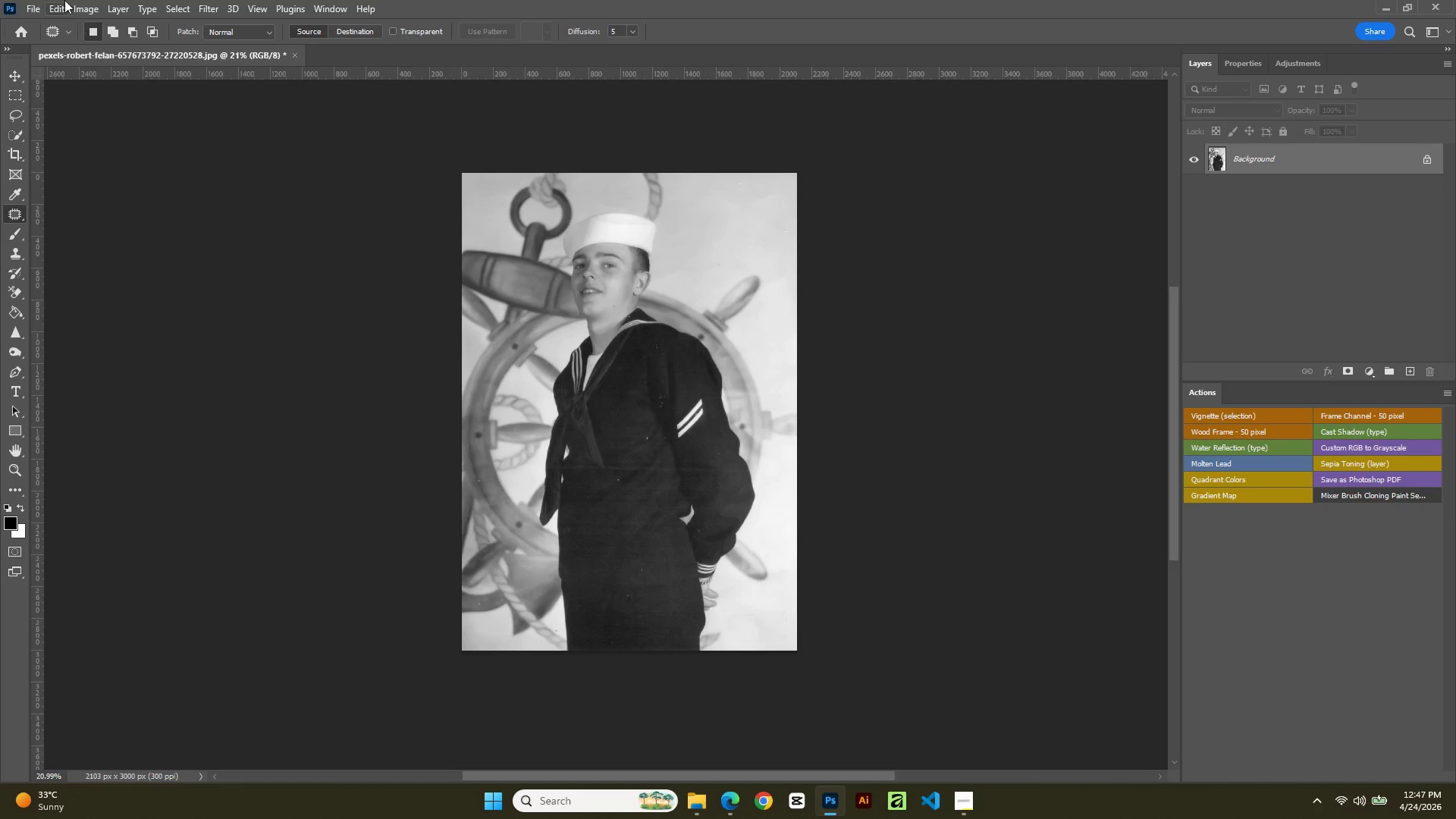 
left_click_drag(start_coordinate=[697, 457], to_coordinate=[581, 490])
 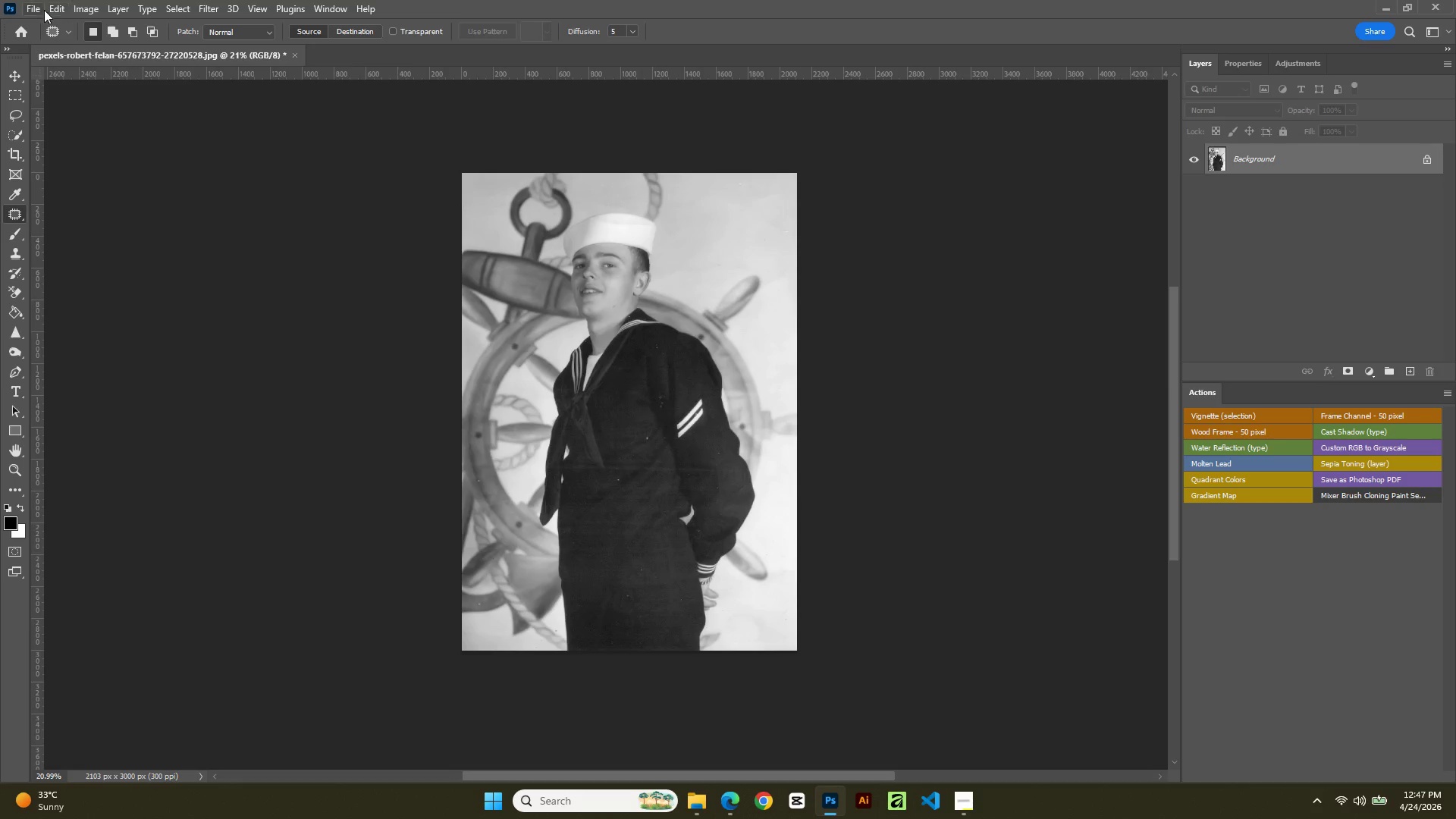 
left_click([39, 8])
 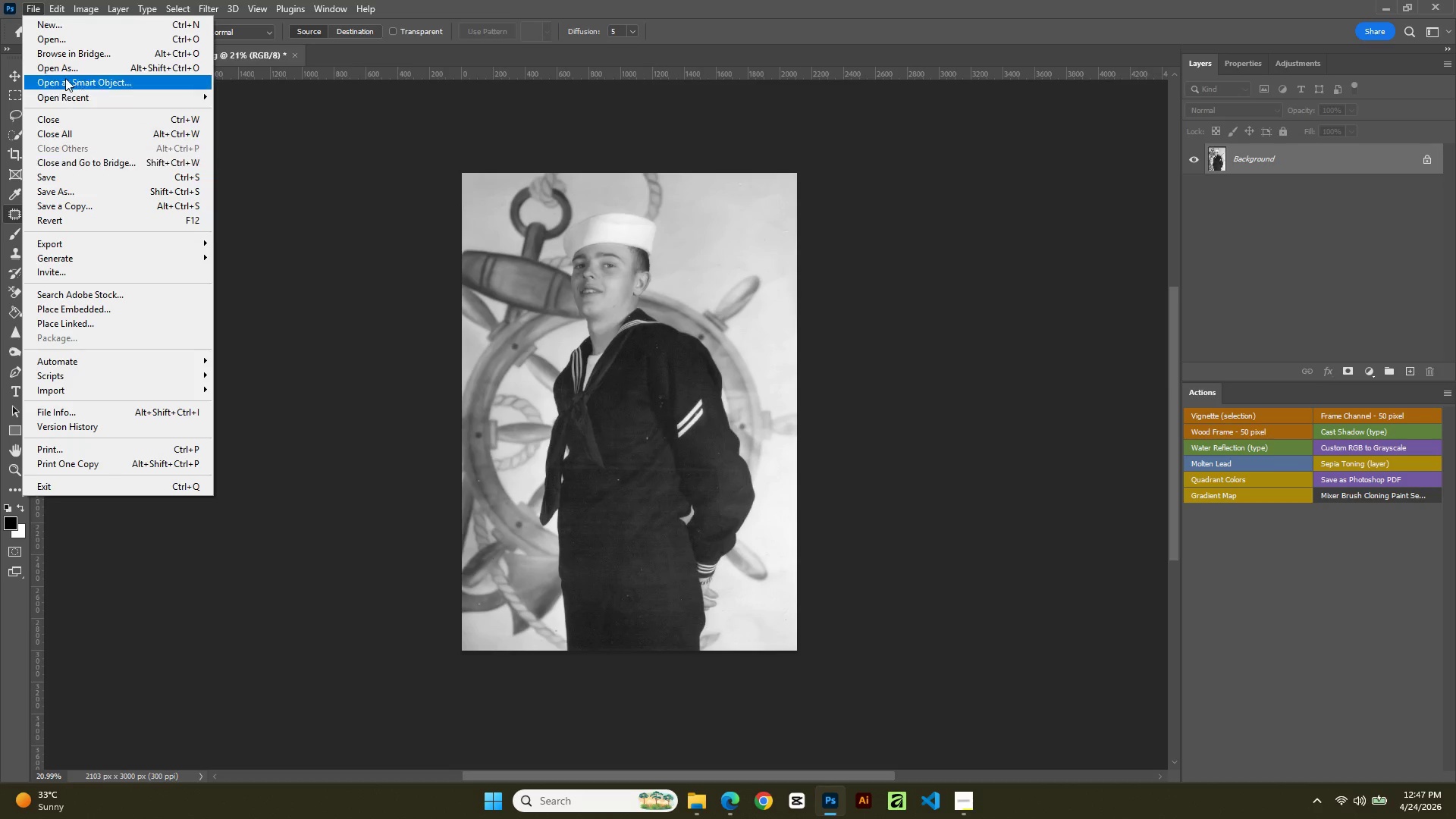 
left_click([58, 40])
 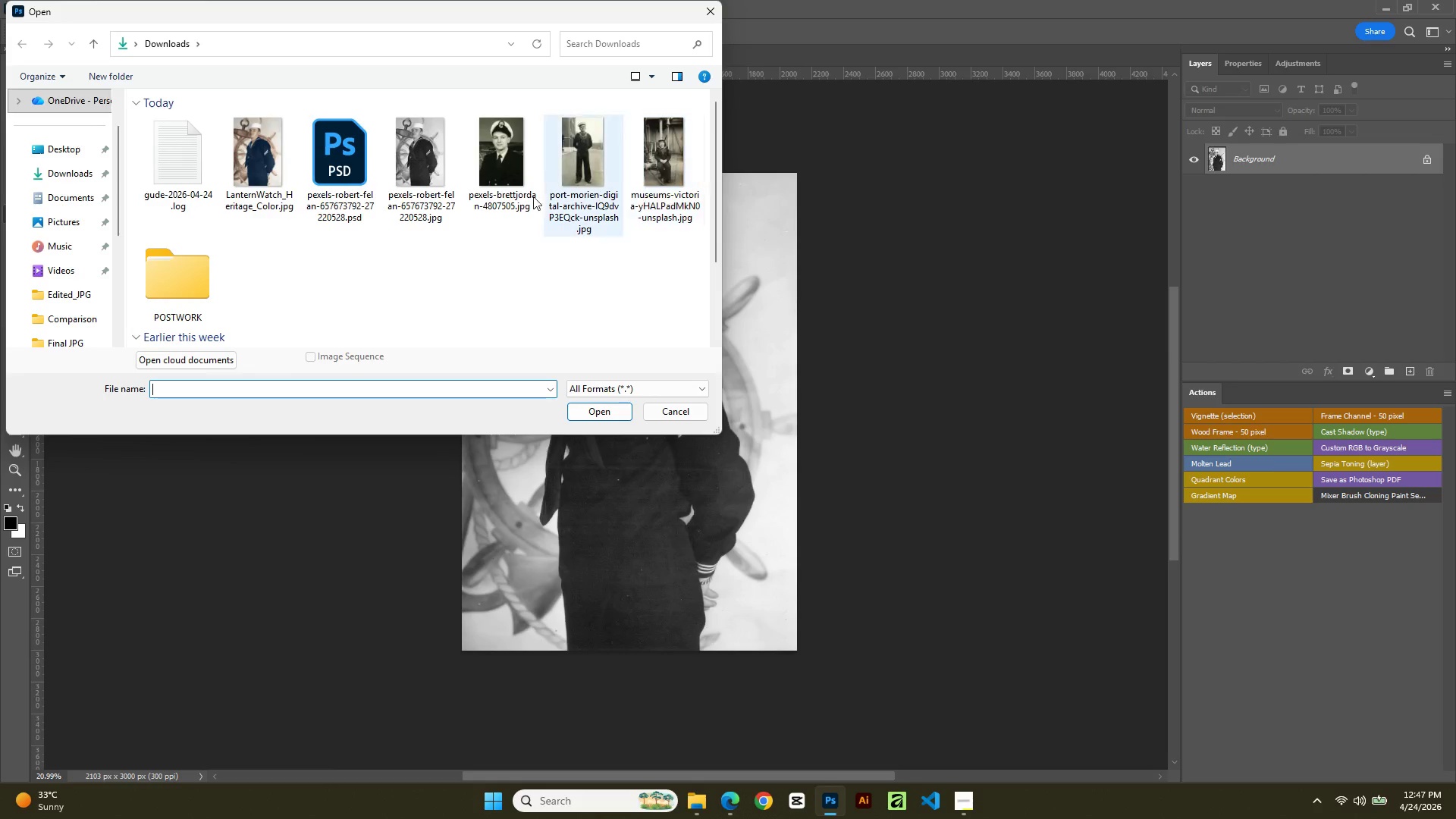 
double_click([252, 185])
 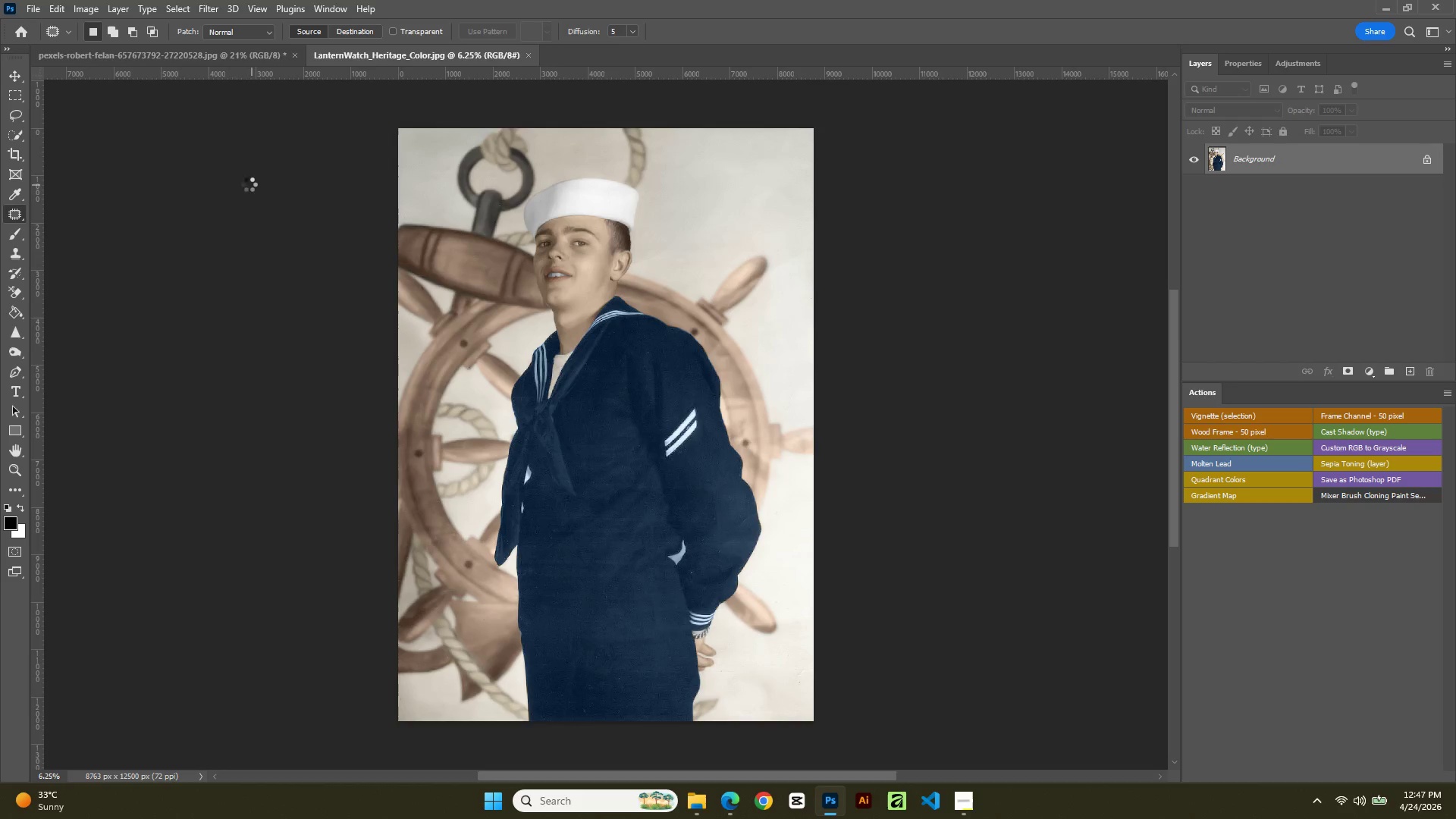 
wait(7.75)
 